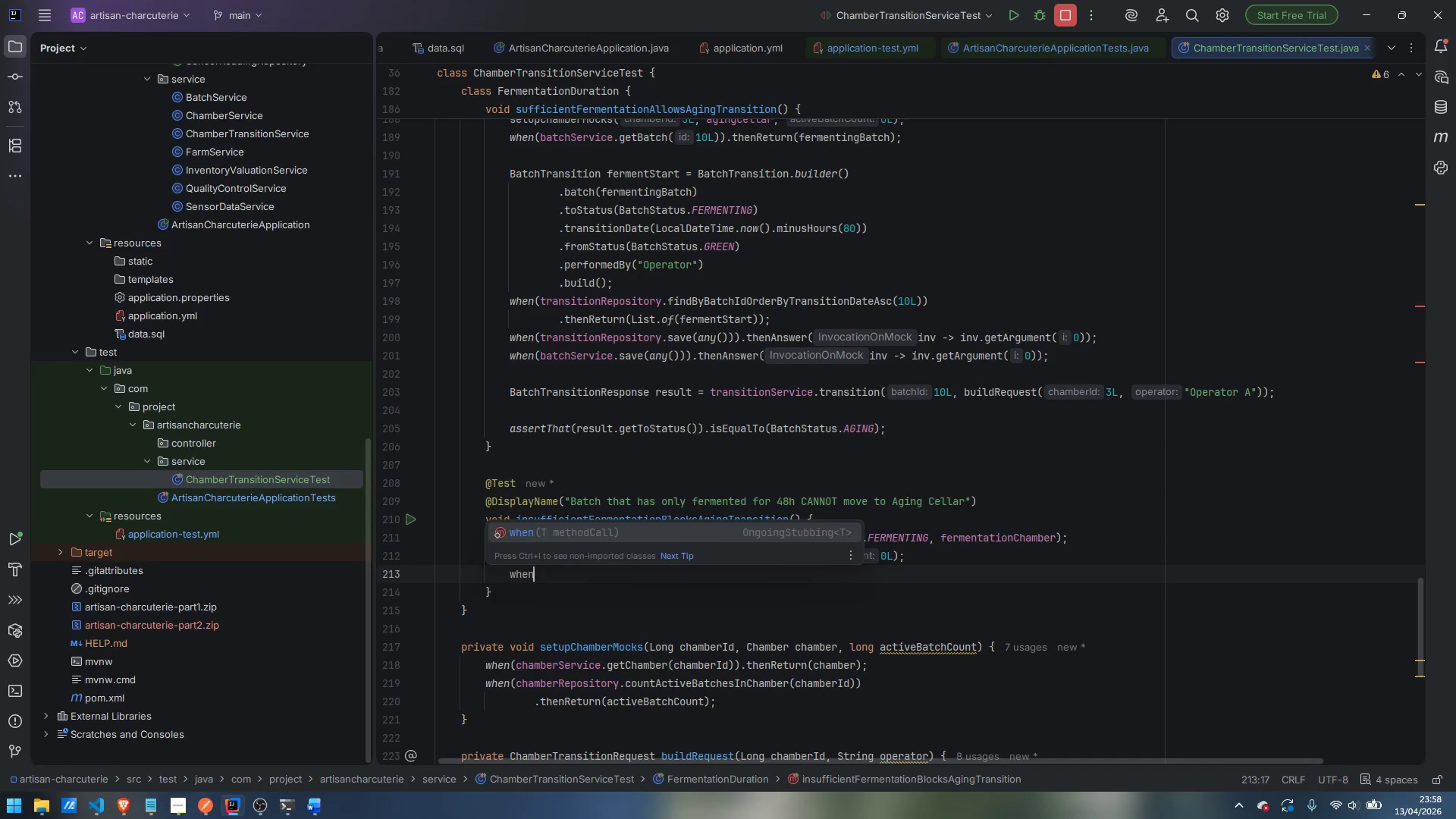 
key(Enter)
 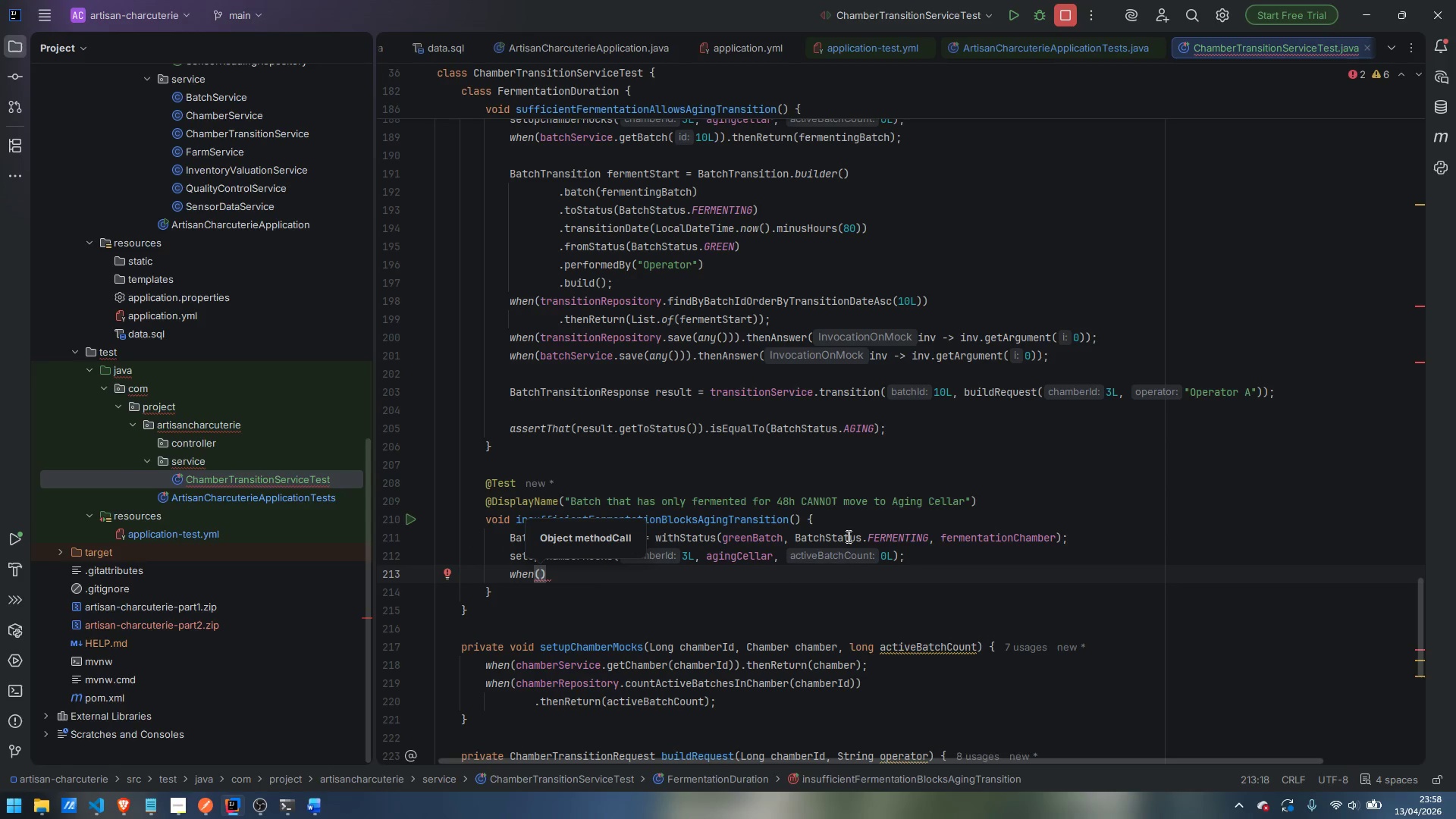 
type(batchService.getbat)
 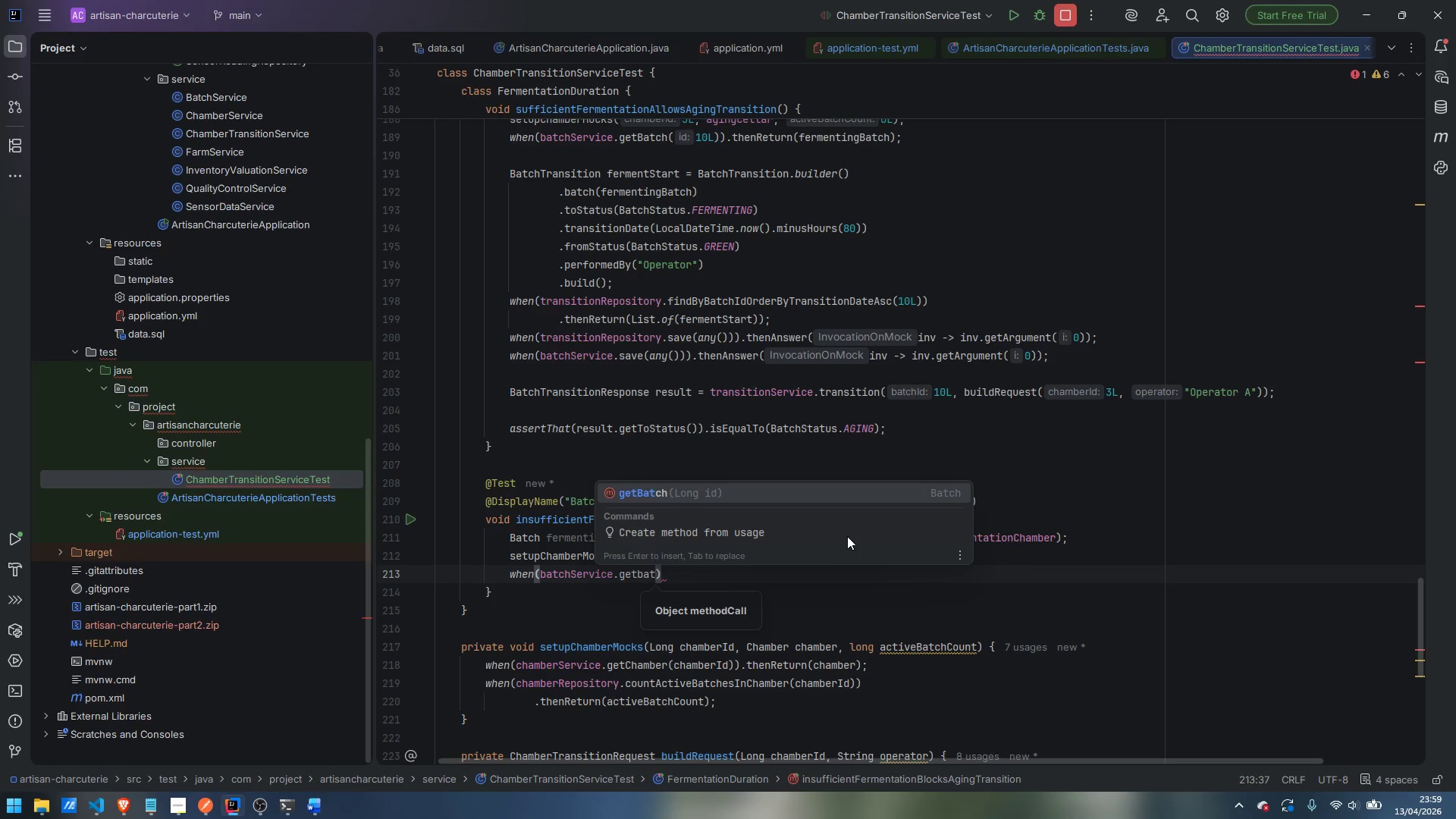 
key(Enter)
 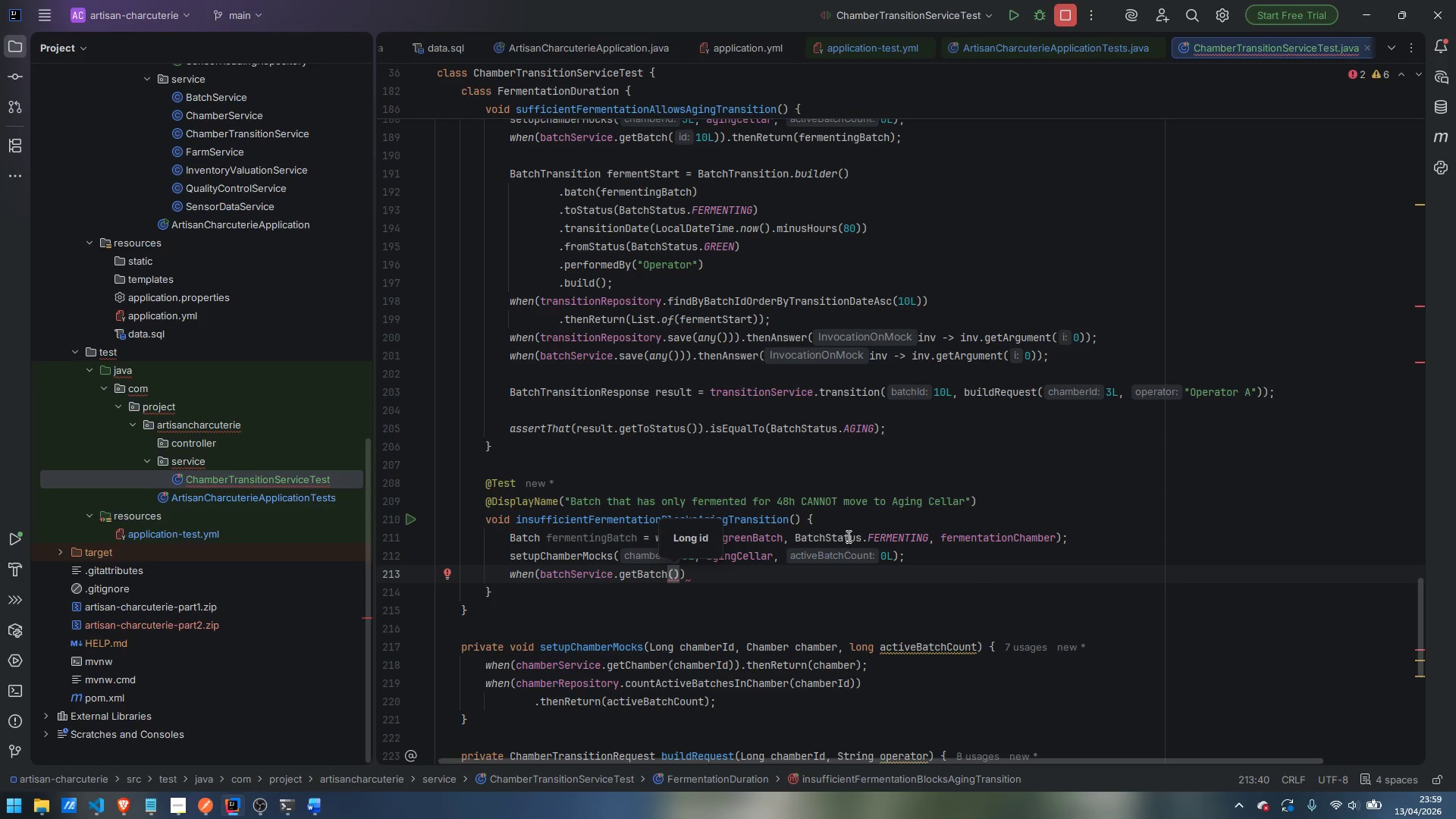 
type(10L)
 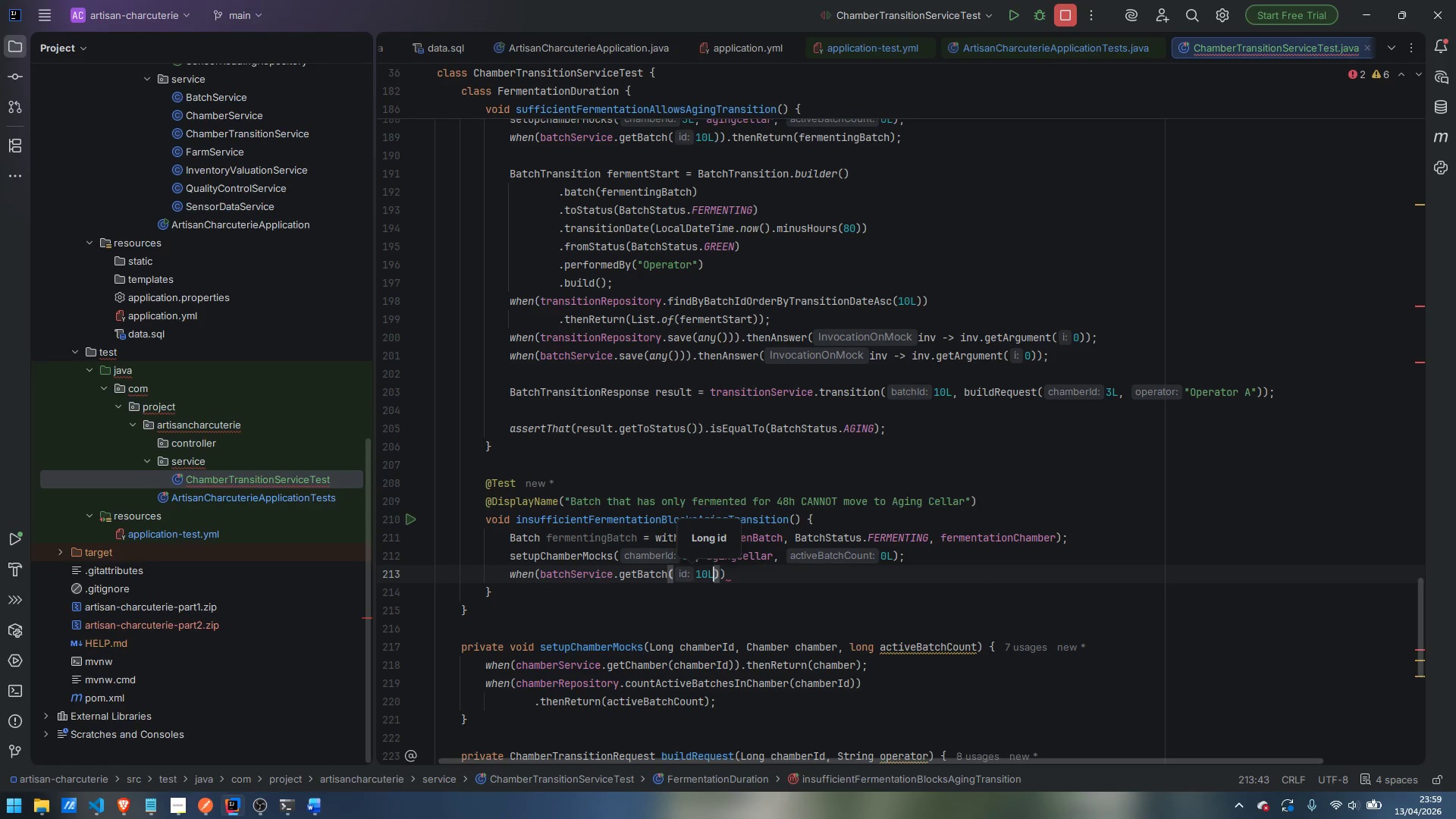 
key(ArrowRight)
 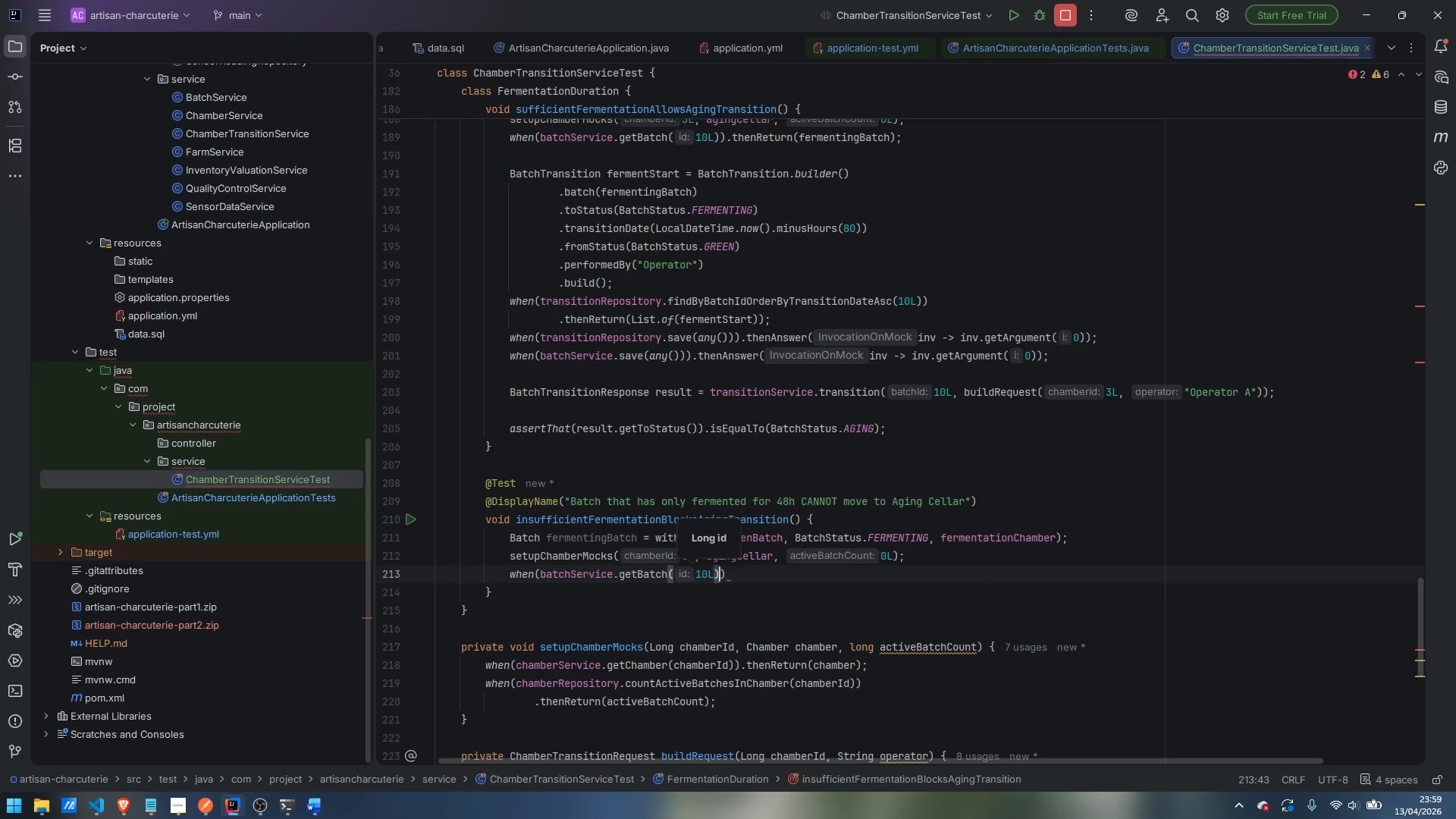 
key(ArrowRight)
 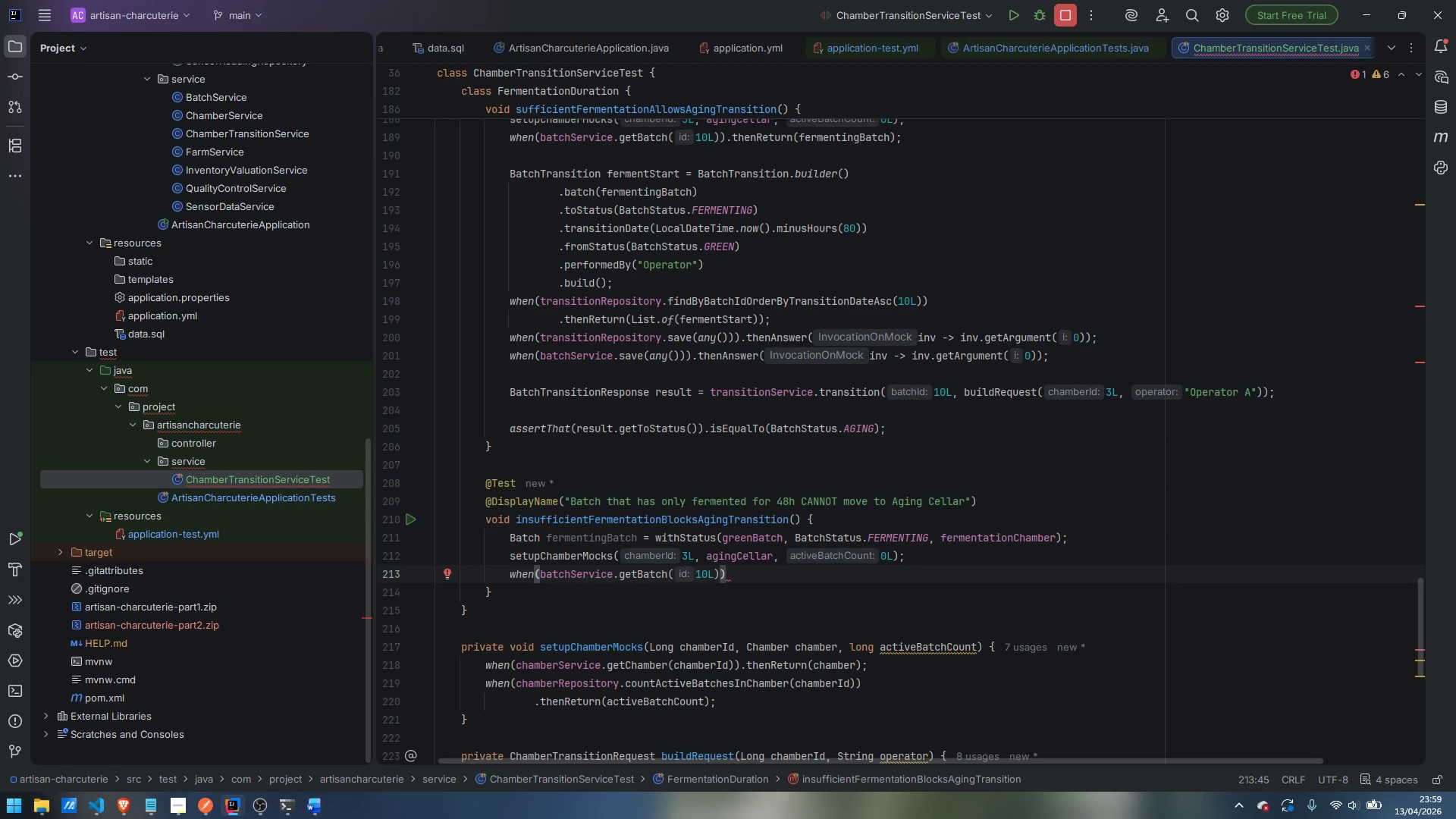 
type(.thenRes)
key(Backspace)
type(turn)
 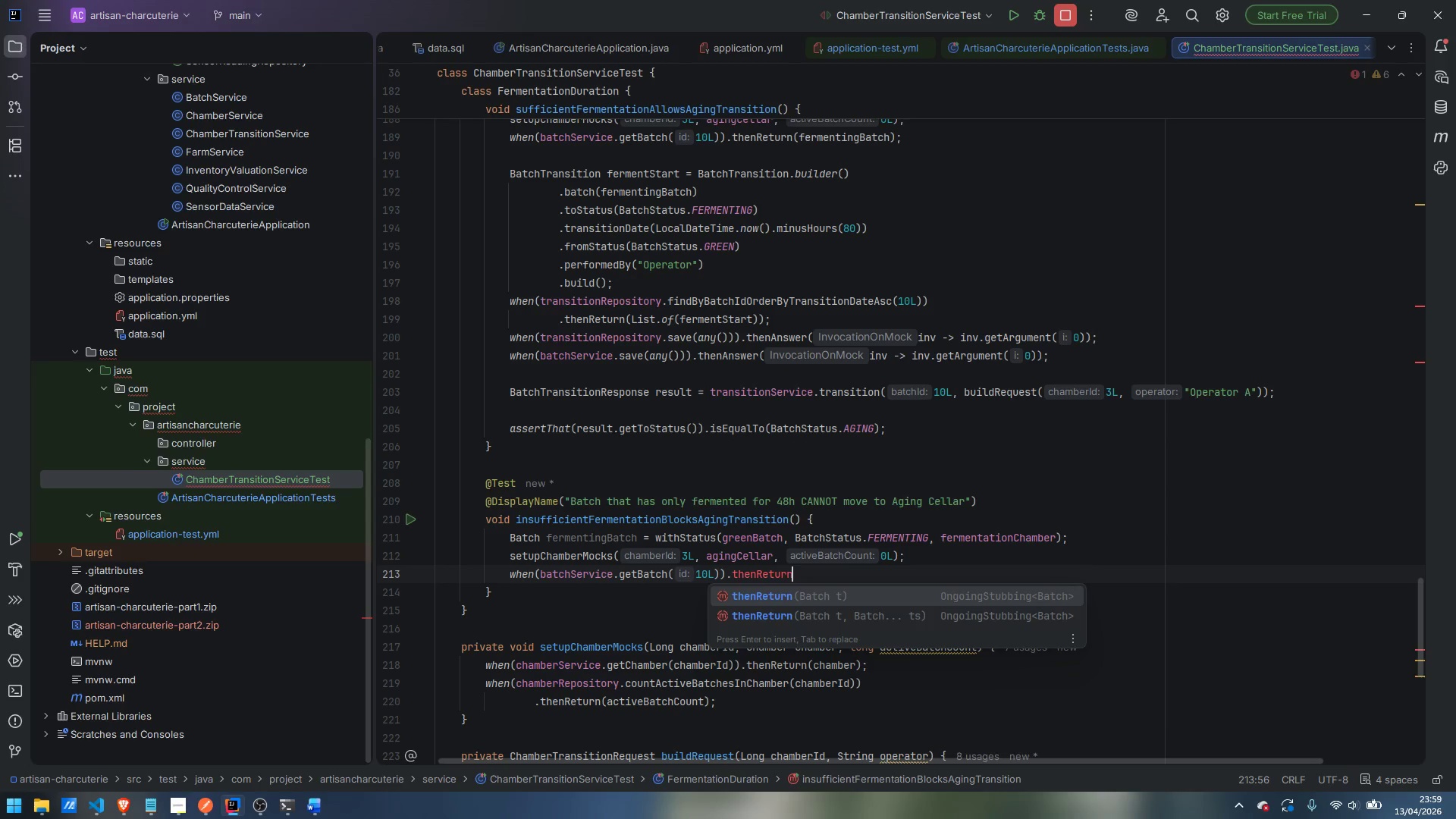 
key(Enter)
 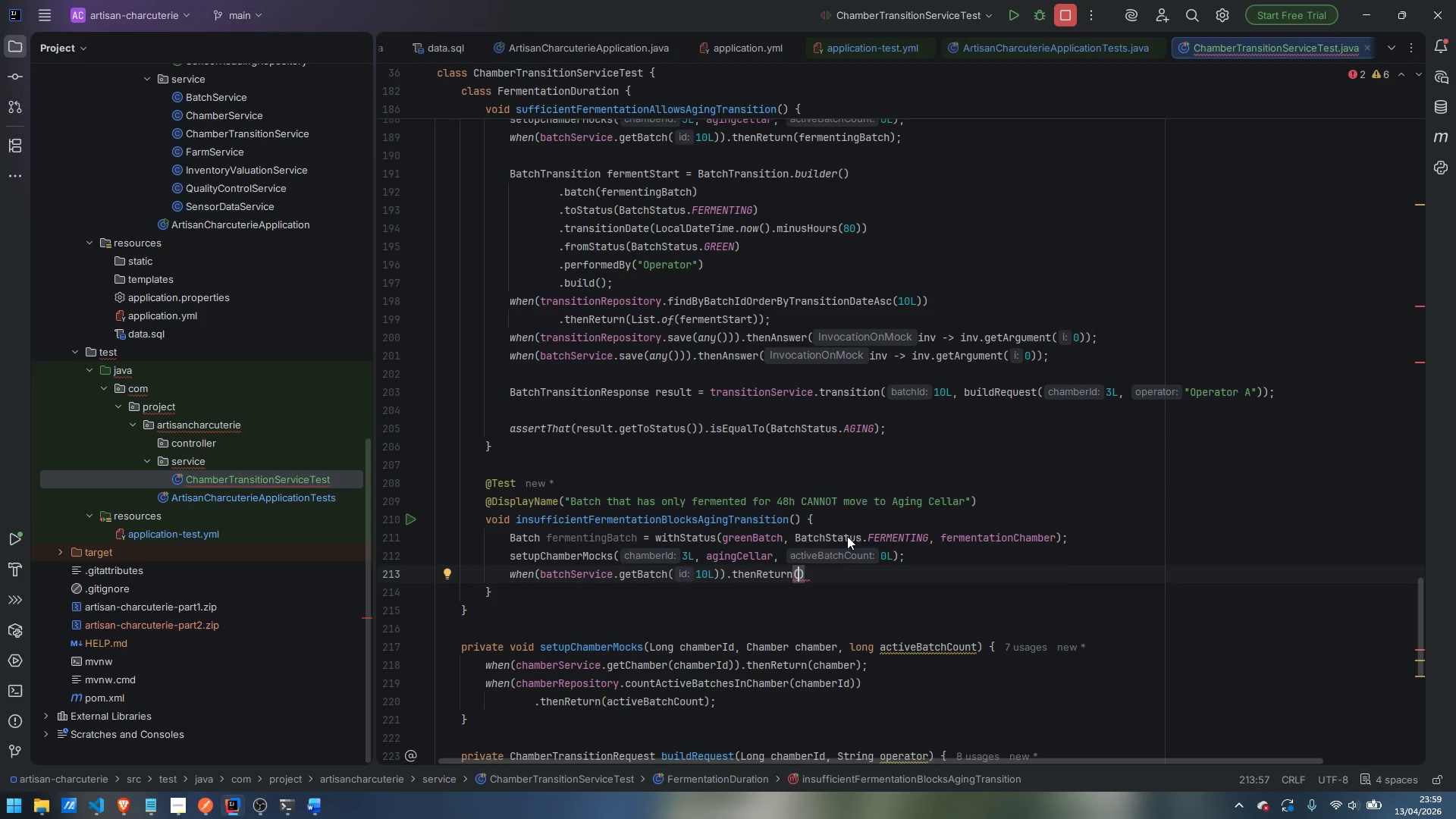 
type(fermentingBatch)
 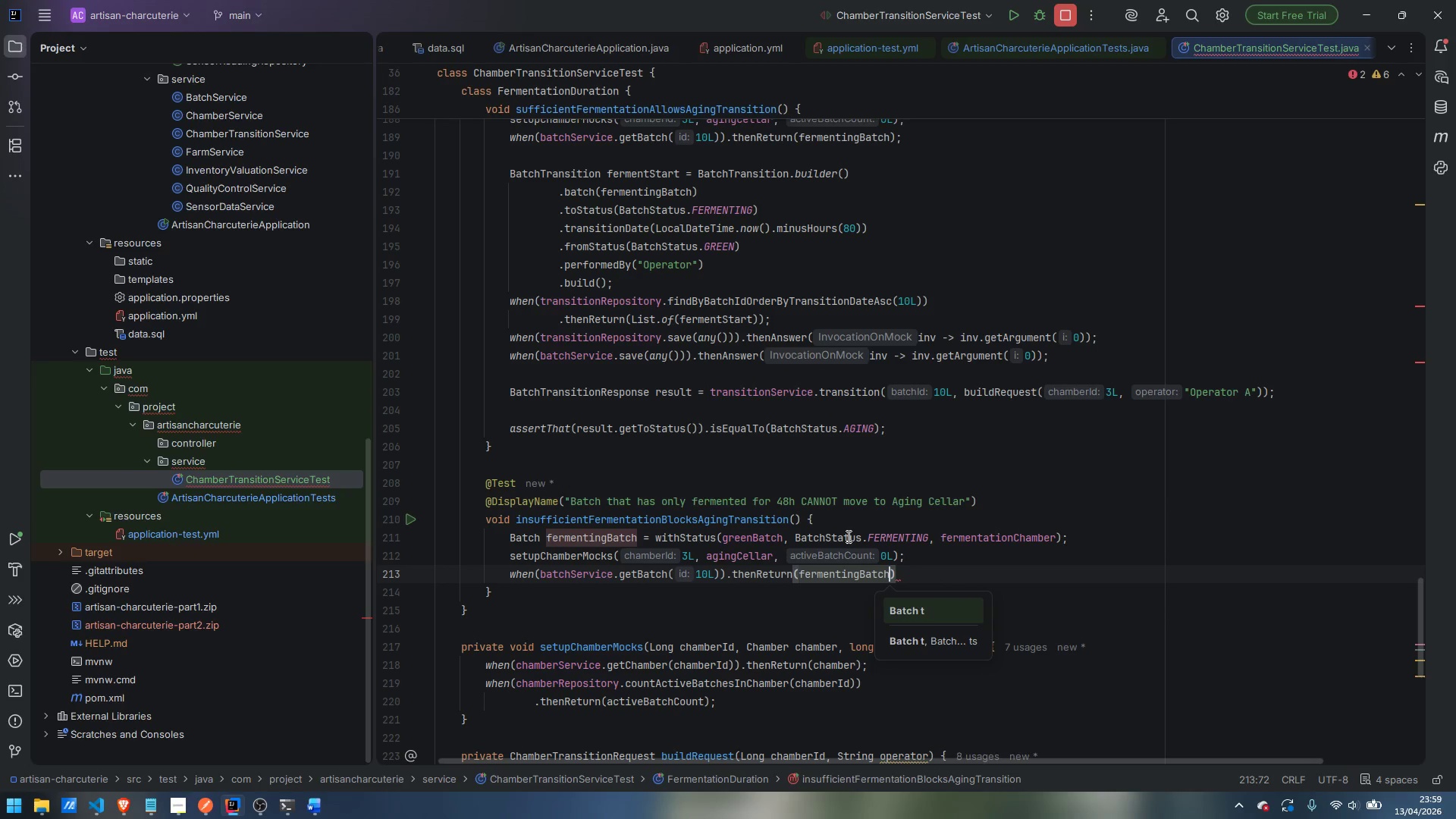 
key(ArrowRight)
 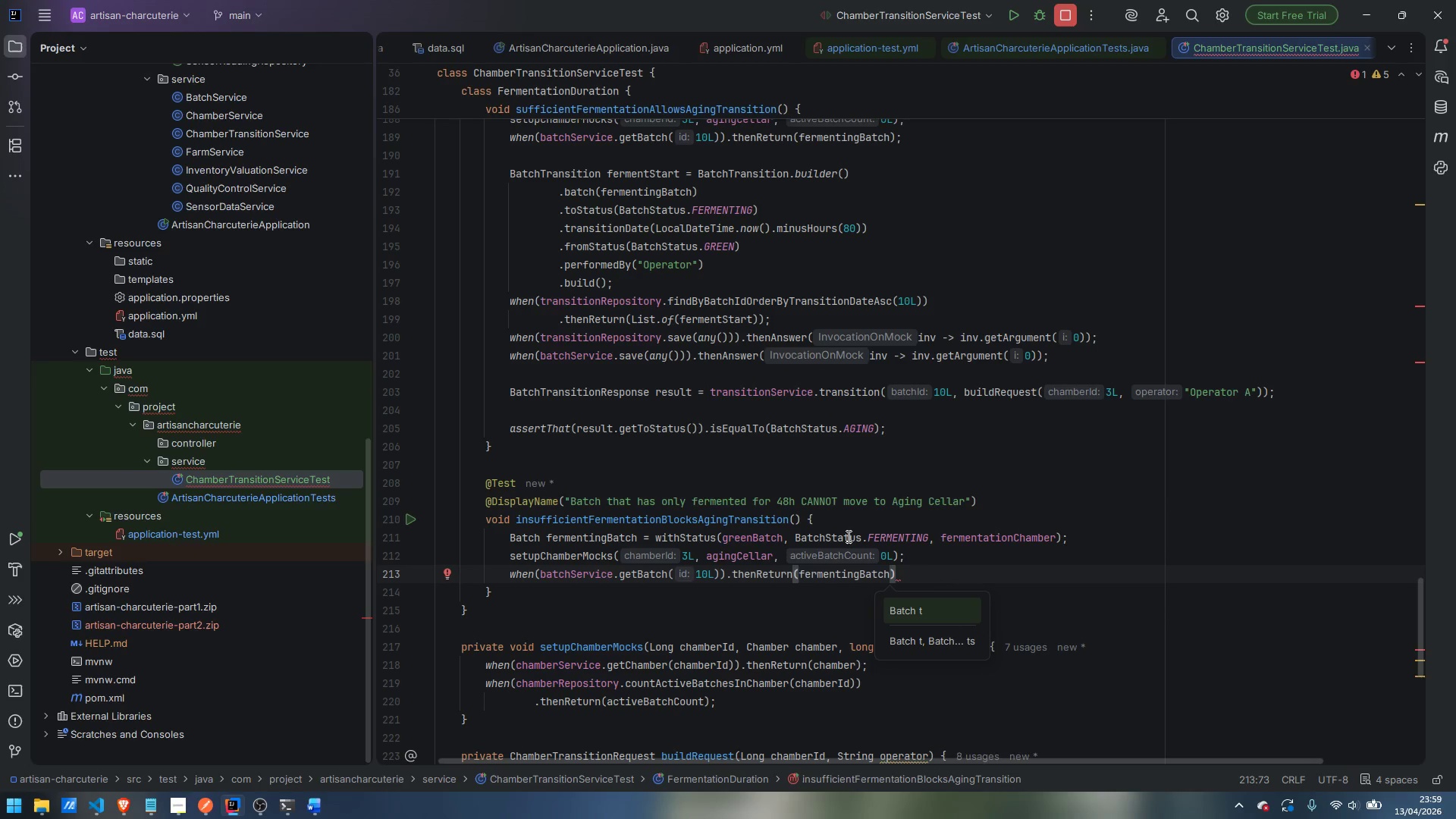 
key(Semicolon)
 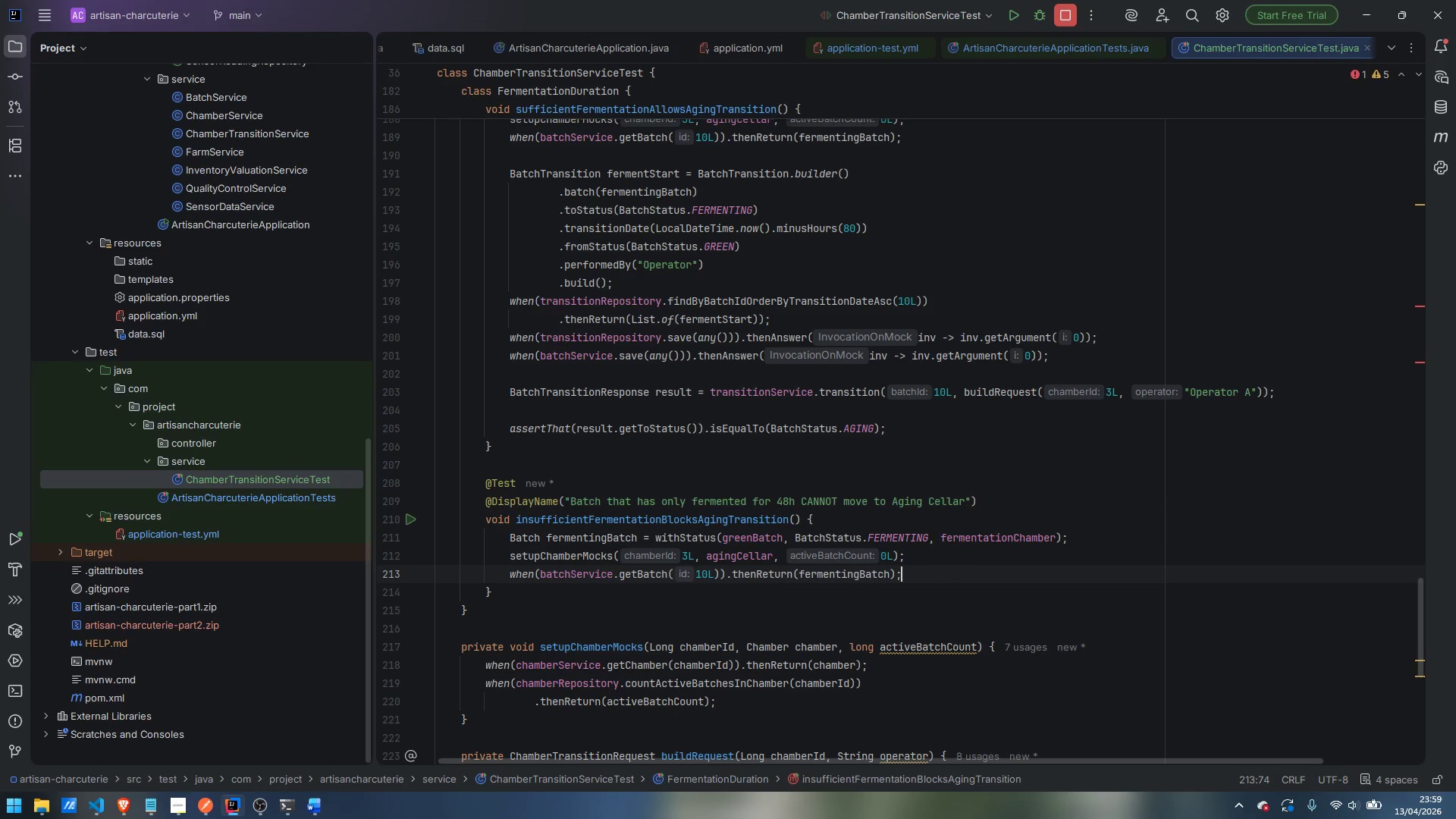 
key(Enter)
 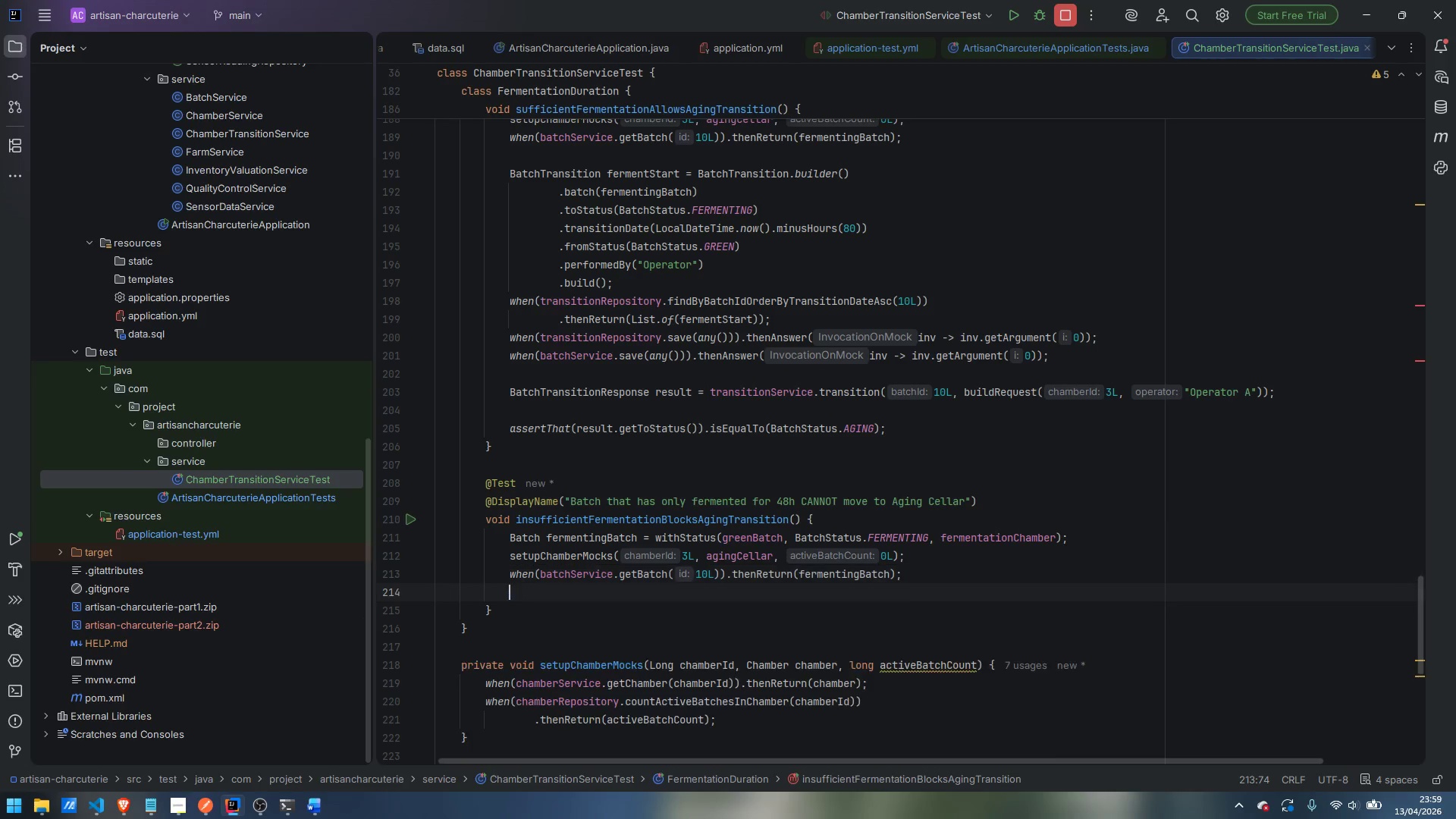 
key(Enter)
 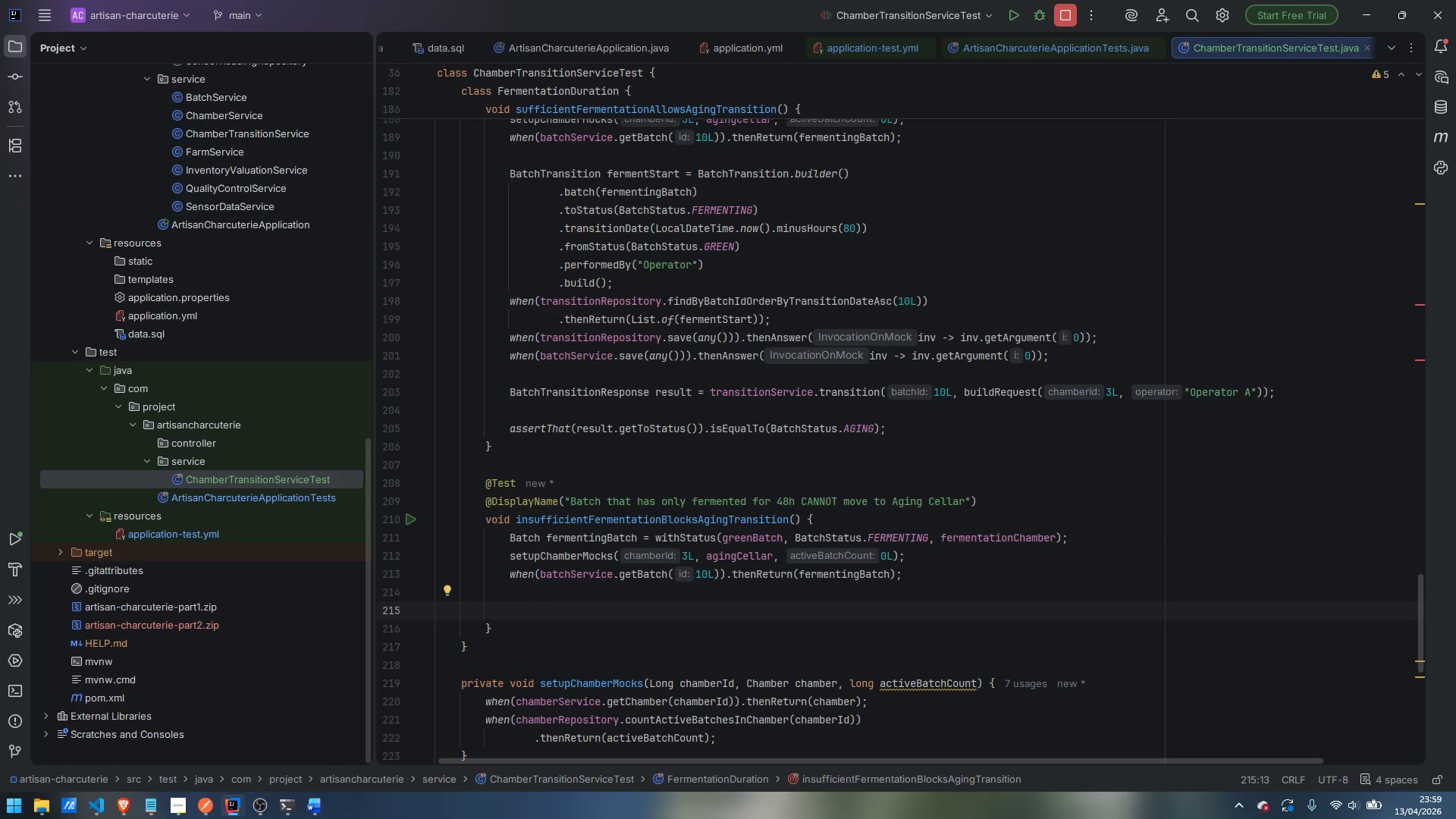 
hold_key(key=ShiftLeft, duration=1.53)
 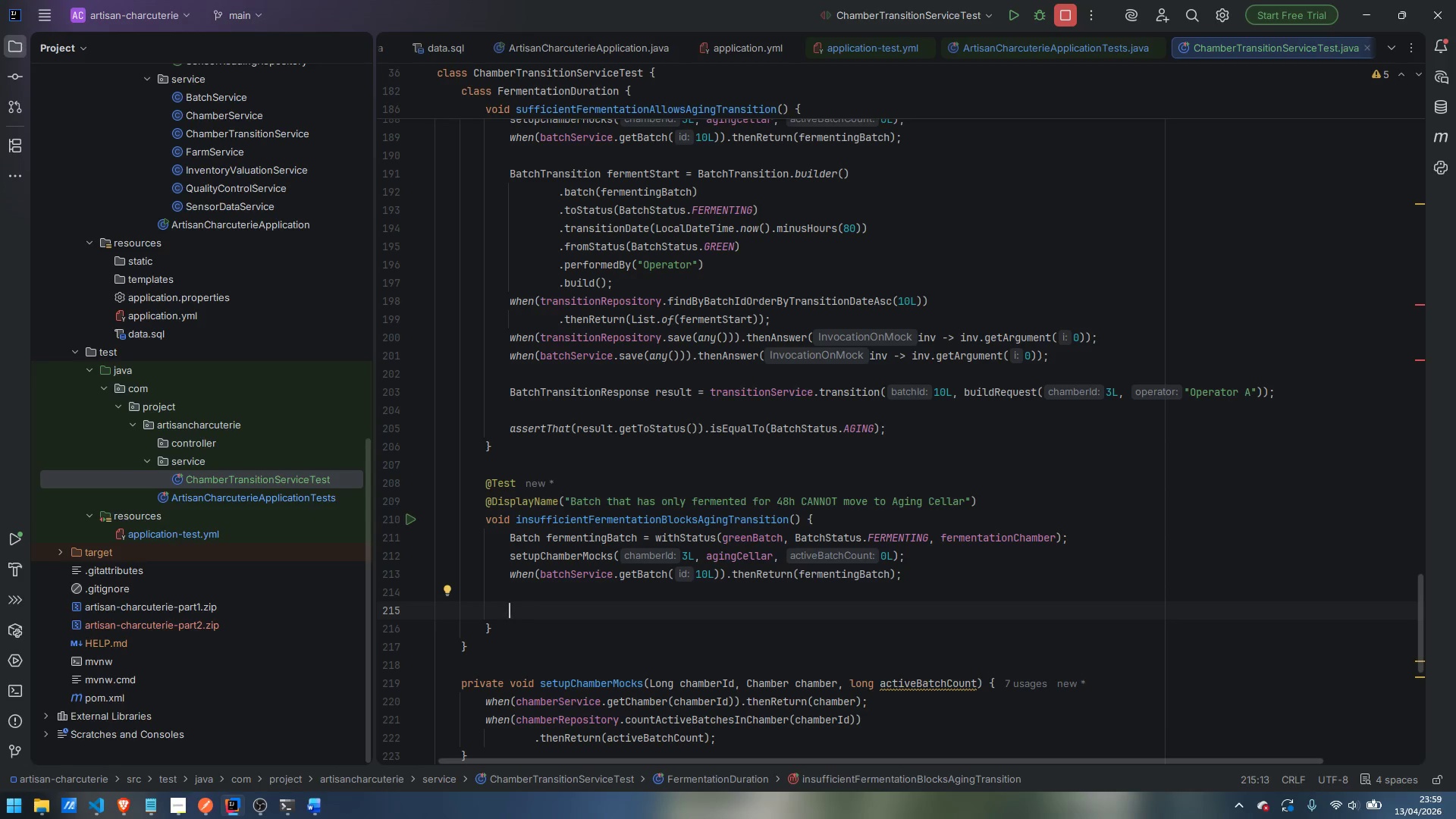 
hold_key(key=ShiftLeft, duration=1.51)
 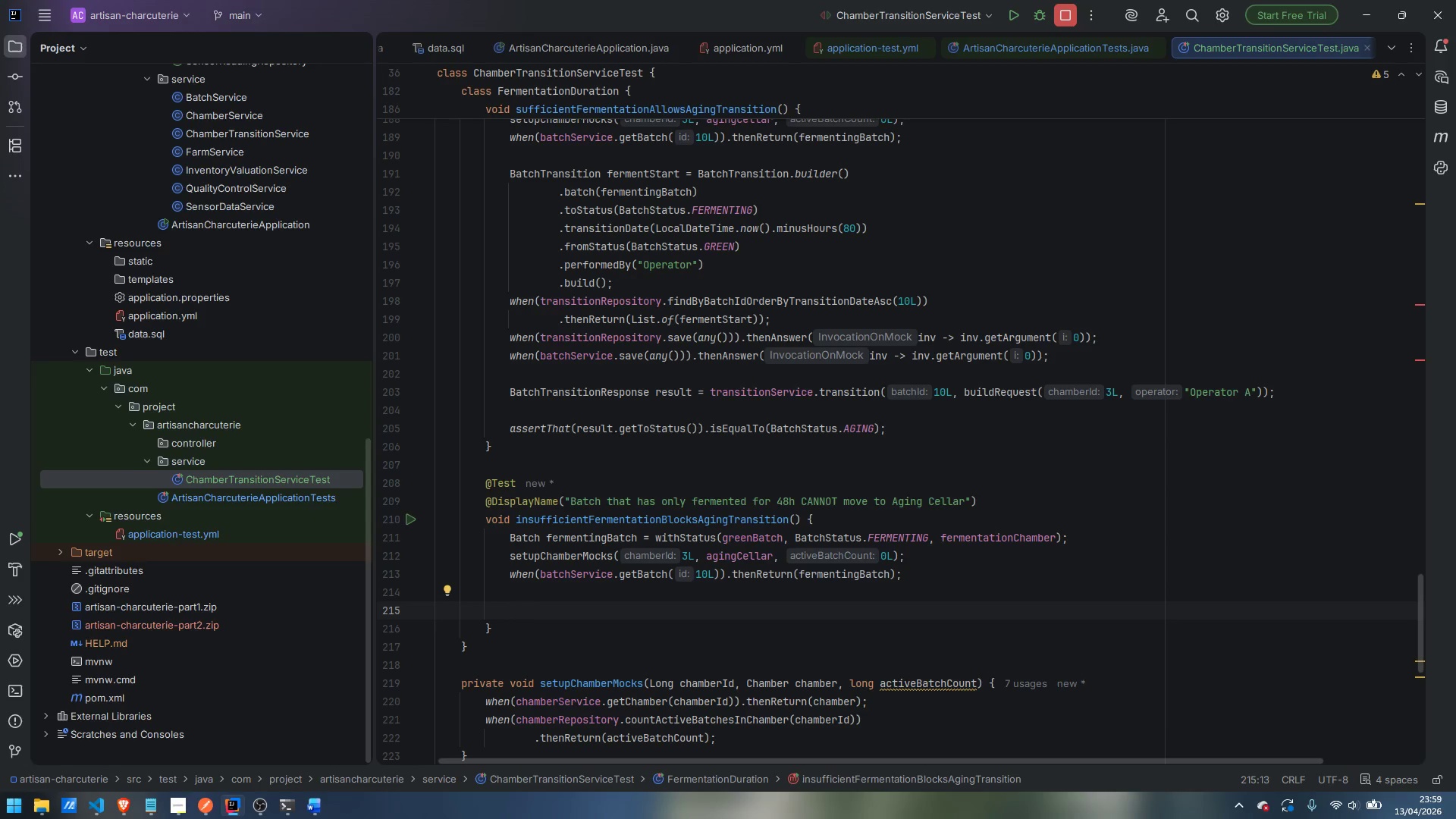 
hold_key(key=ShiftLeft, duration=1.52)
 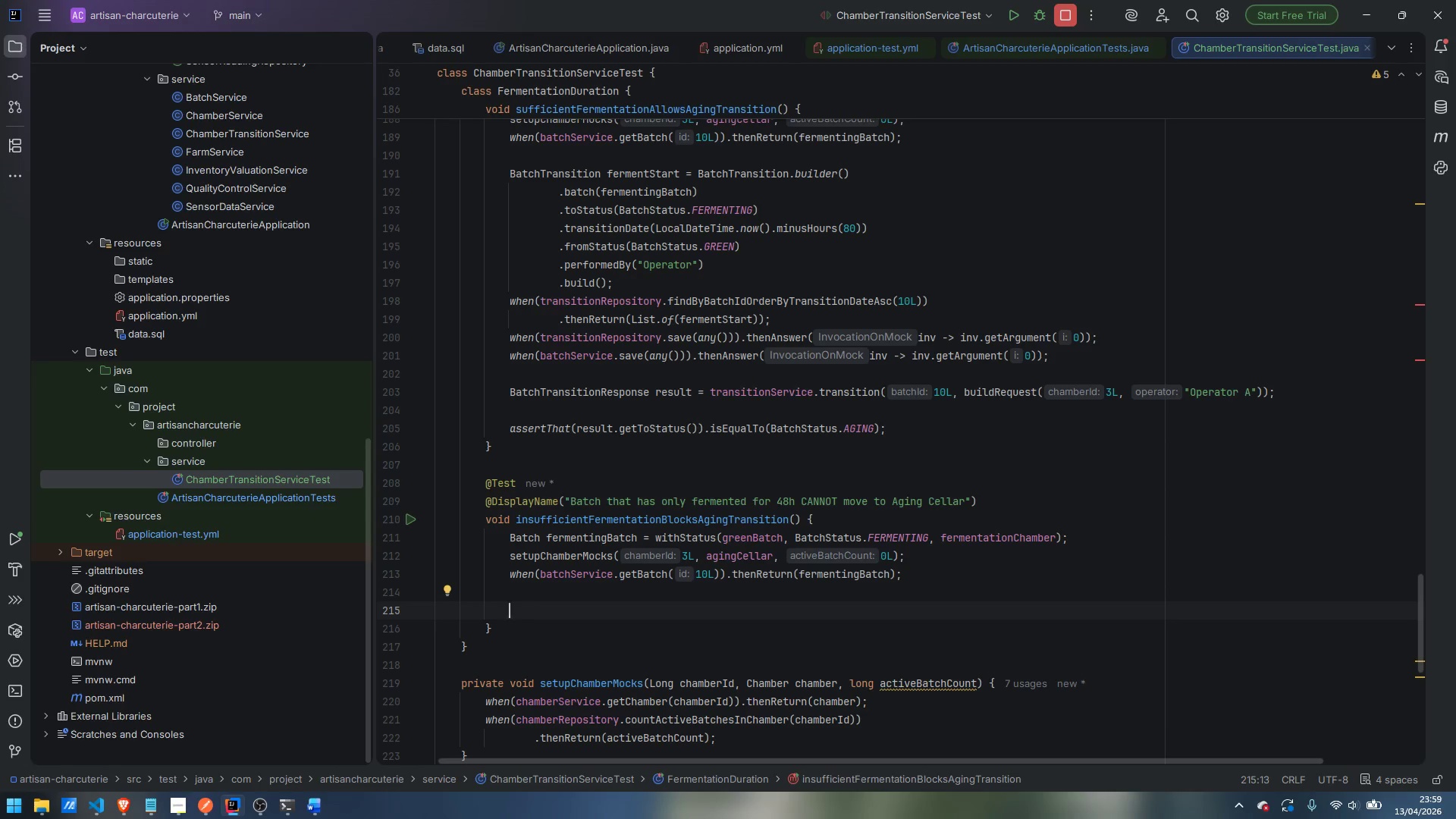 
hold_key(key=ShiftLeft, duration=1.51)
 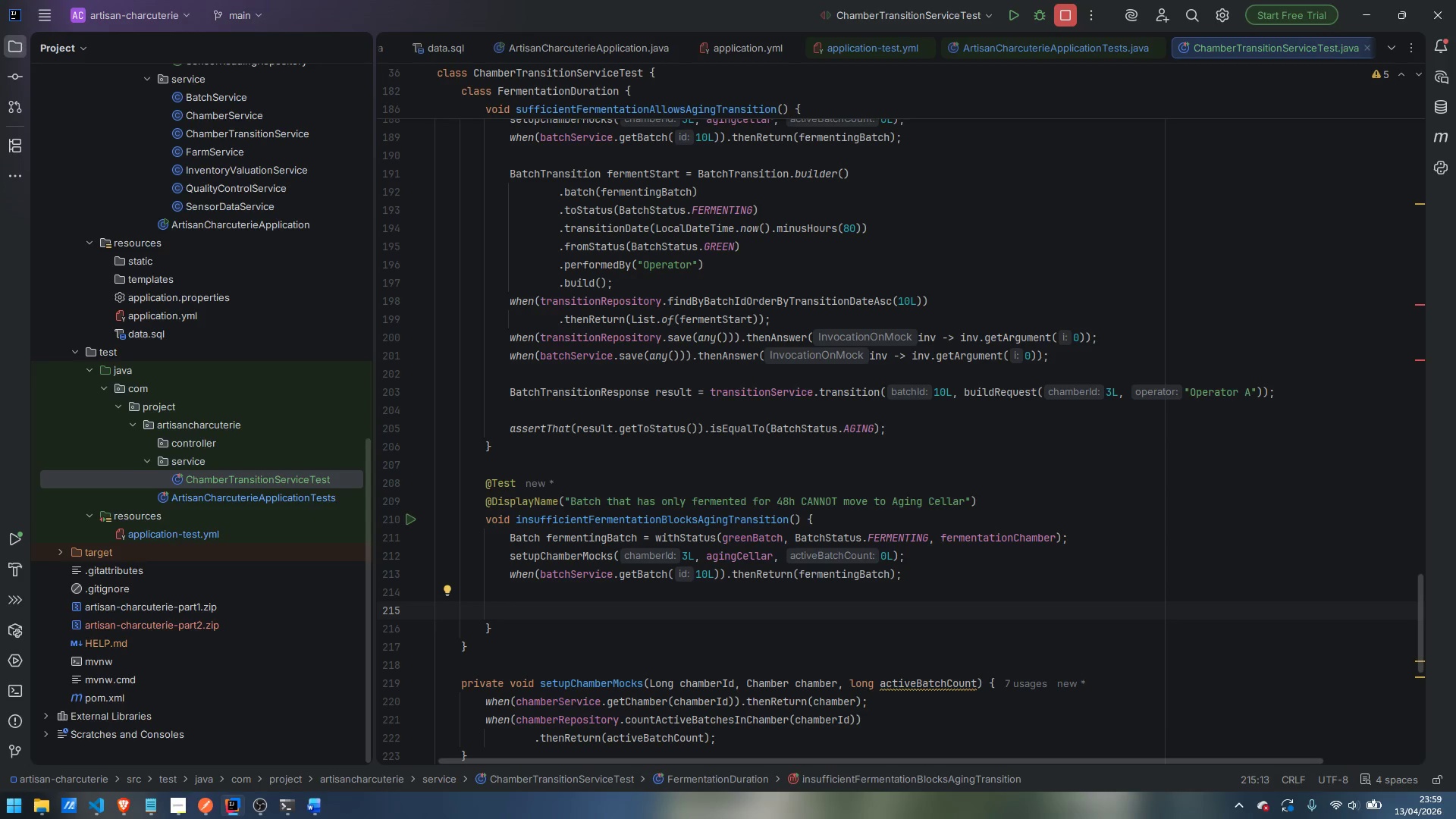 
hold_key(key=ShiftLeft, duration=1.5)
 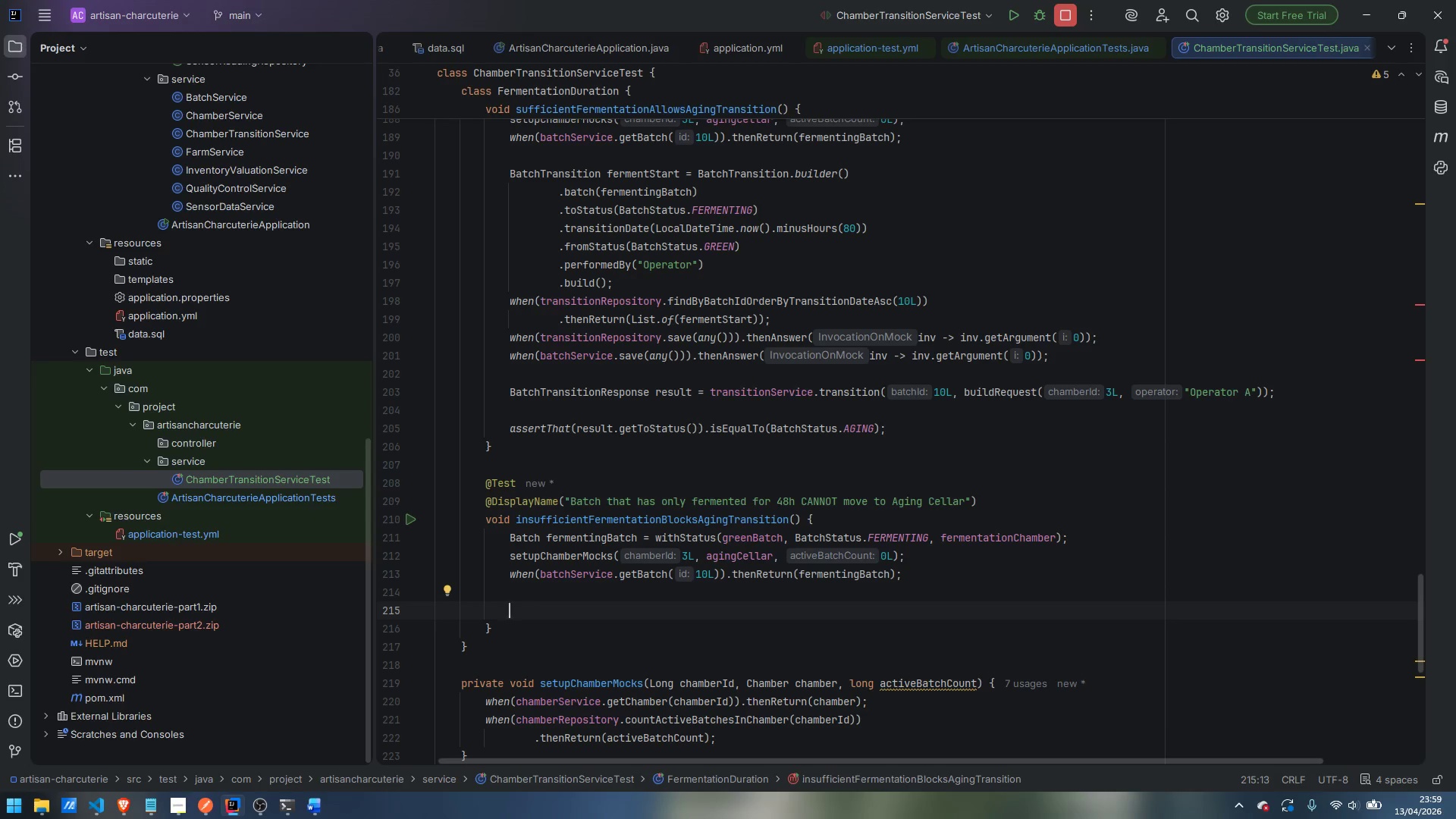 
hold_key(key=ShiftLeft, duration=1.52)
 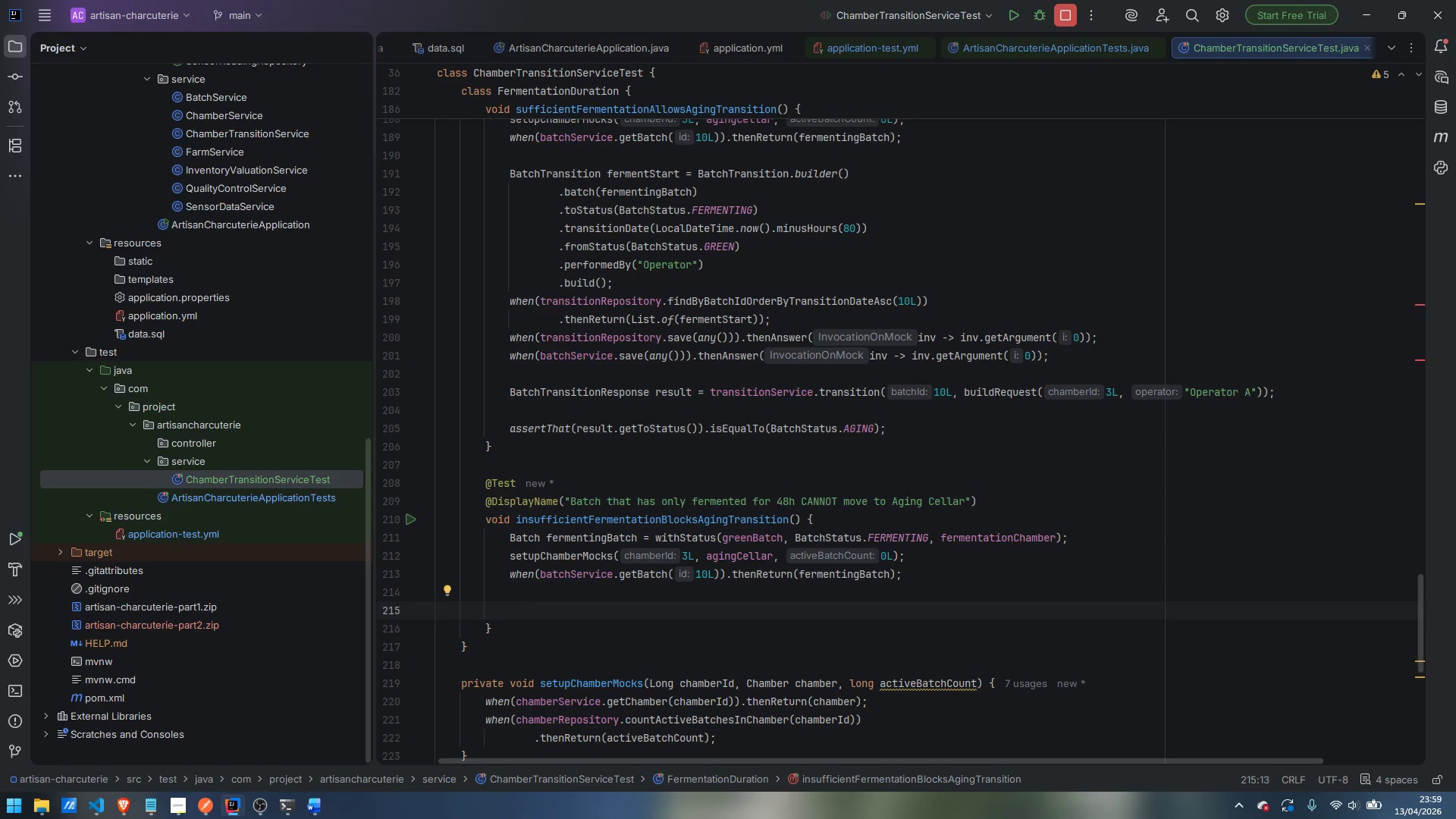 
hold_key(key=ShiftLeft, duration=1.5)
 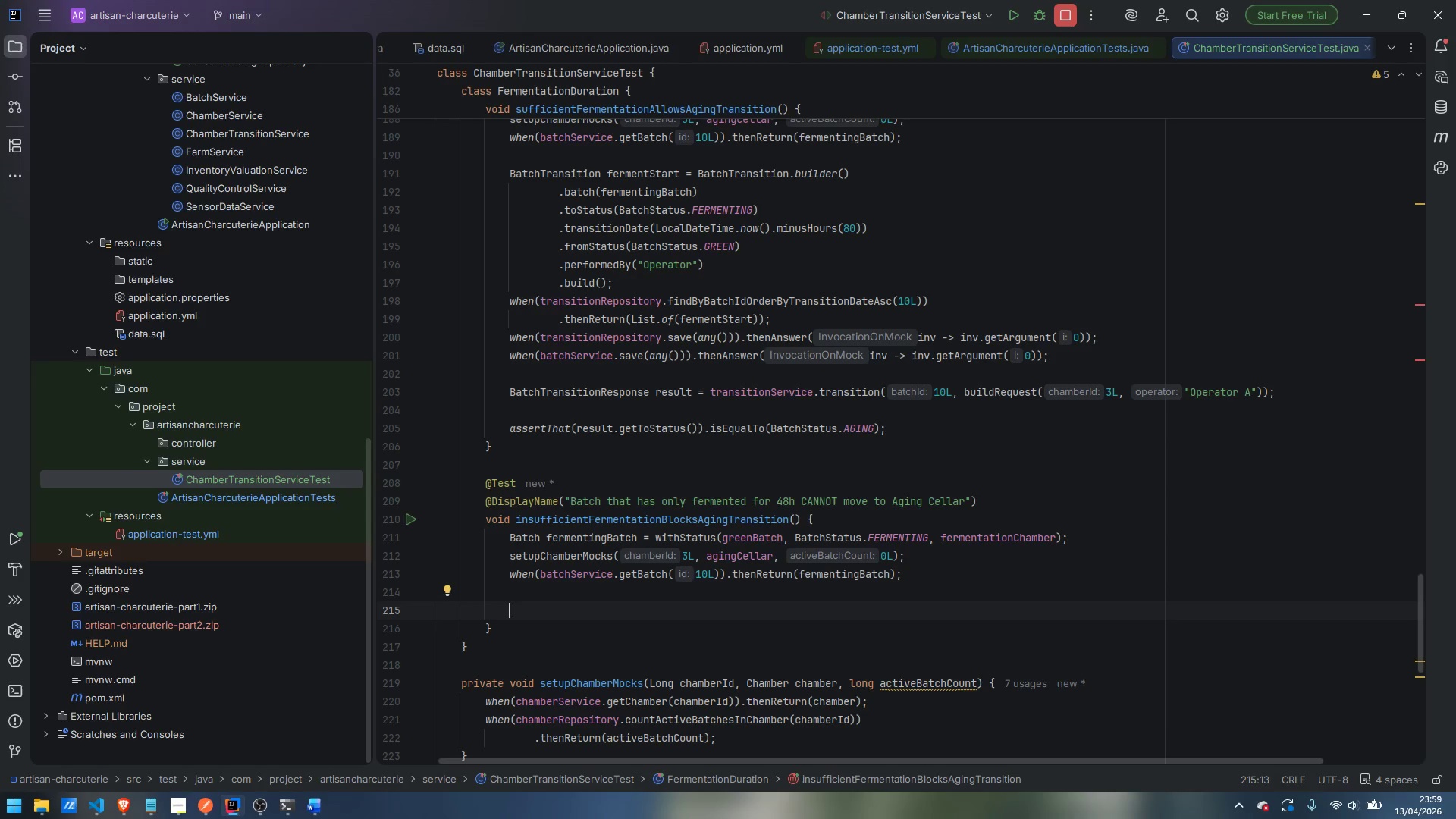 
hold_key(key=ShiftLeft, duration=1.53)
 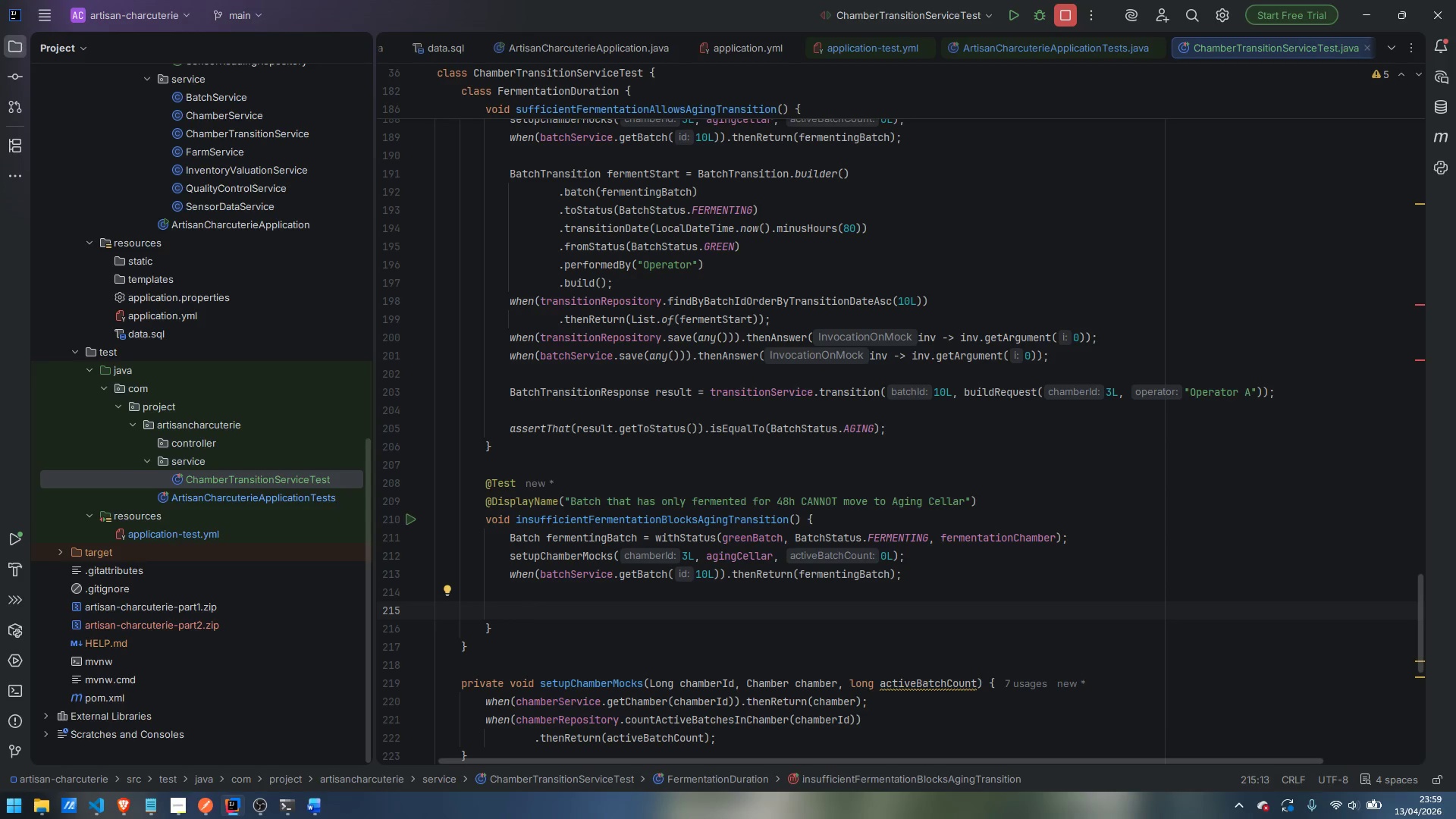 
hold_key(key=ShiftLeft, duration=1.52)
 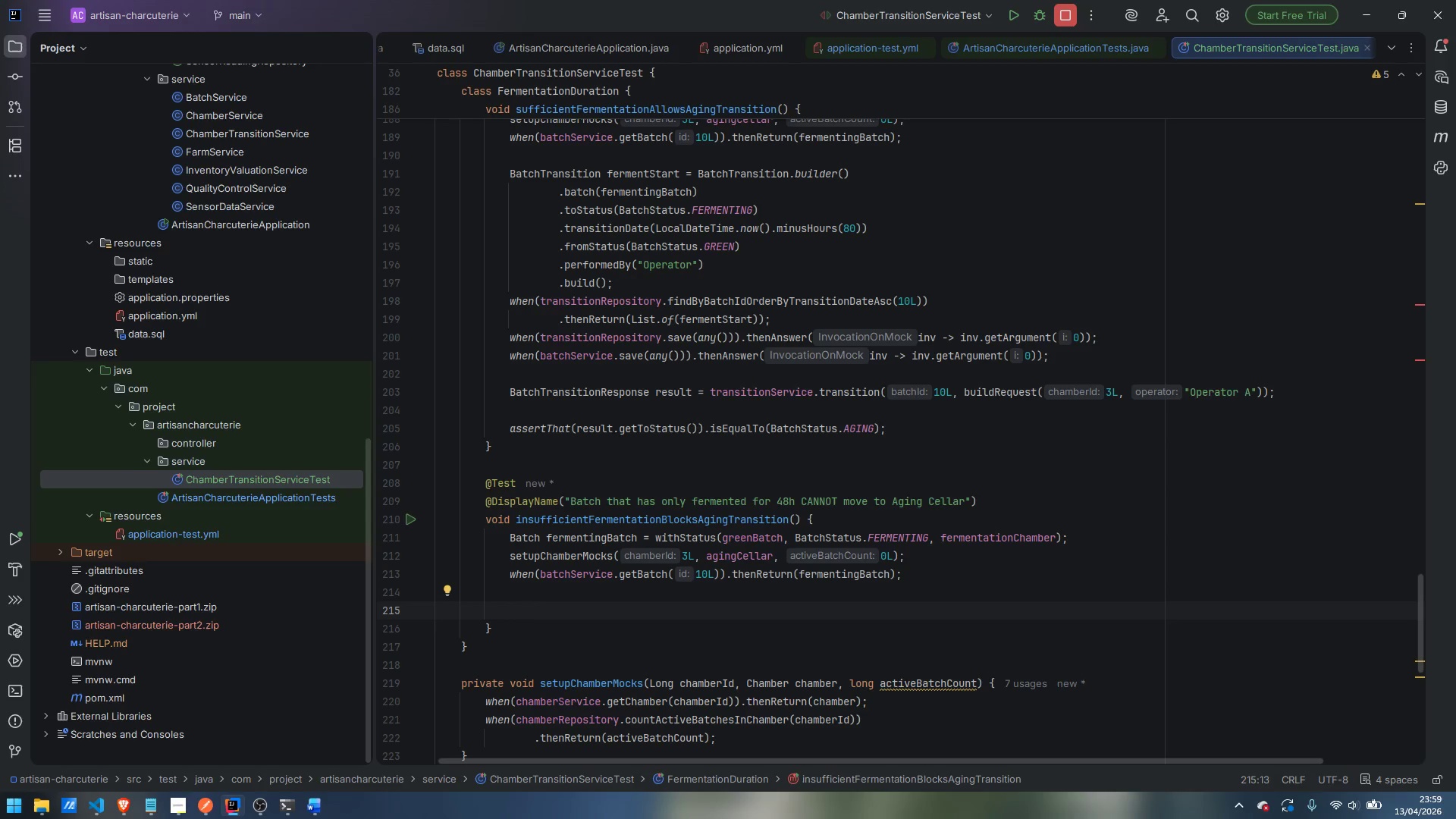 
hold_key(key=ShiftLeft, duration=1.52)
 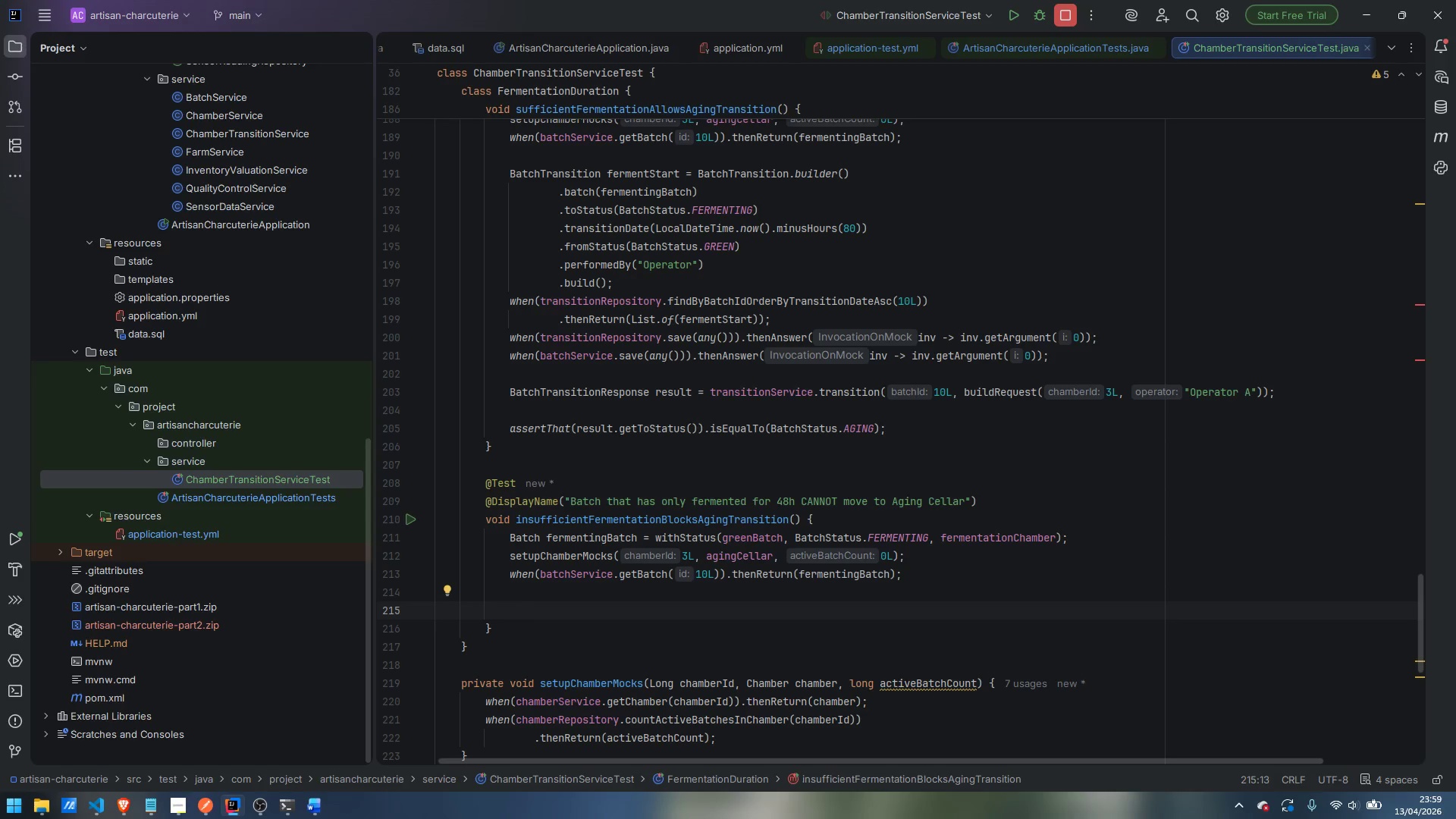 
hold_key(key=ShiftLeft, duration=1.51)
 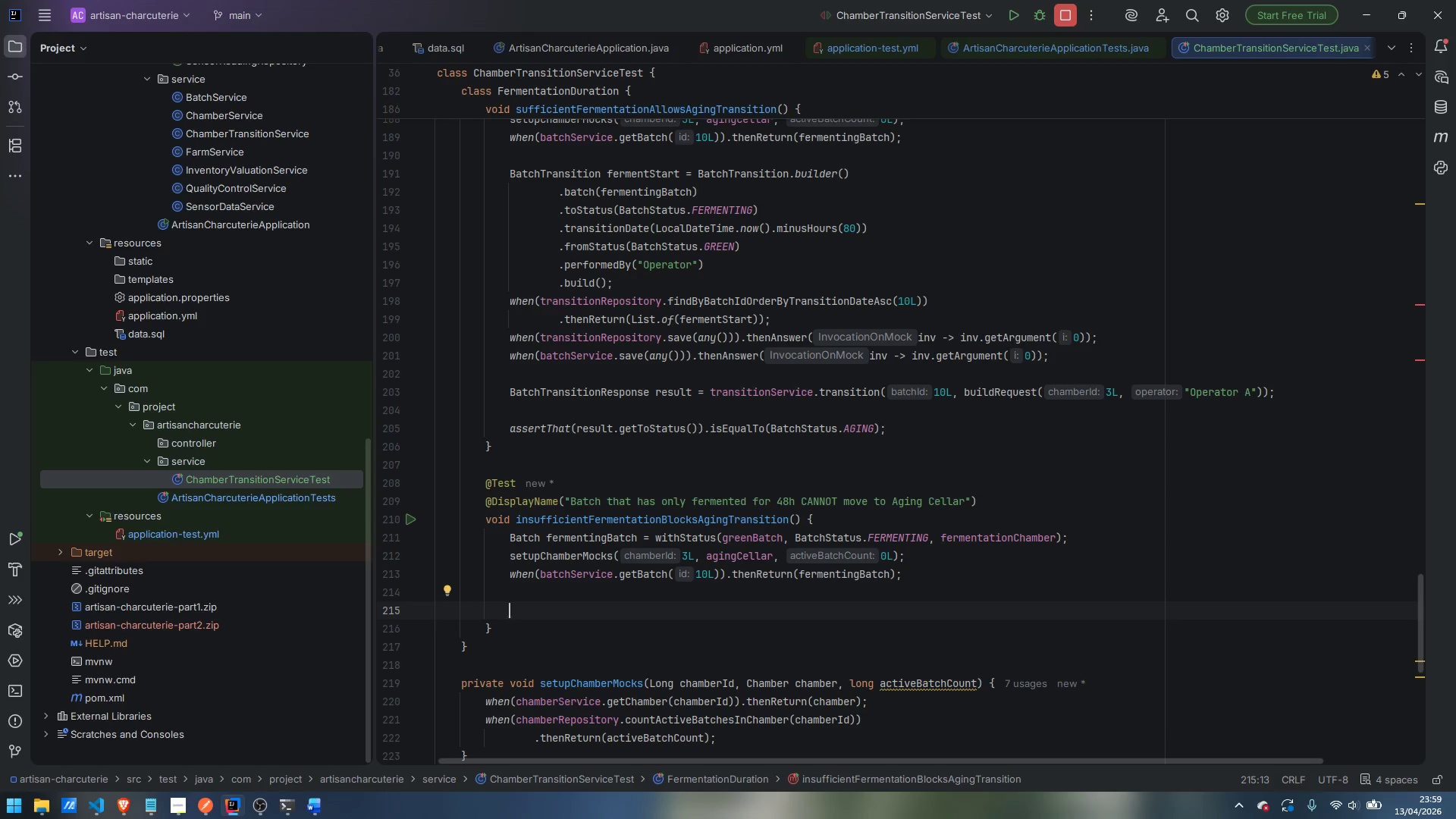 
hold_key(key=ShiftLeft, duration=1.52)
 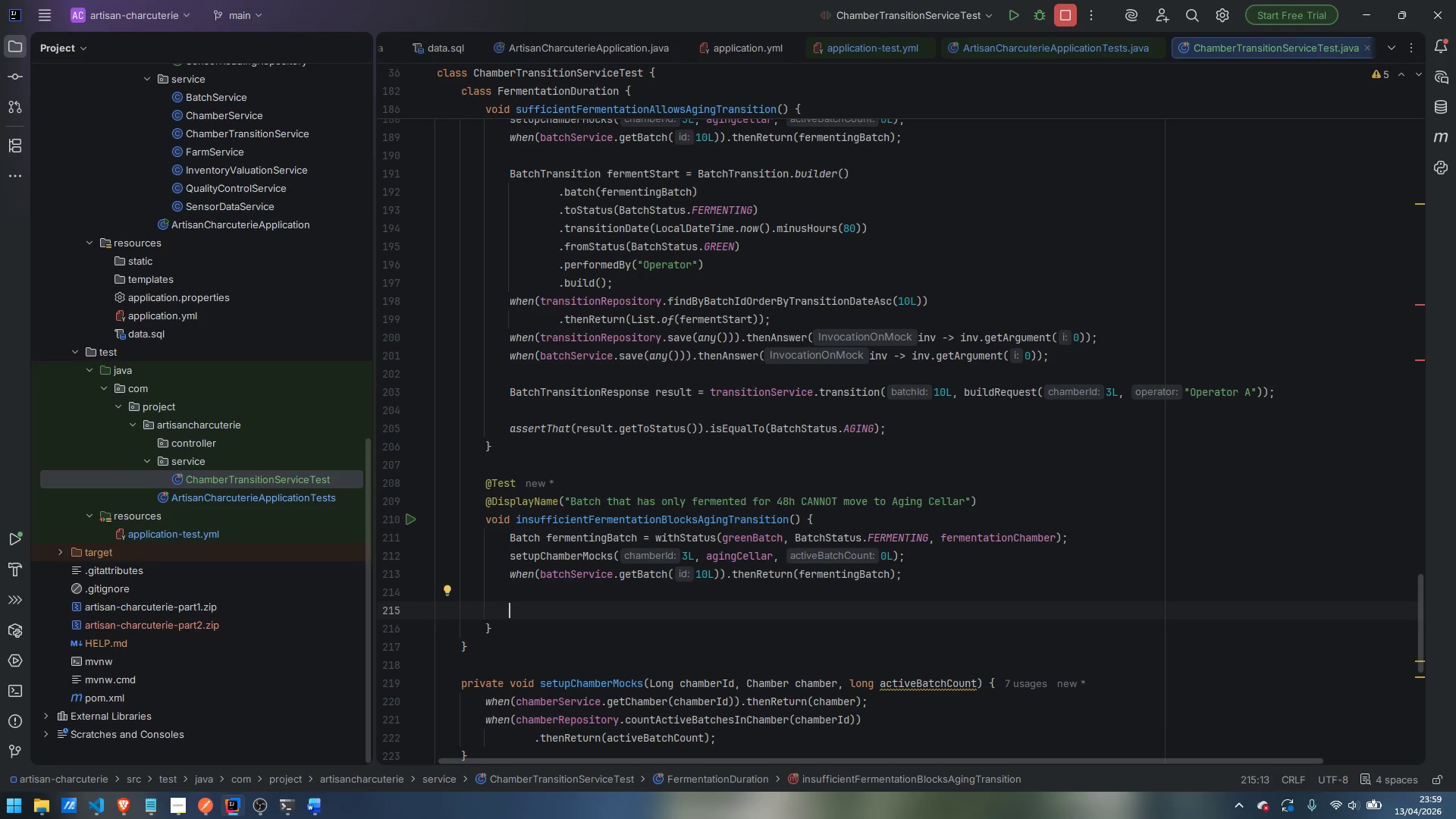 
hold_key(key=ShiftLeft, duration=1.53)
 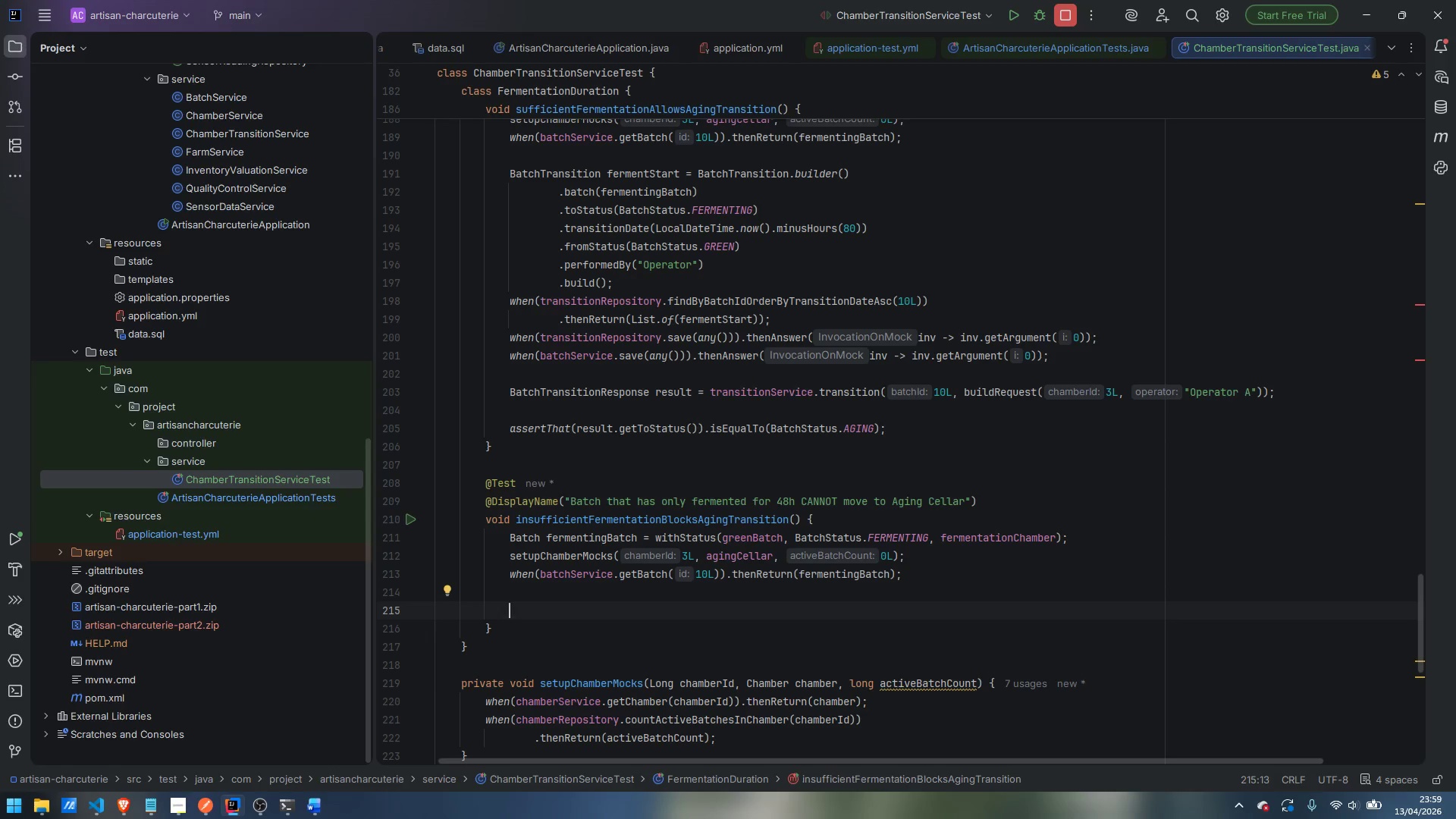 
hold_key(key=ShiftLeft, duration=1.52)
 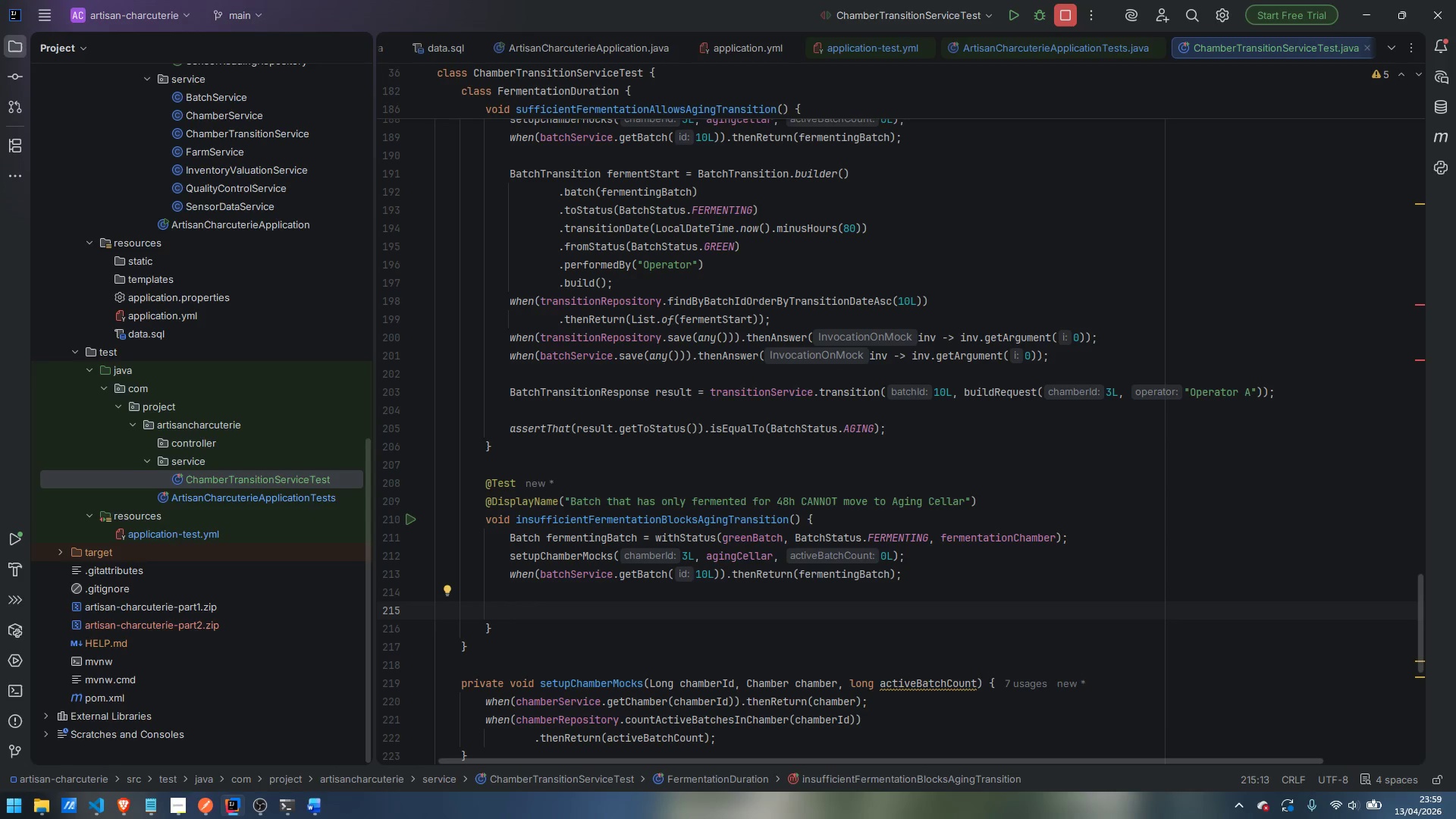 
hold_key(key=ShiftLeft, duration=0.61)
 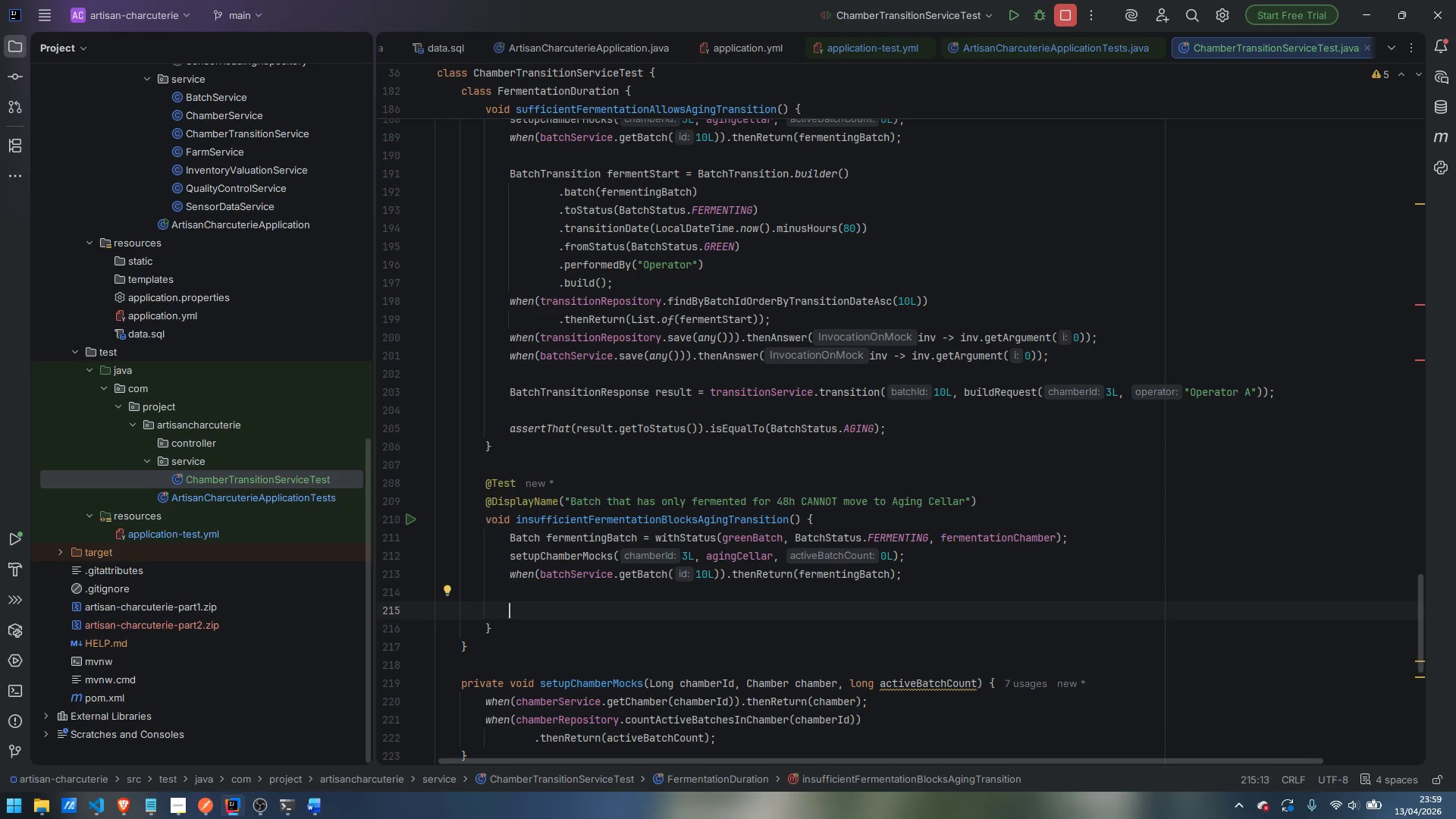 
wait(15.38)
 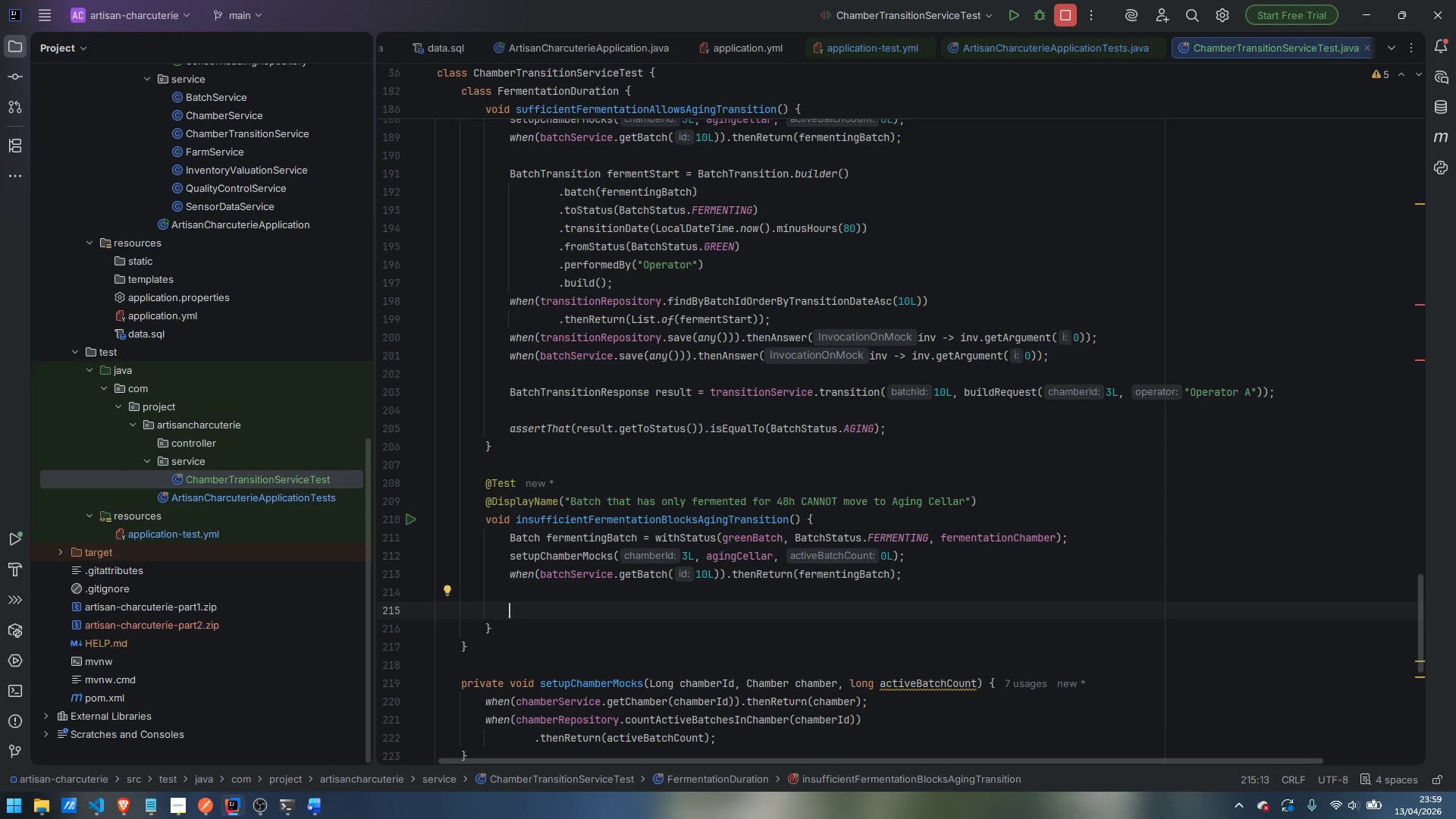 
scroll: coordinate [847, 536], scroll_direction: down, amount: 2.0
 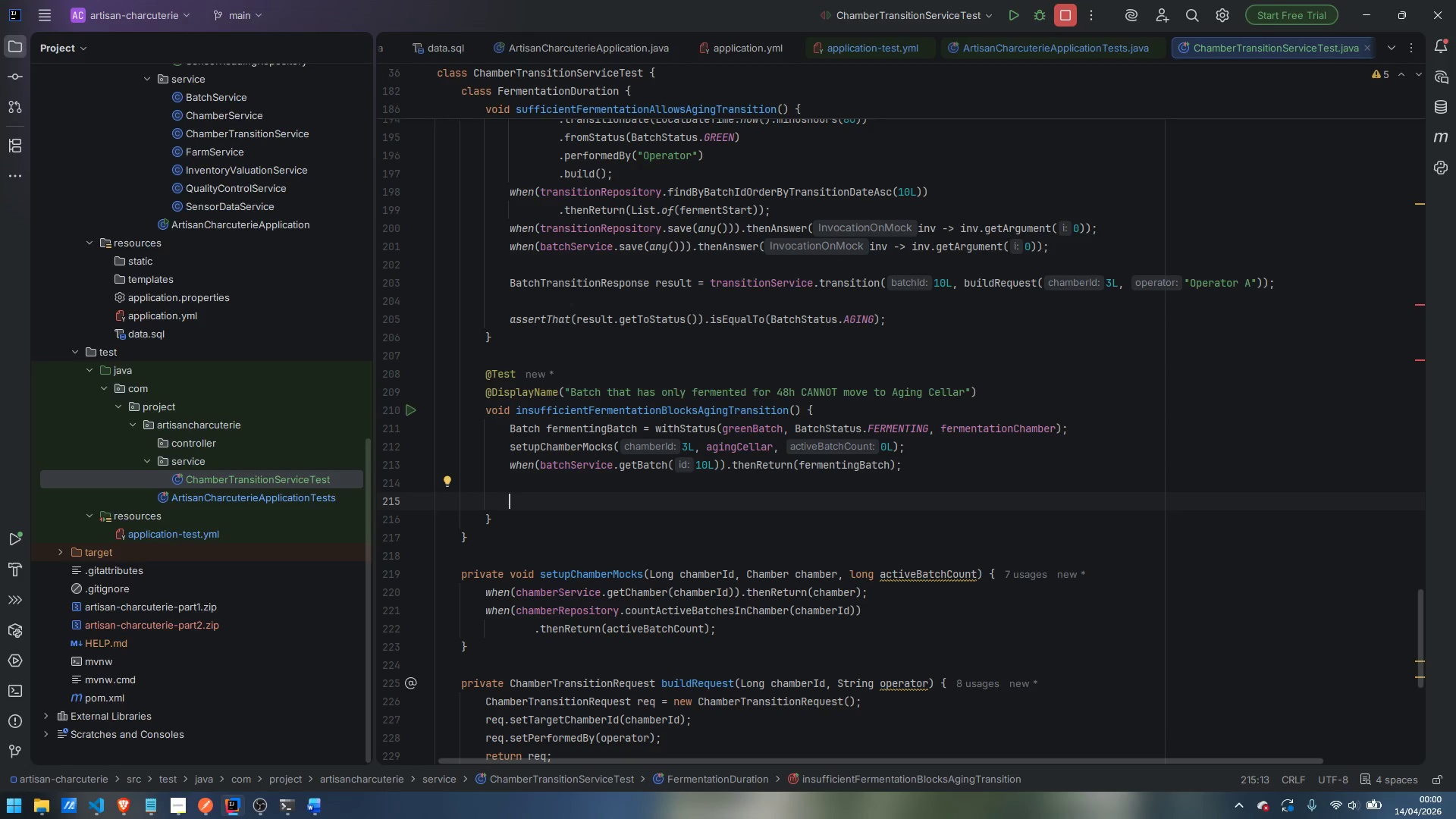 
wait(11.77)
 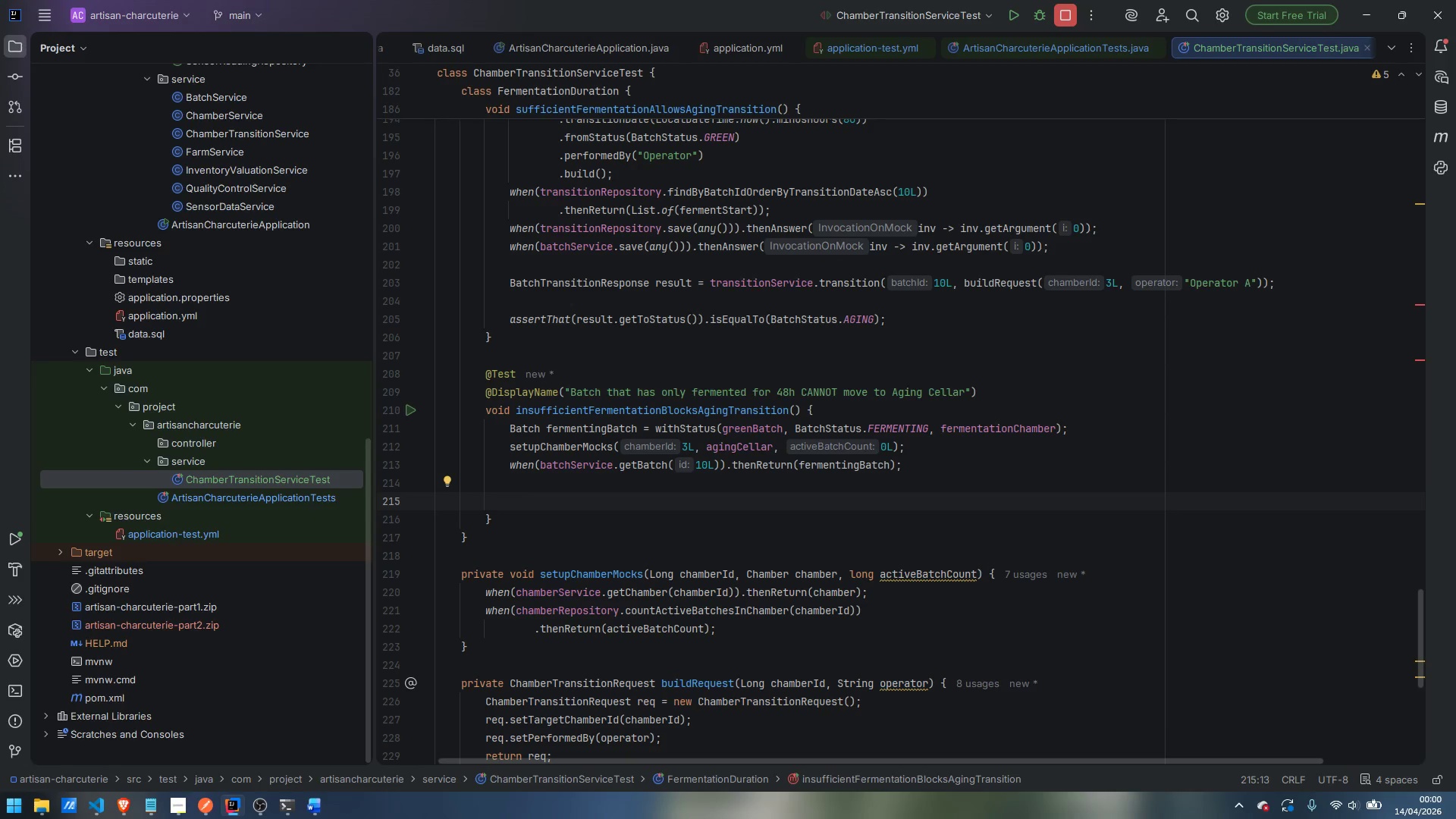 
type(BatchTransition ferments)
key(Backspace)
type(Stat)
key(Backspace)
type(rt = )
 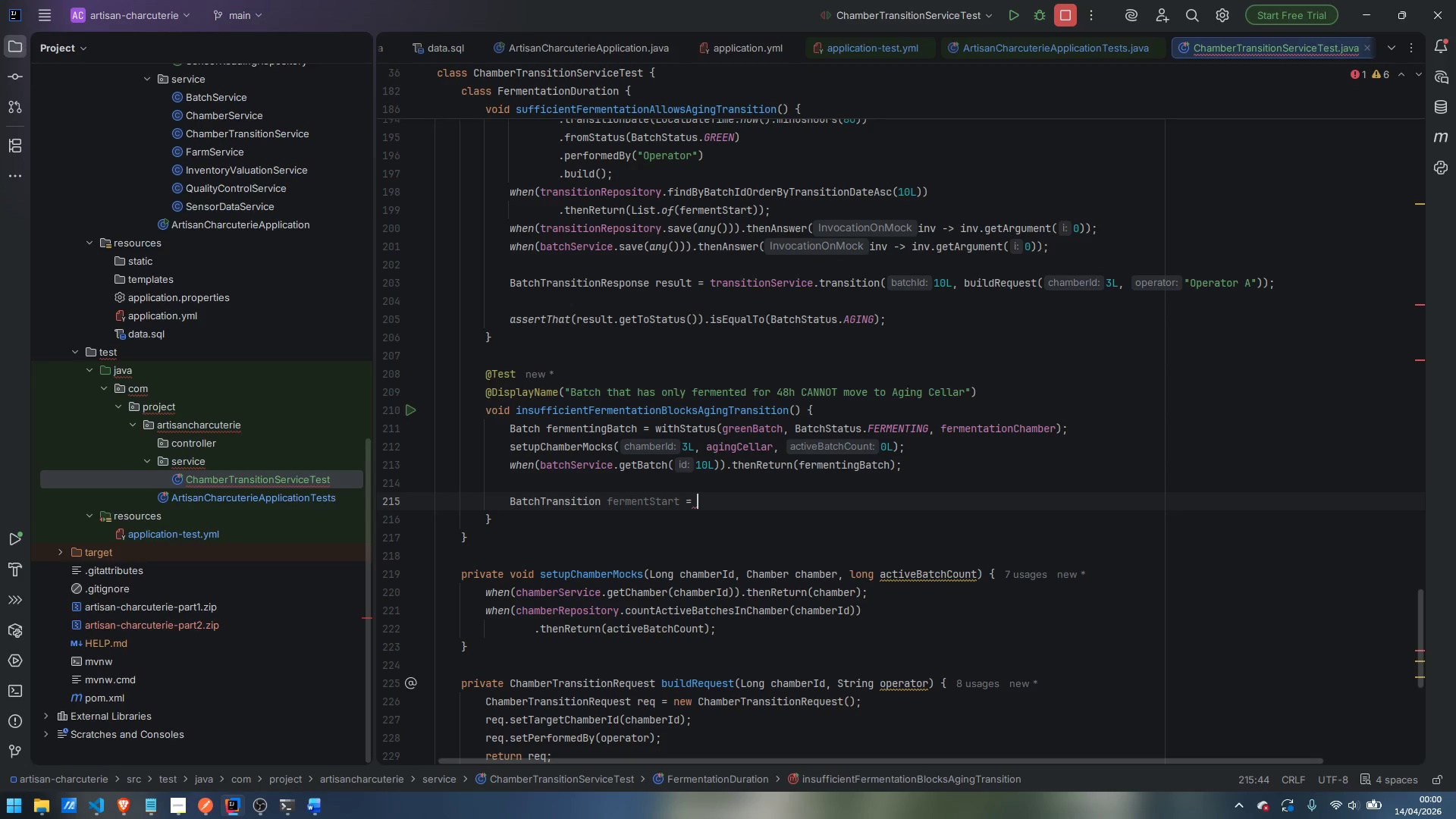 
wait(24.41)
 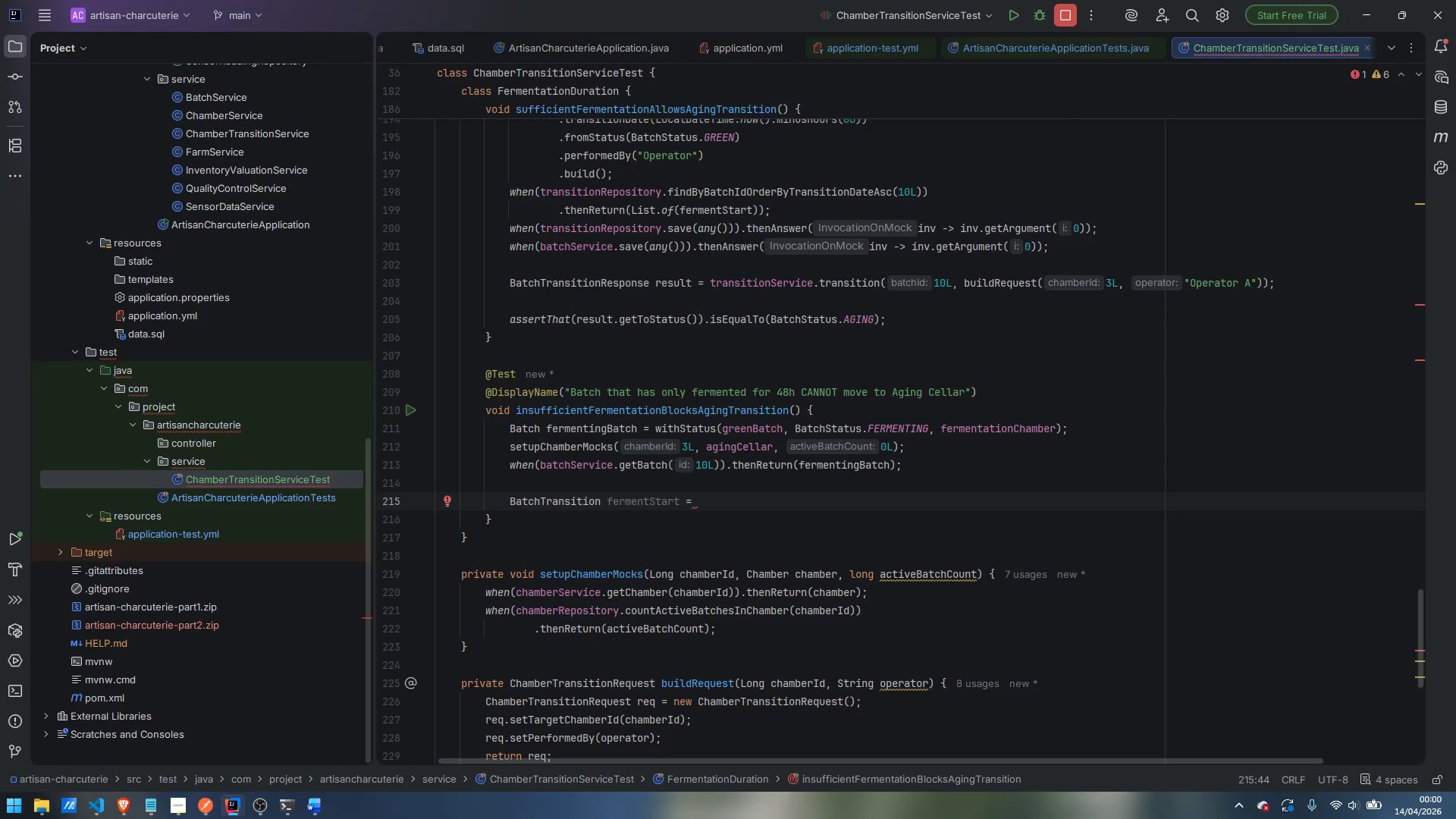 
type(Batch)
 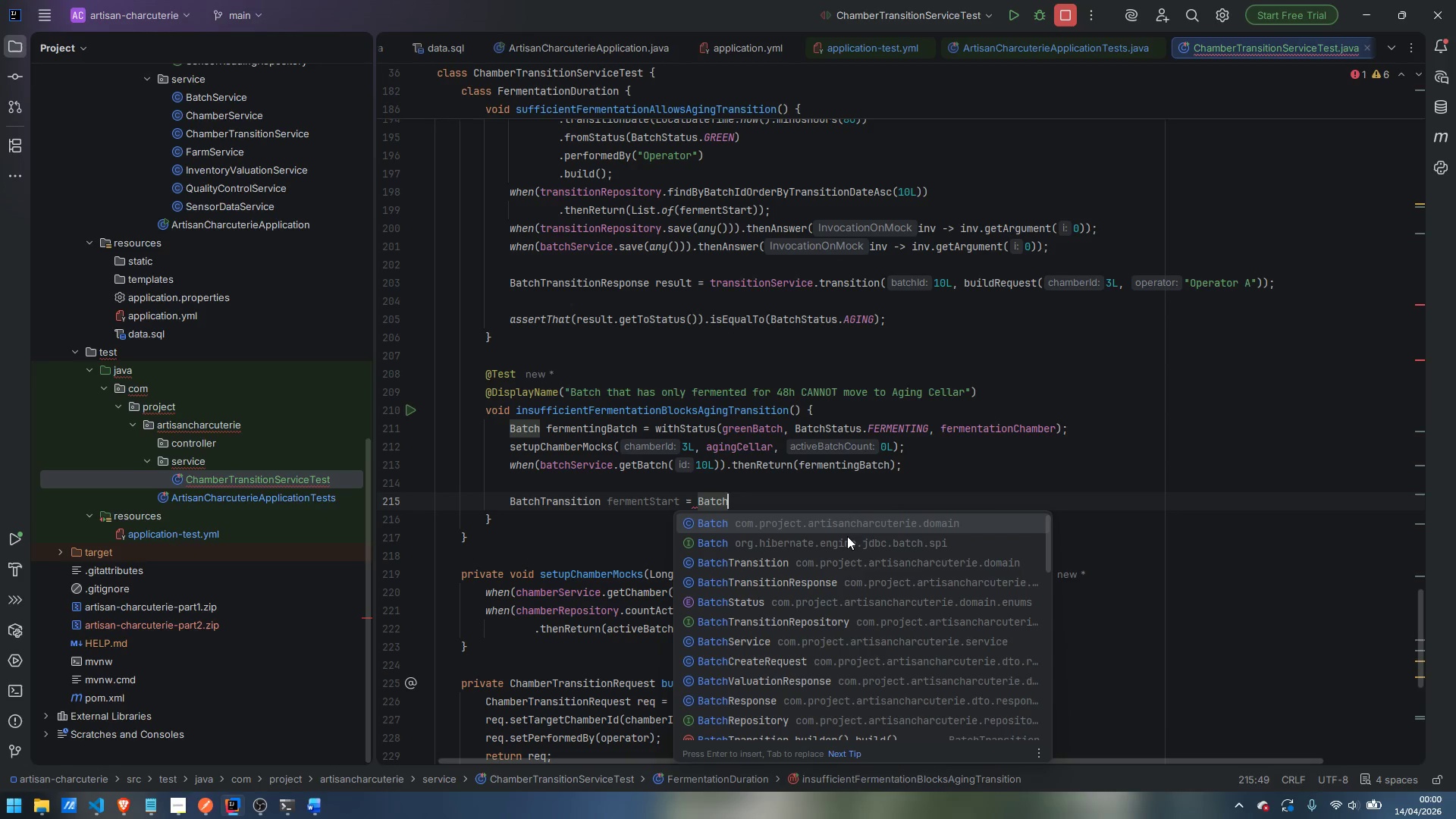 
hold_key(key=ShiftLeft, duration=1.52)
 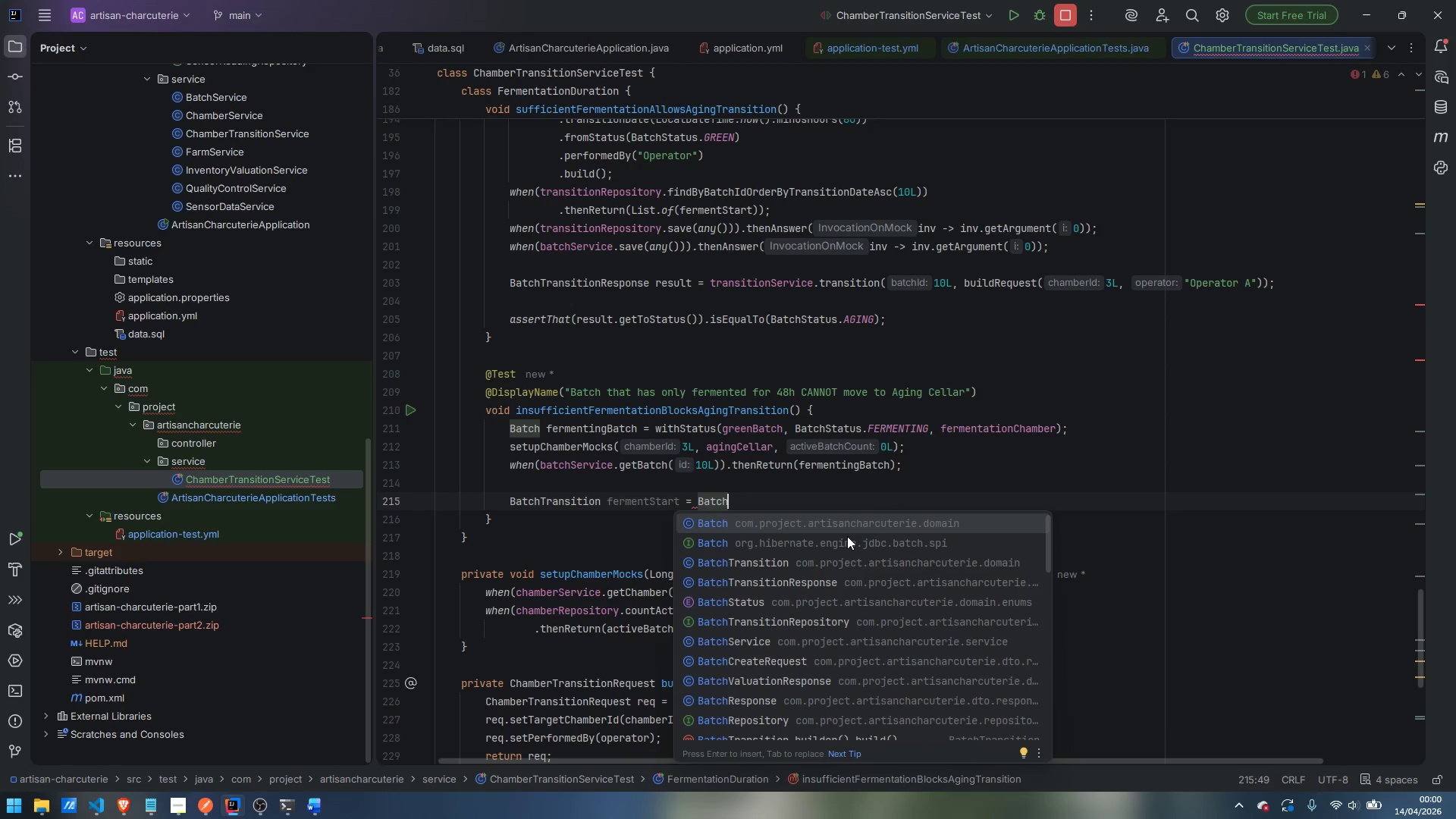 
hold_key(key=ShiftLeft, duration=1.51)
 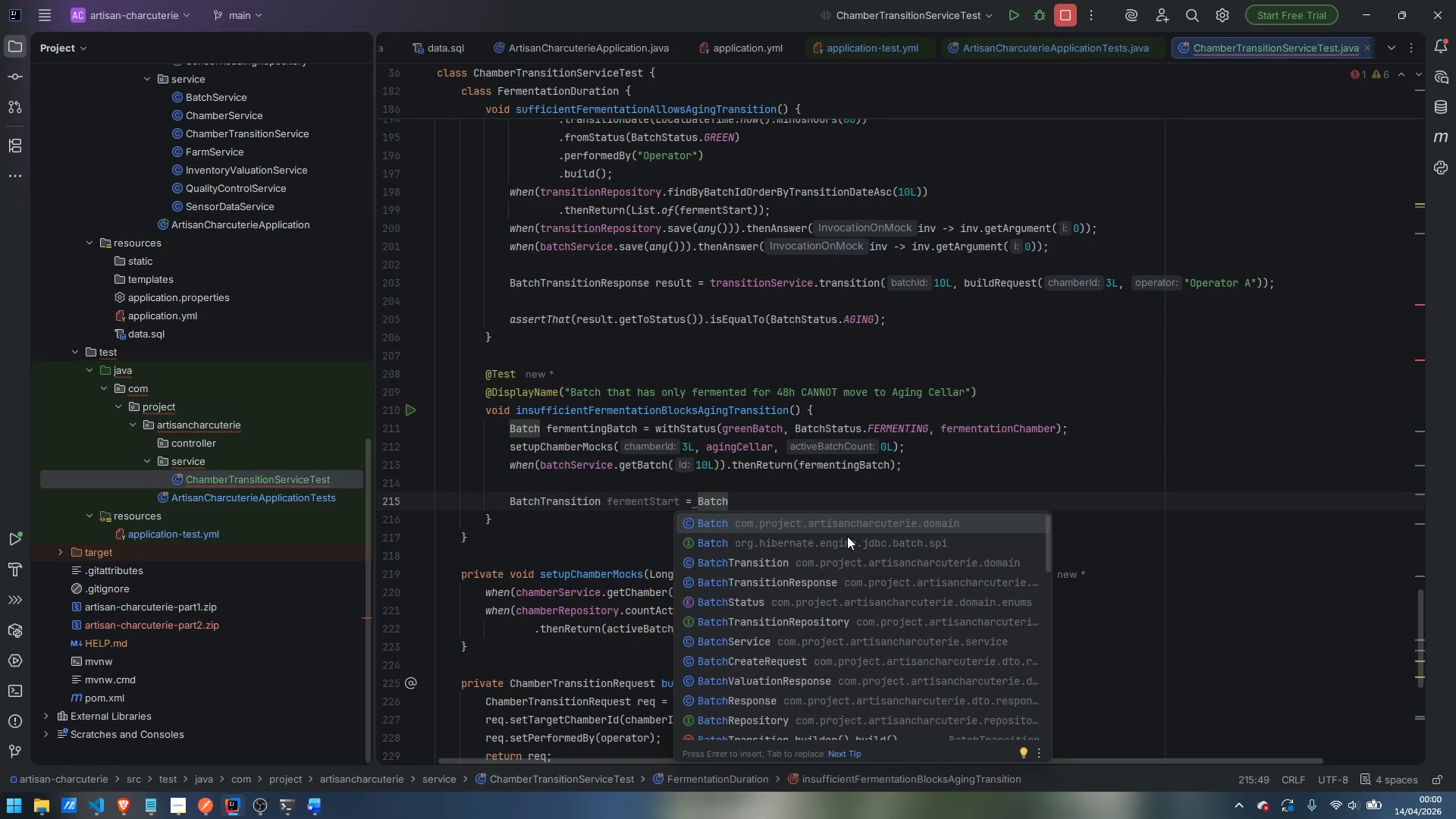 
hold_key(key=ShiftLeft, duration=1.52)
 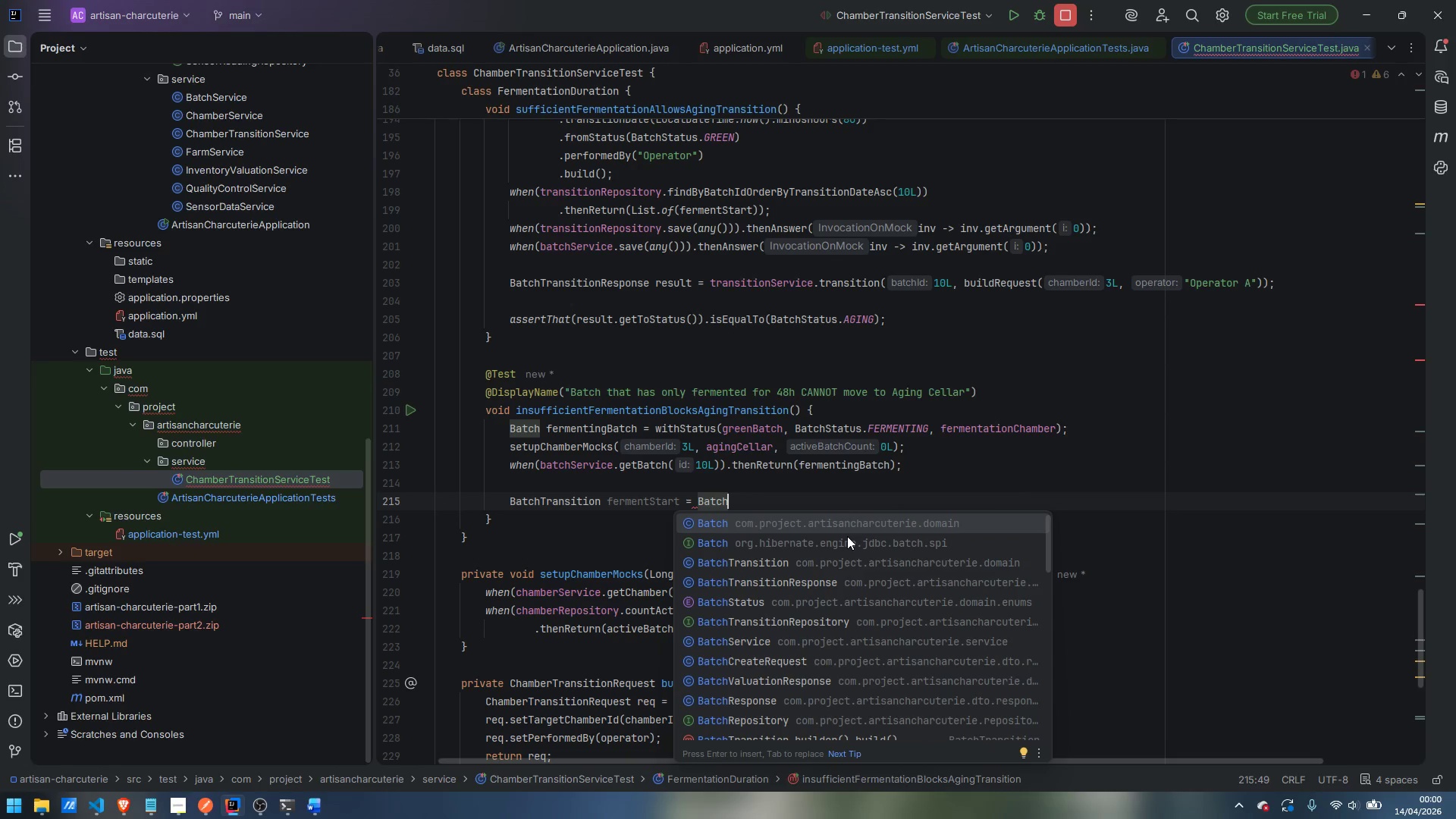 
hold_key(key=ShiftLeft, duration=1.52)
 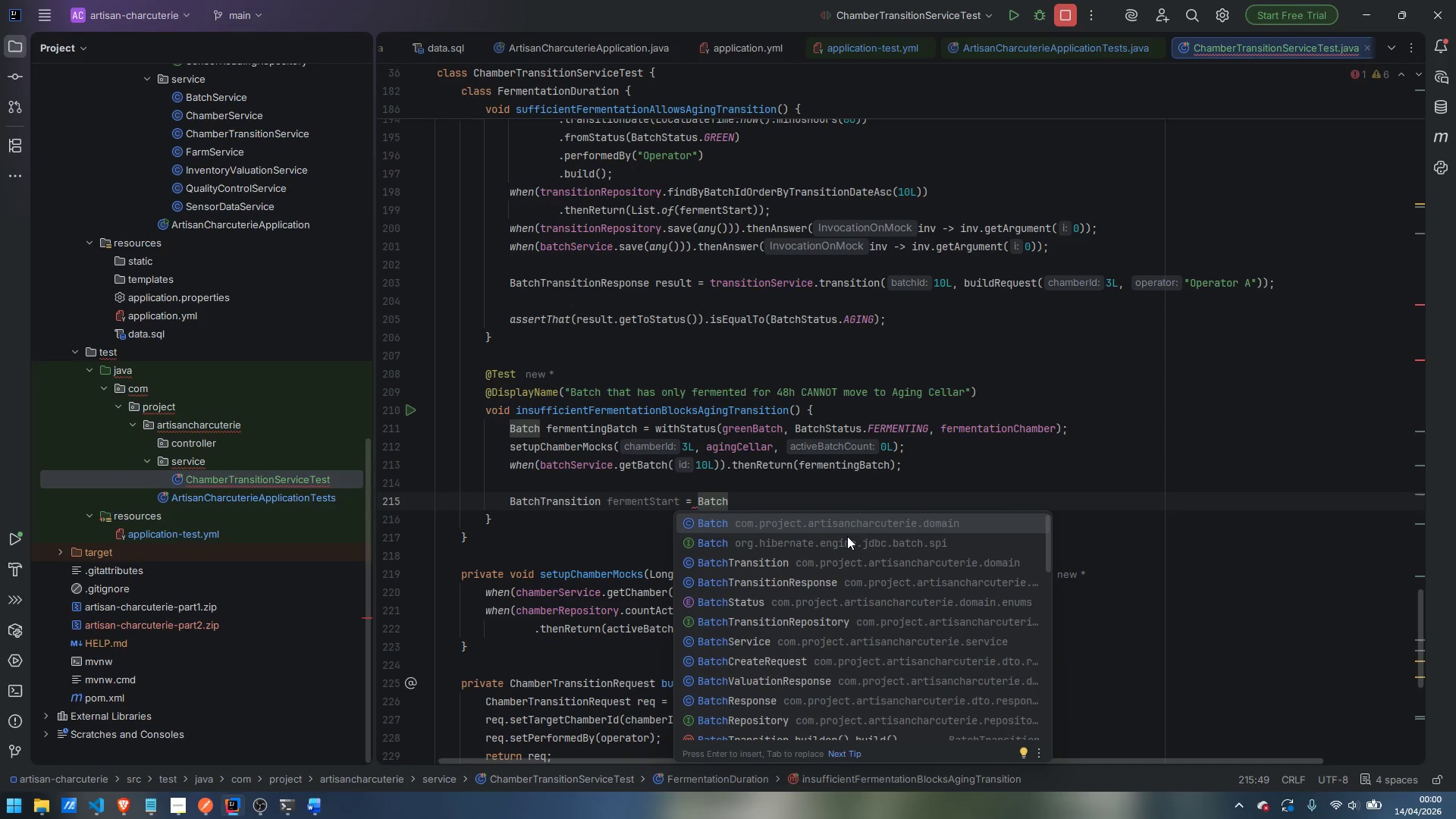 
hold_key(key=ShiftLeft, duration=1.51)
 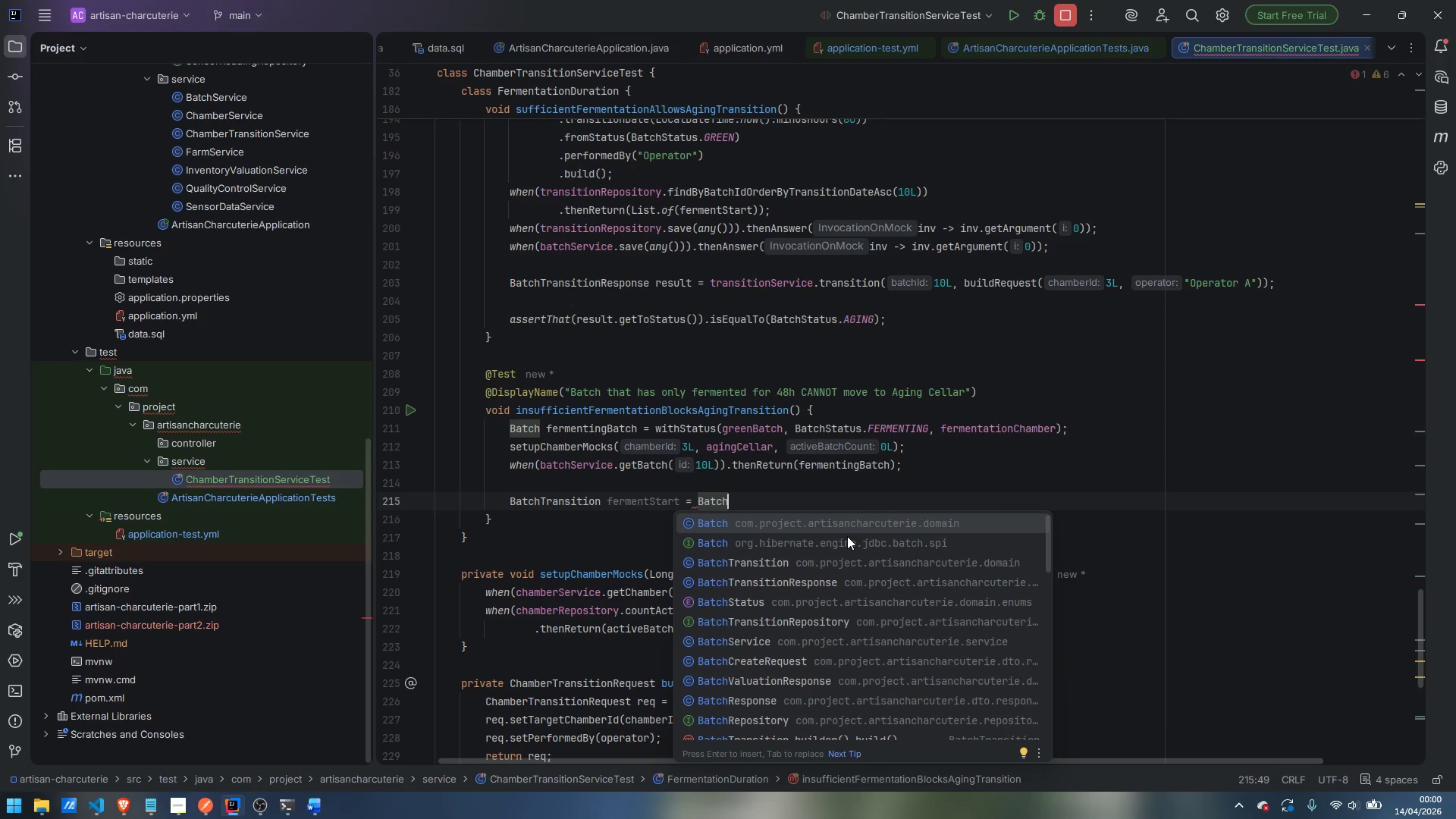 
hold_key(key=ShiftLeft, duration=1.52)
 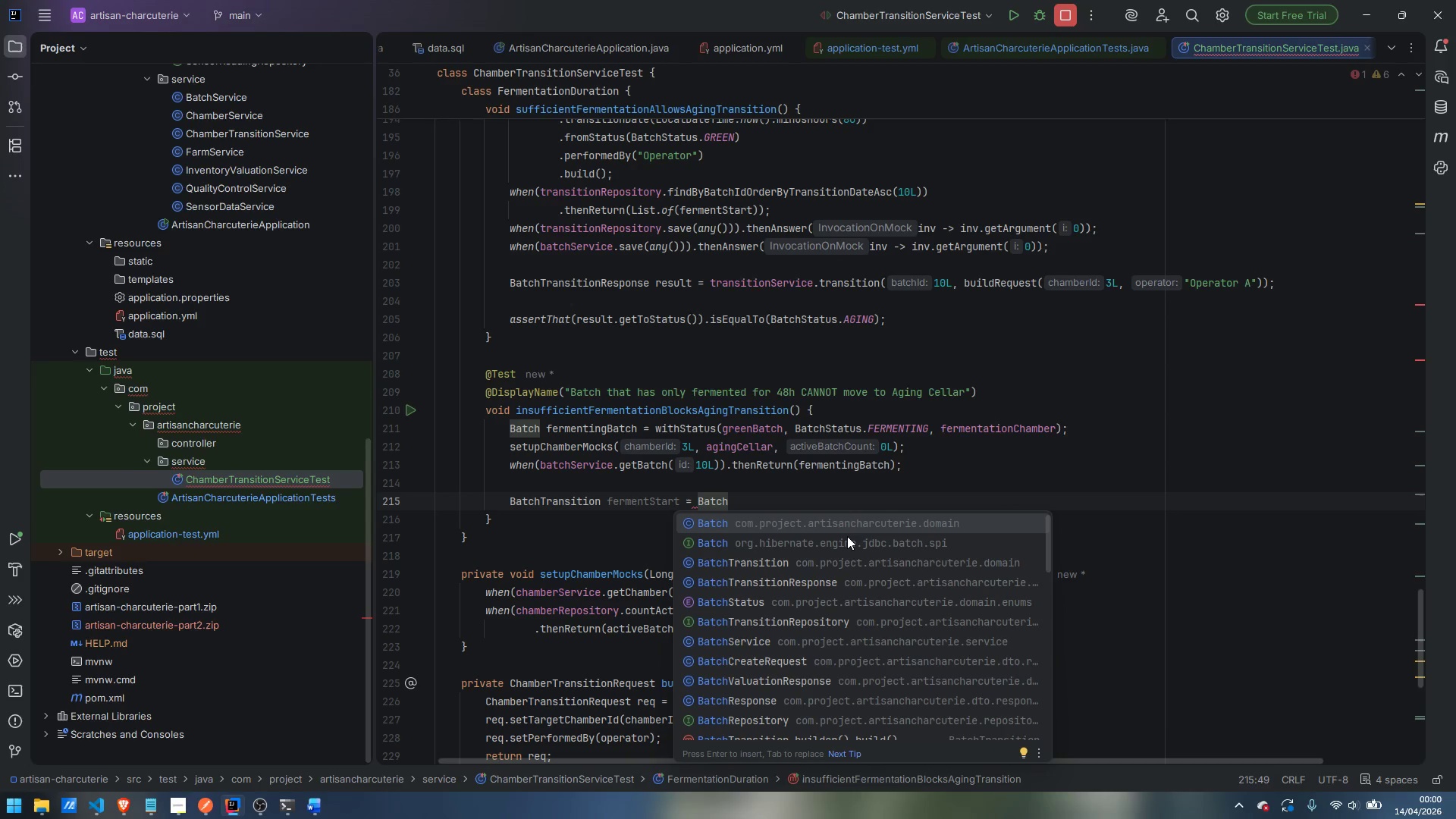 
hold_key(key=ShiftLeft, duration=1.53)
 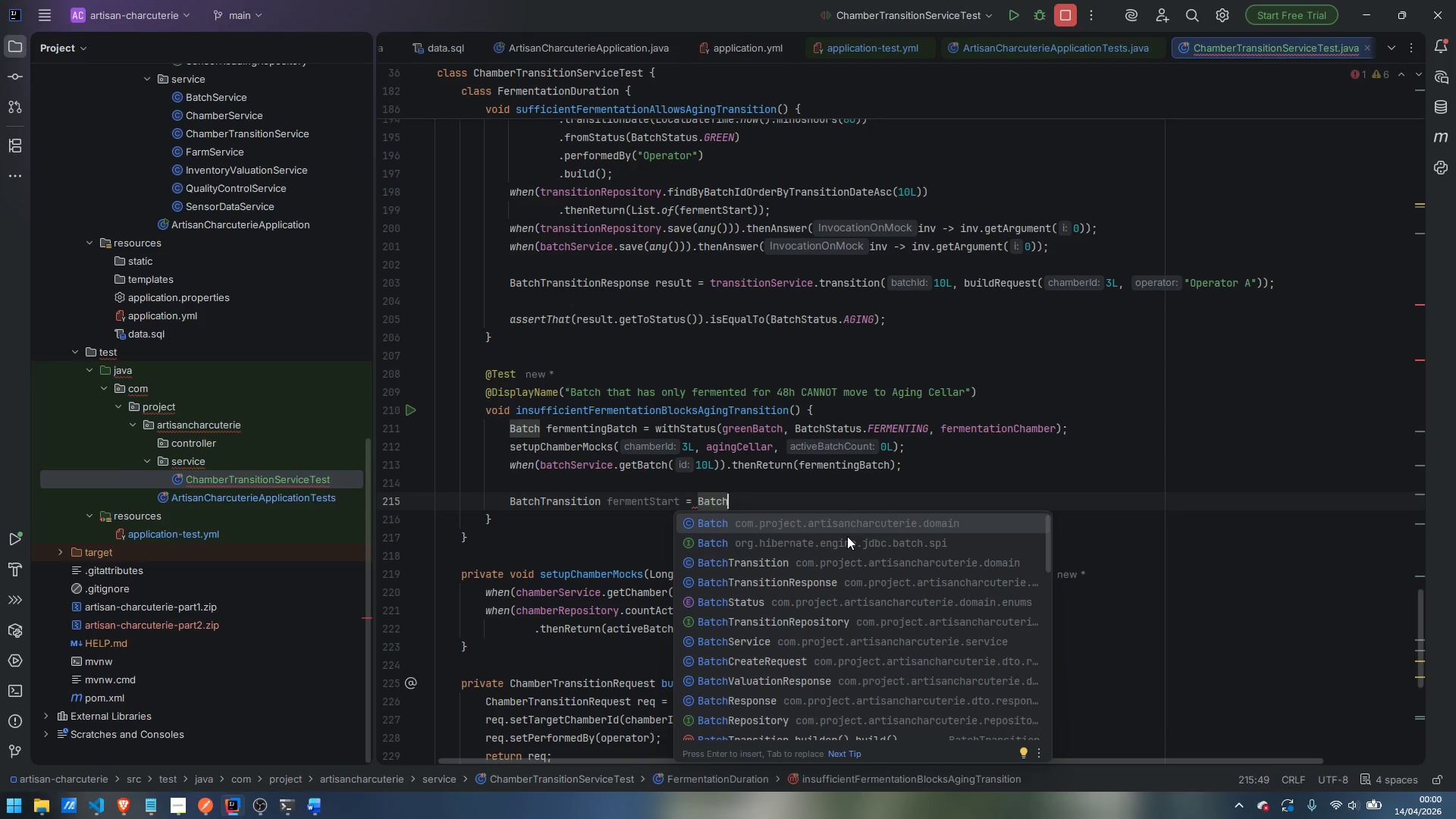 
hold_key(key=ShiftLeft, duration=1.5)
 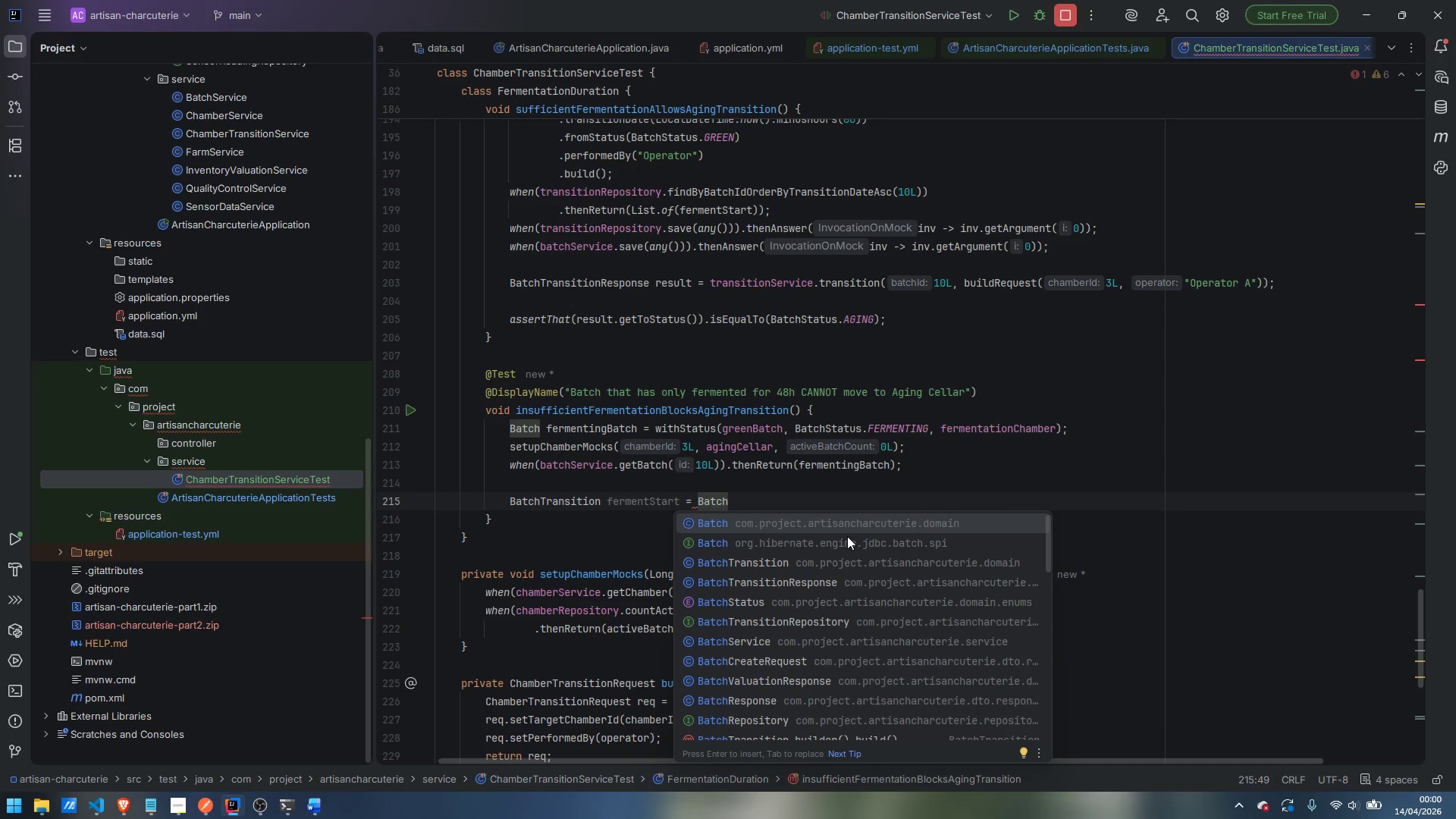 
hold_key(key=ShiftLeft, duration=1.5)
 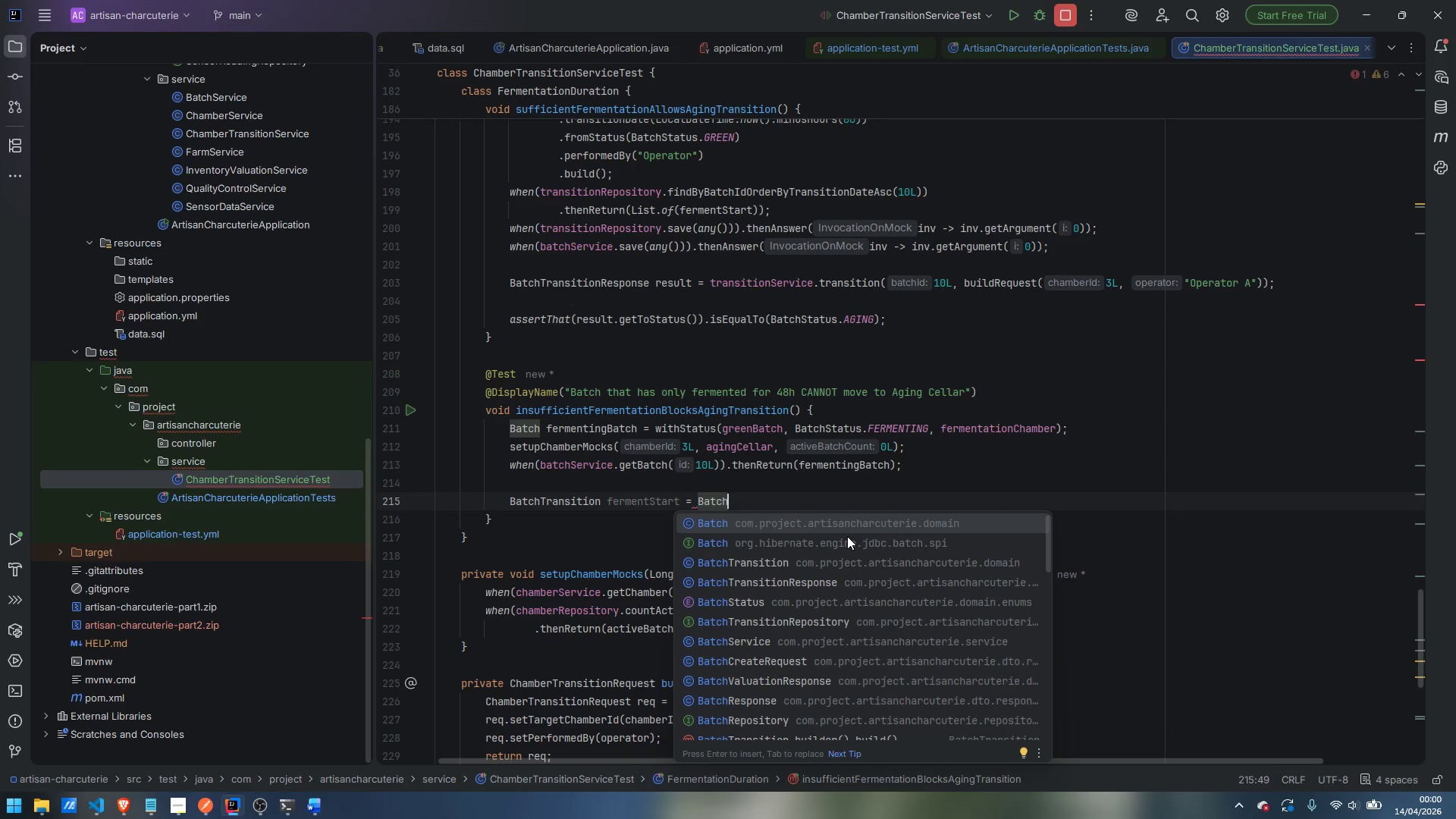 
hold_key(key=ShiftLeft, duration=1.5)
 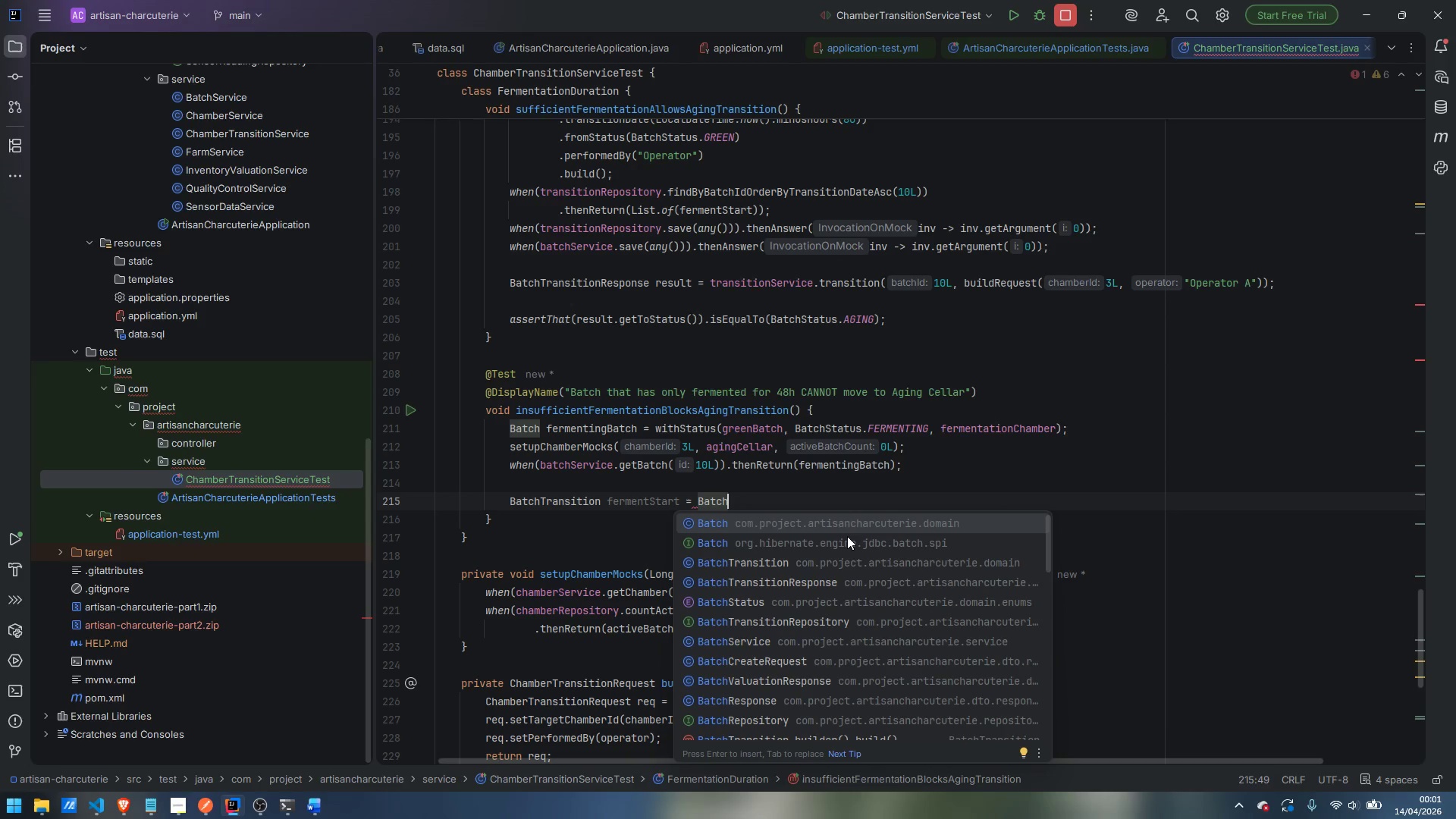 
type(Transition)
 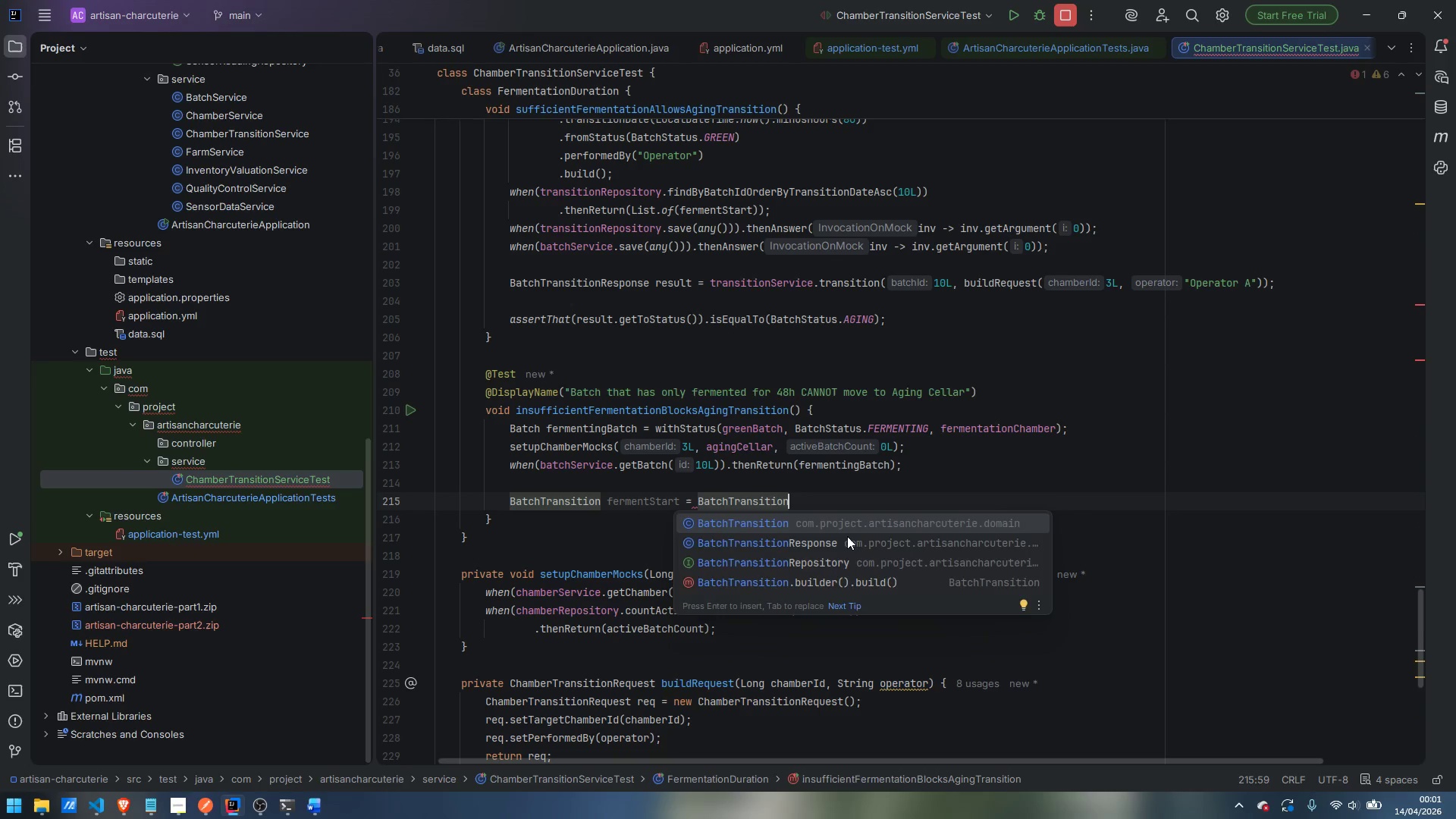 
key(Enter)
 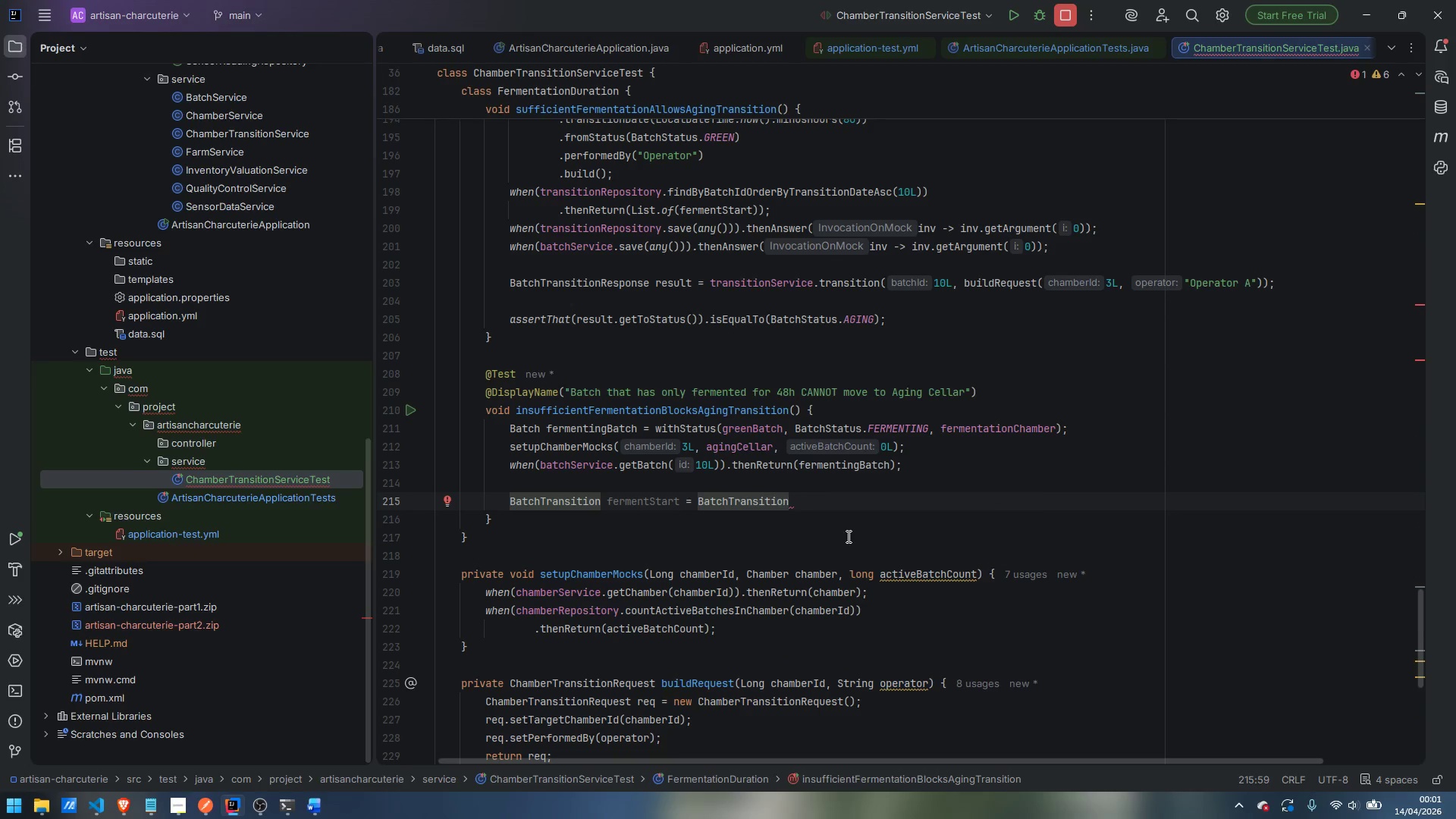 
type(.build)
 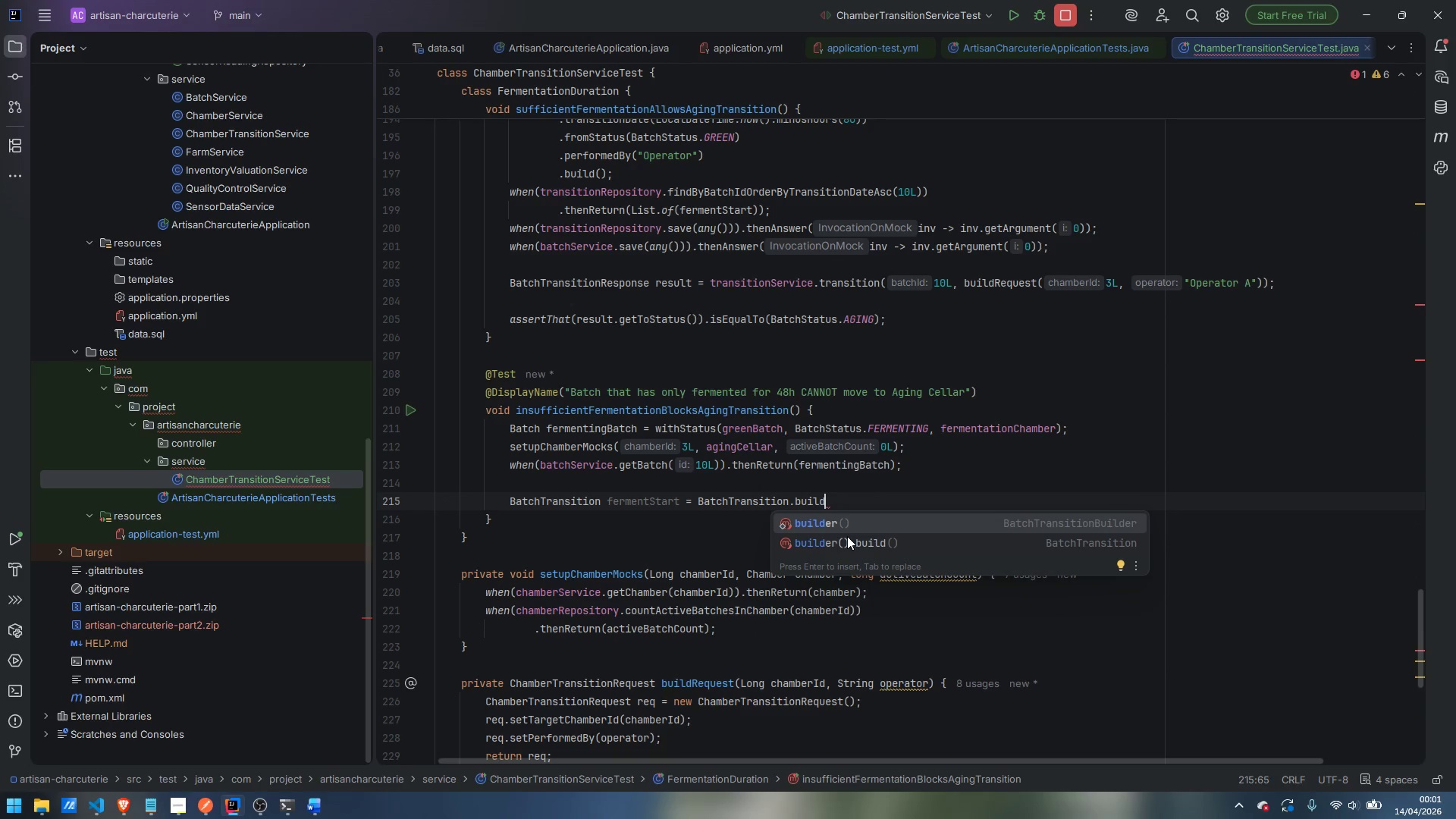 
key(Enter)
 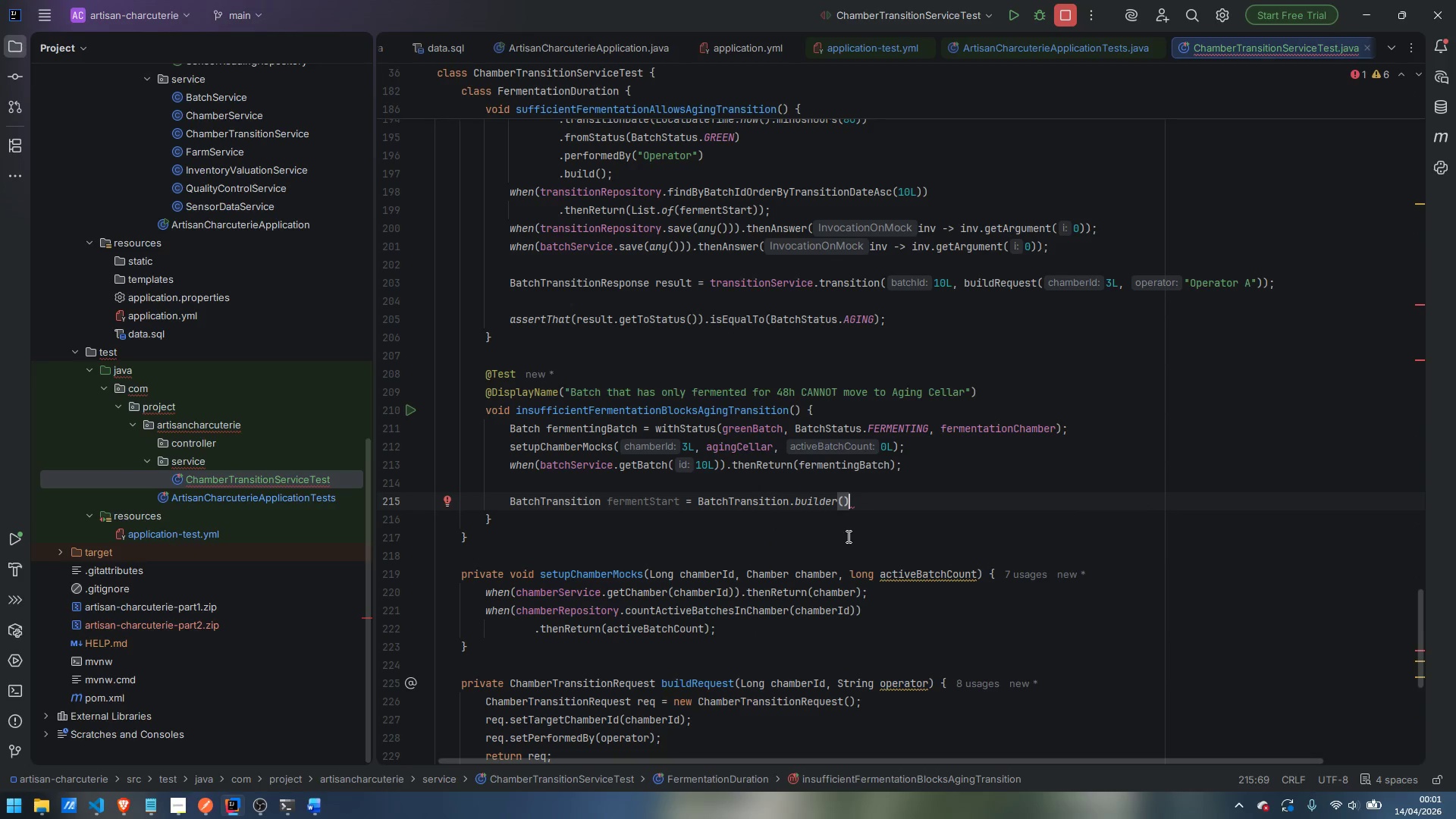 
key(Enter)
 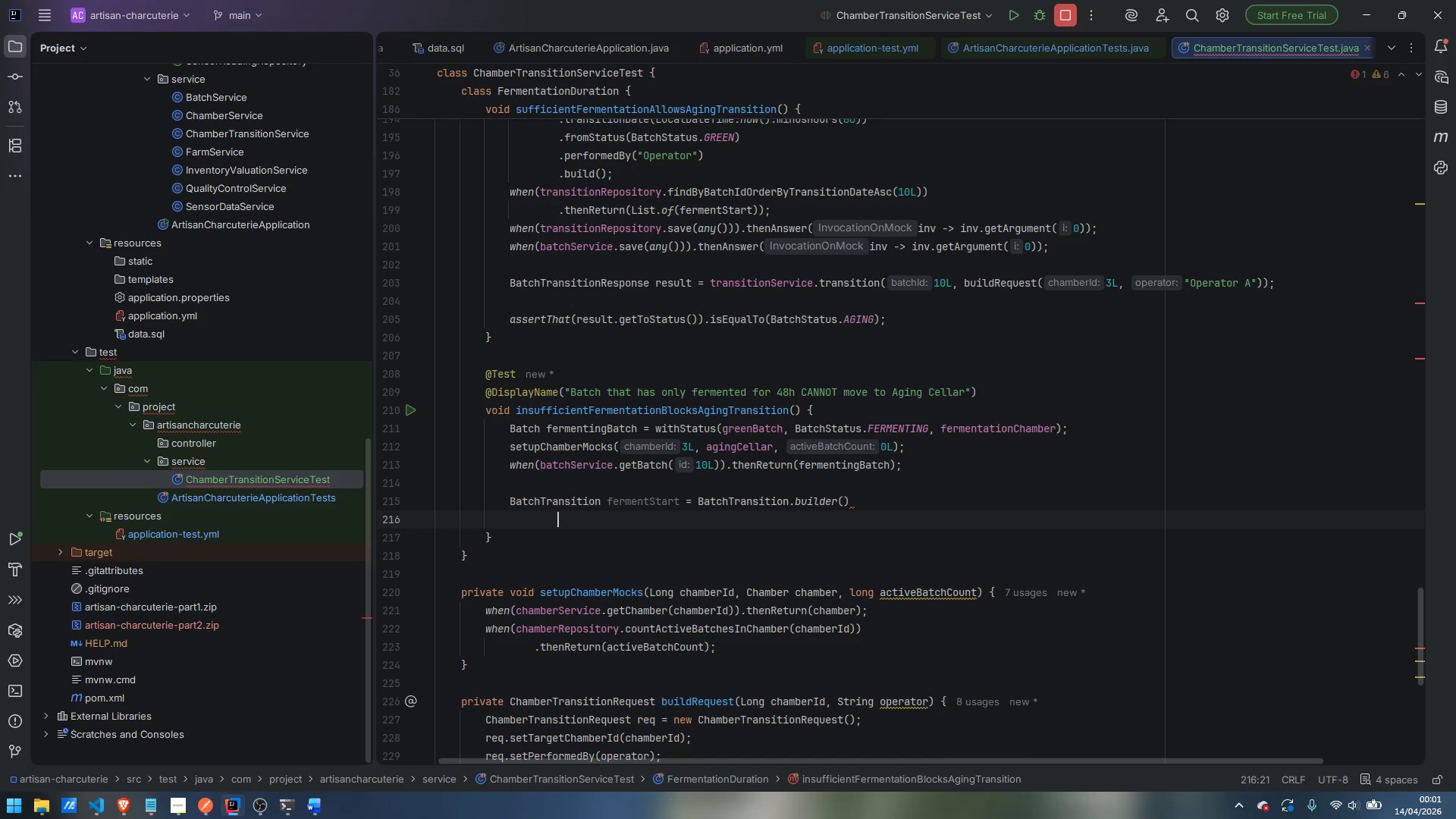 
type(.batch)
 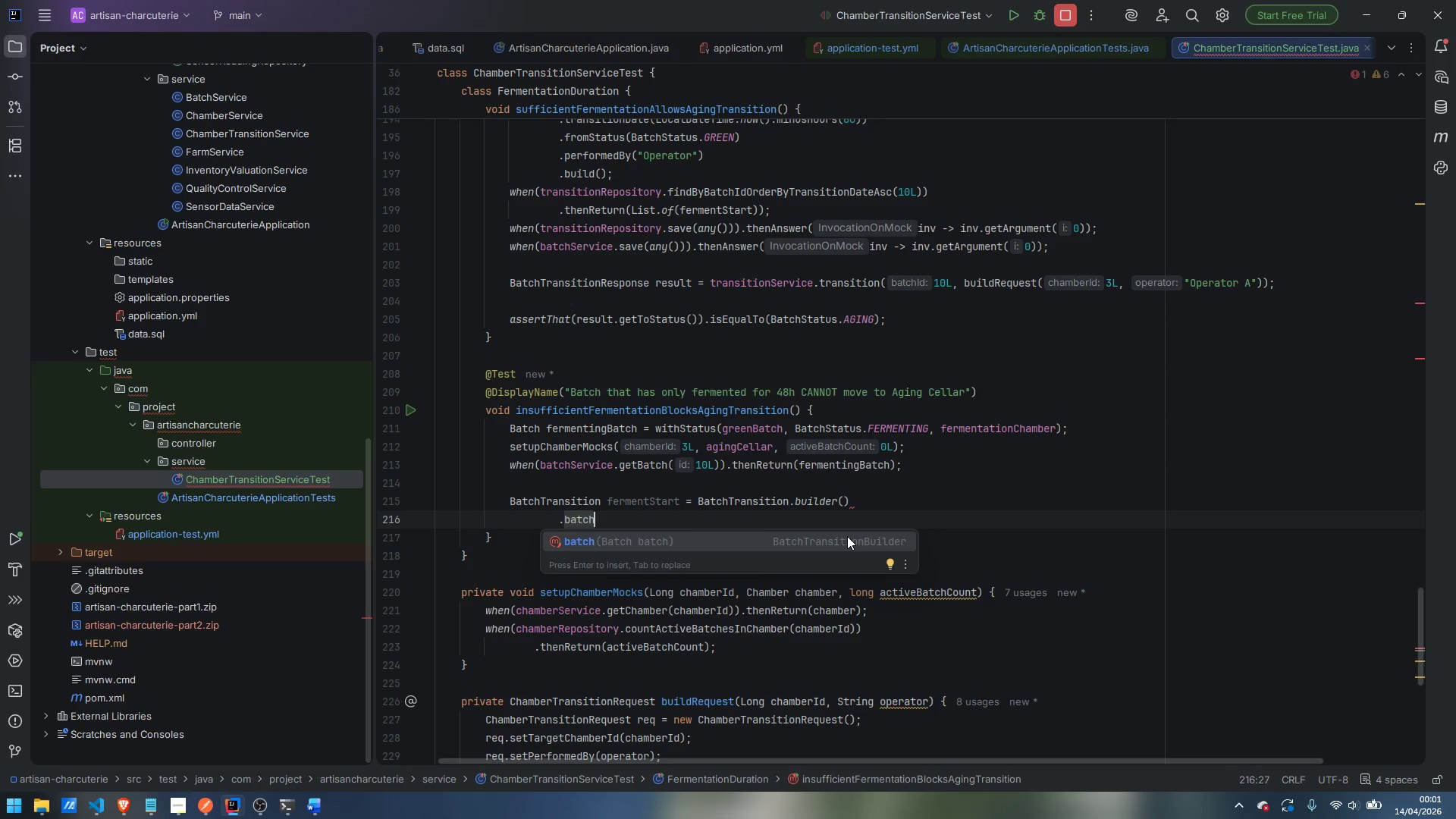 
key(Enter)
 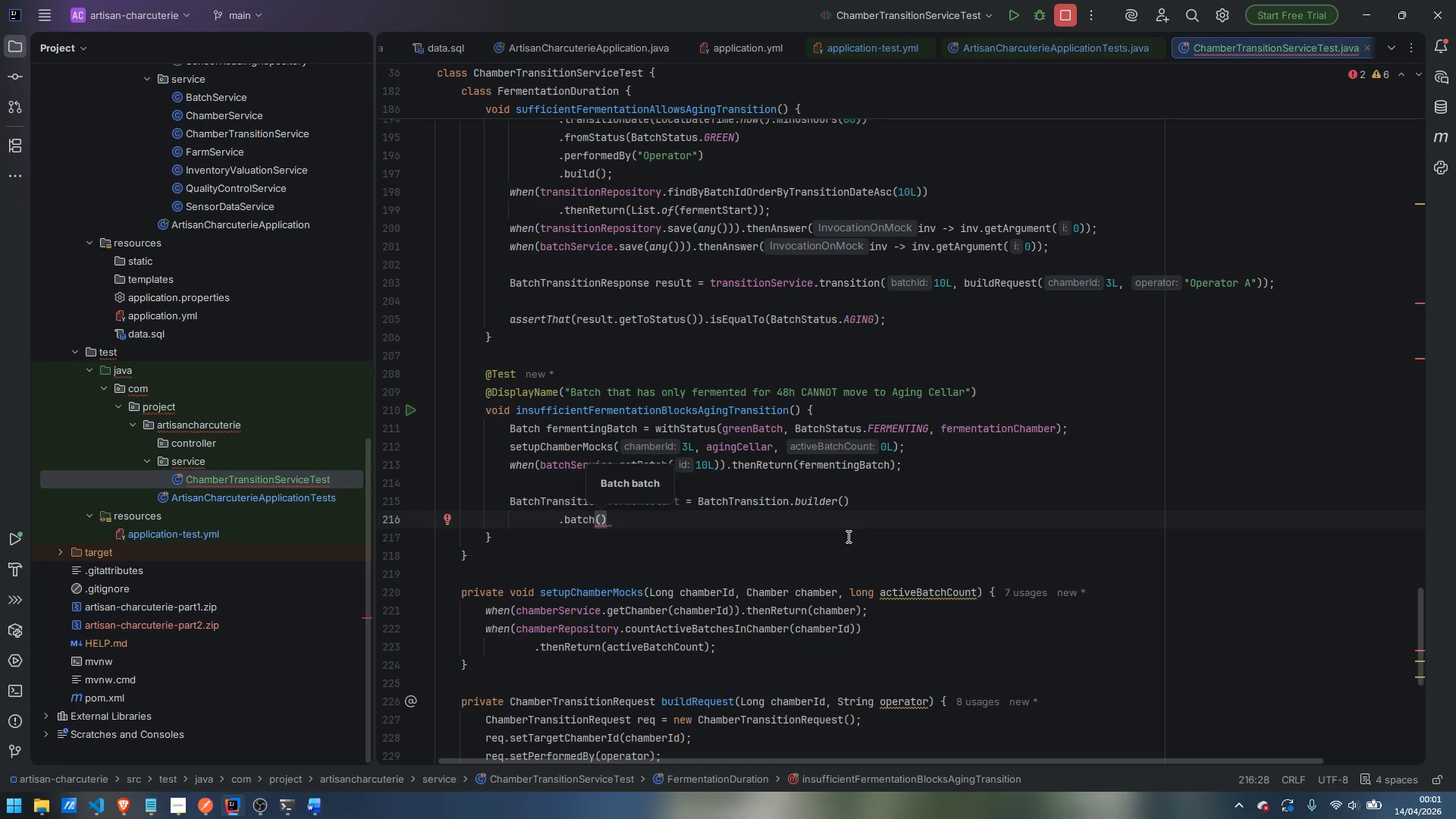 
type(fermentingBatch)
 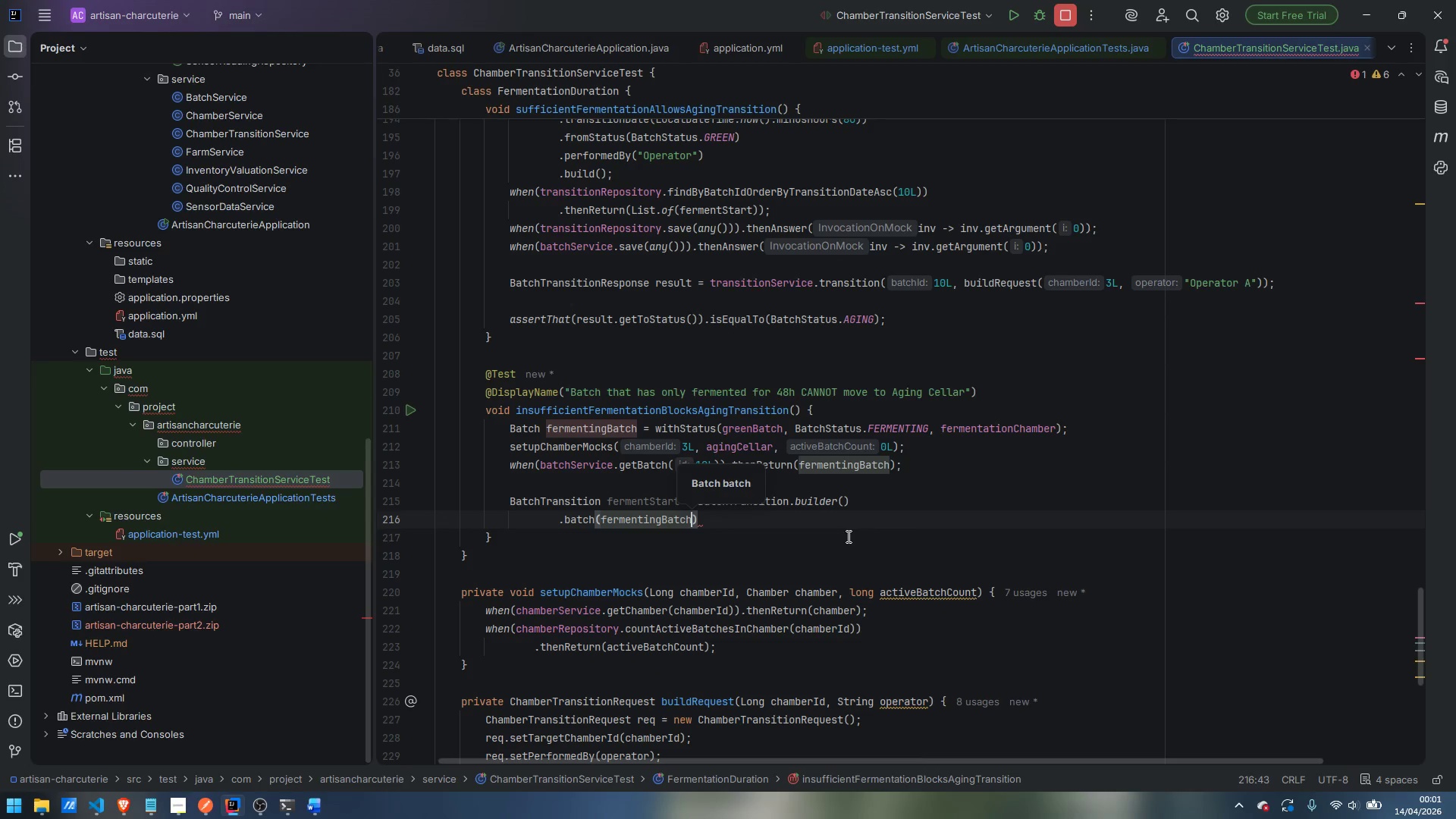 
key(ArrowRight)
 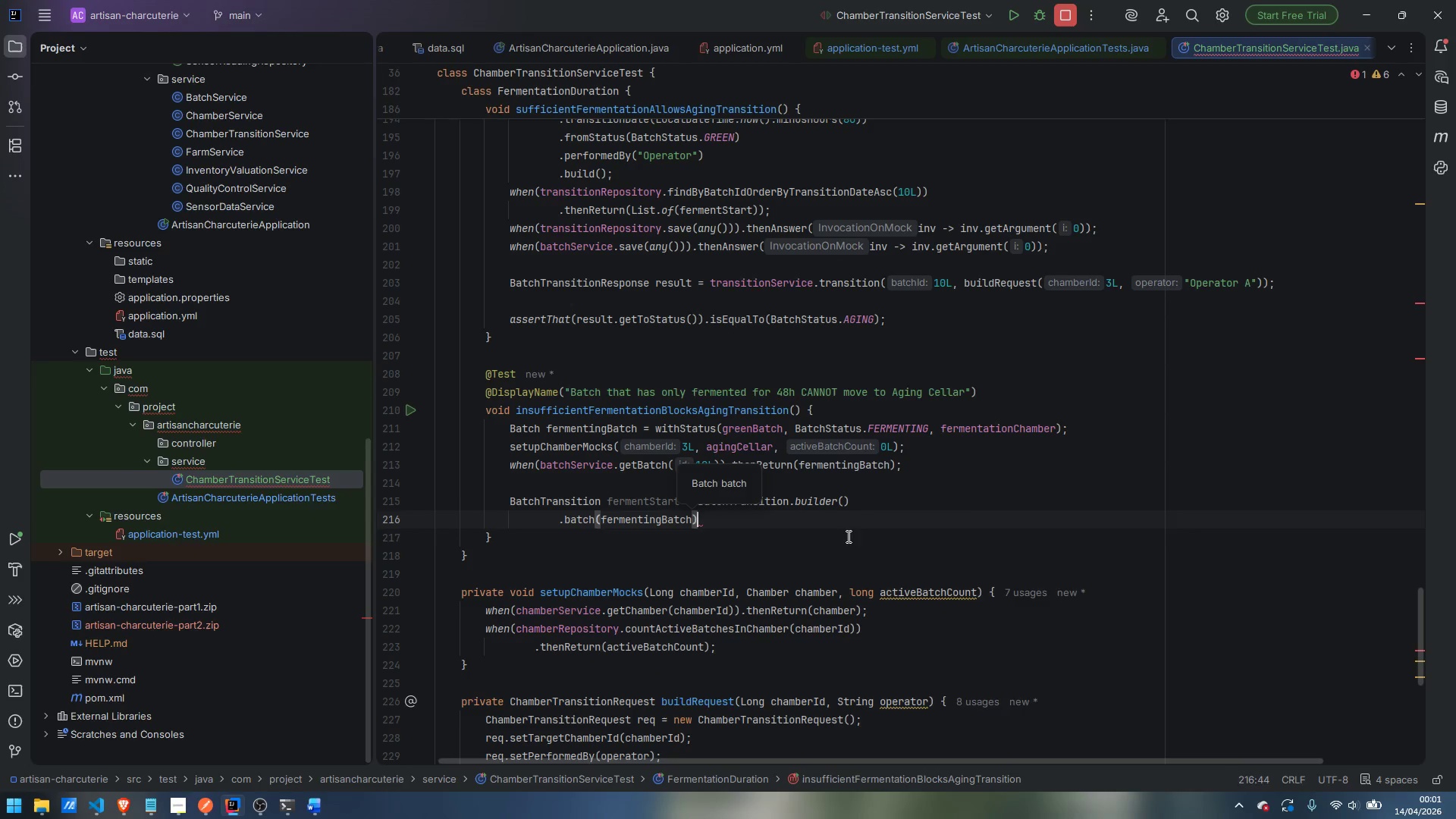 
key(Enter)
 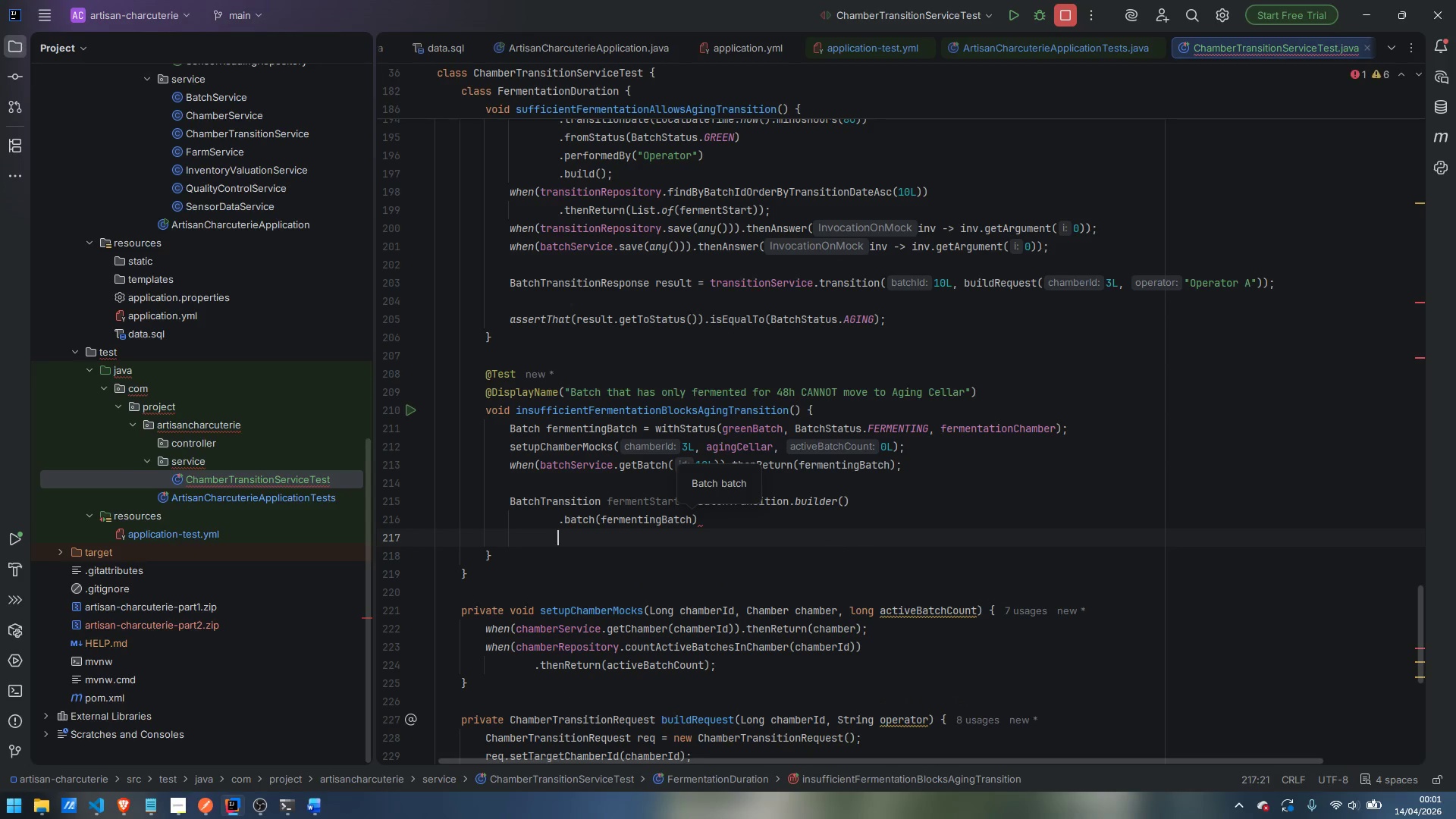 
type(.toStatus)
 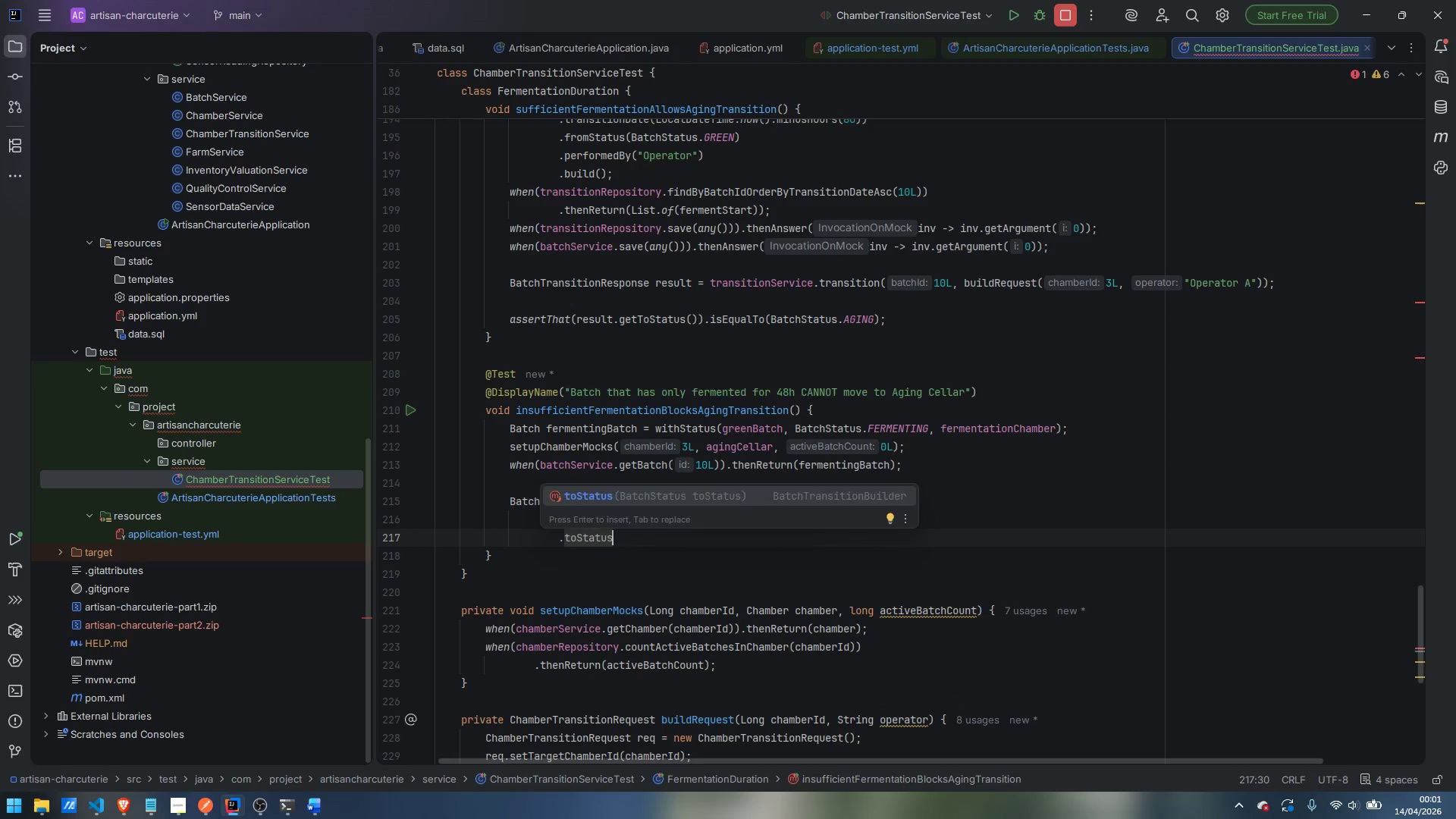 
key(Enter)
 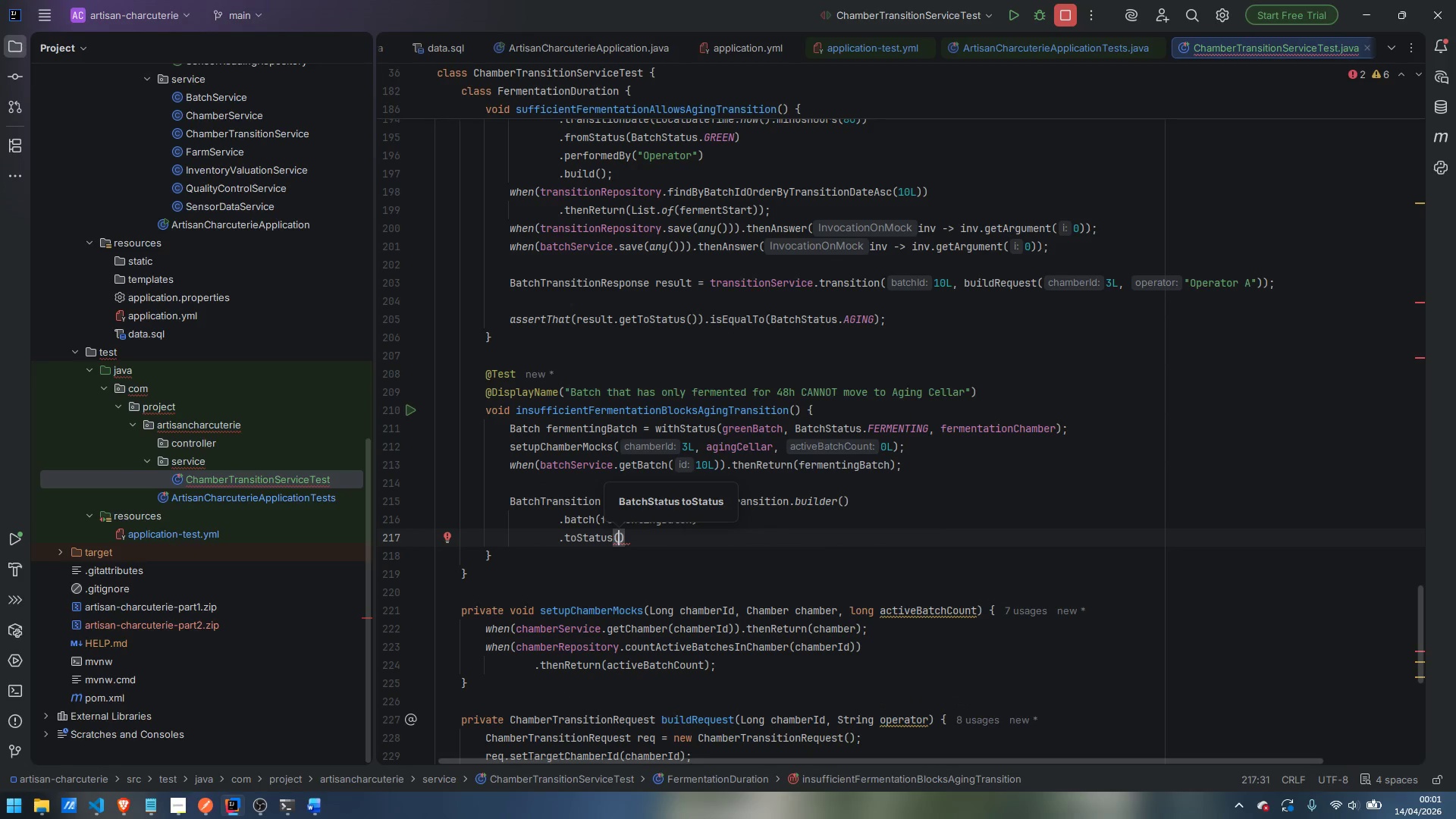 
type(BatchStatus)
 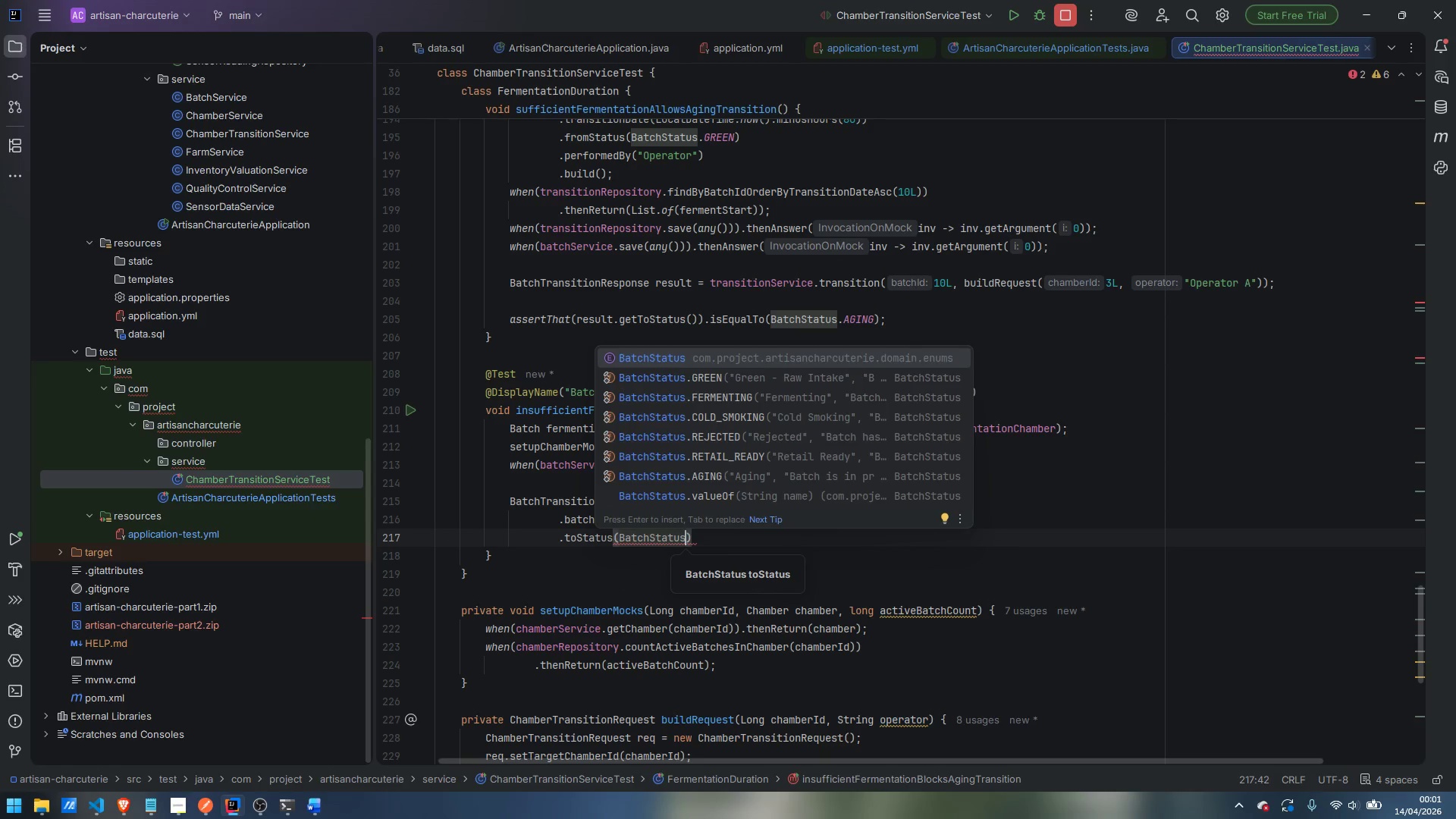 
key(Enter)
 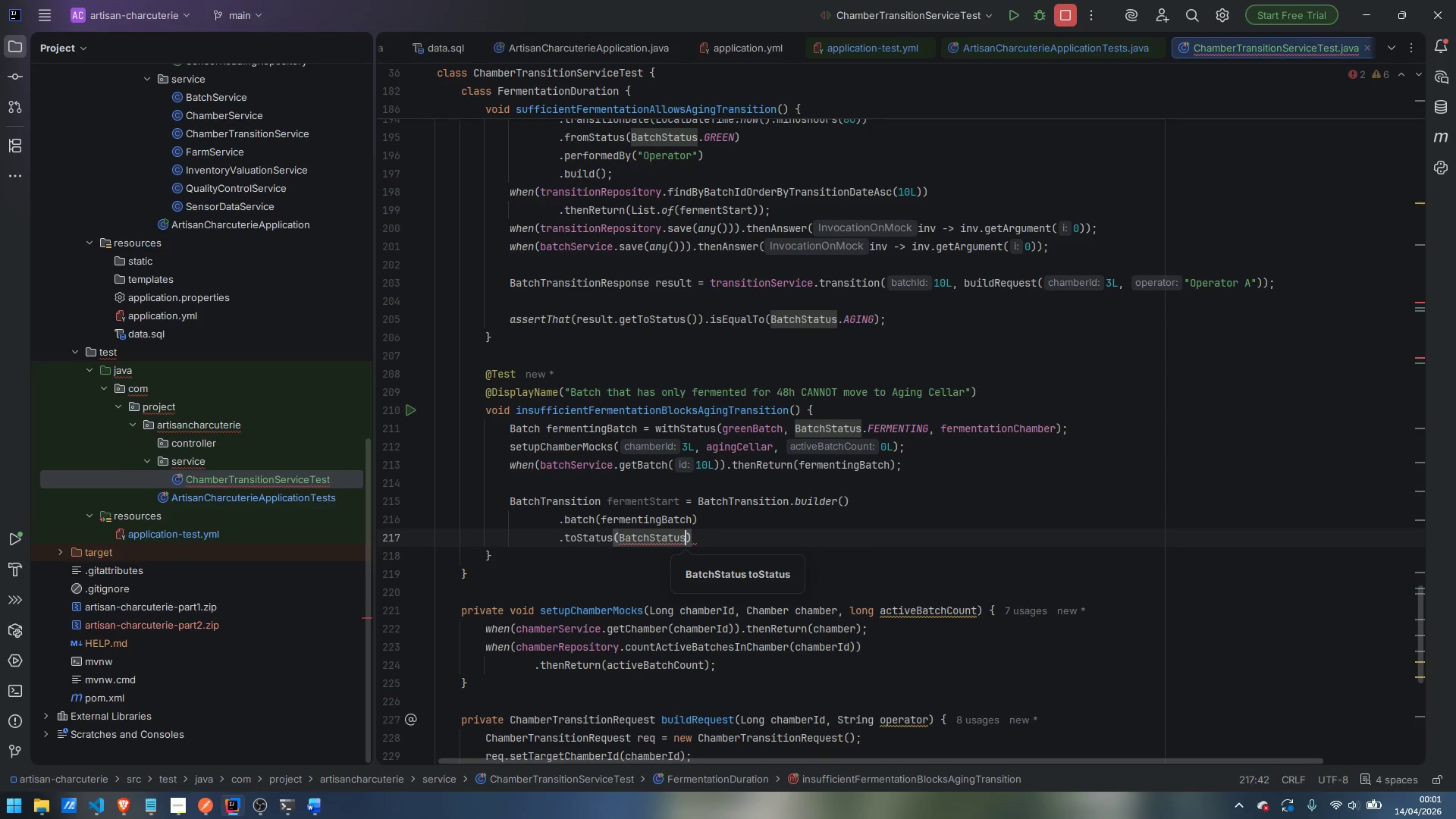 
type(.FERMENTING)
 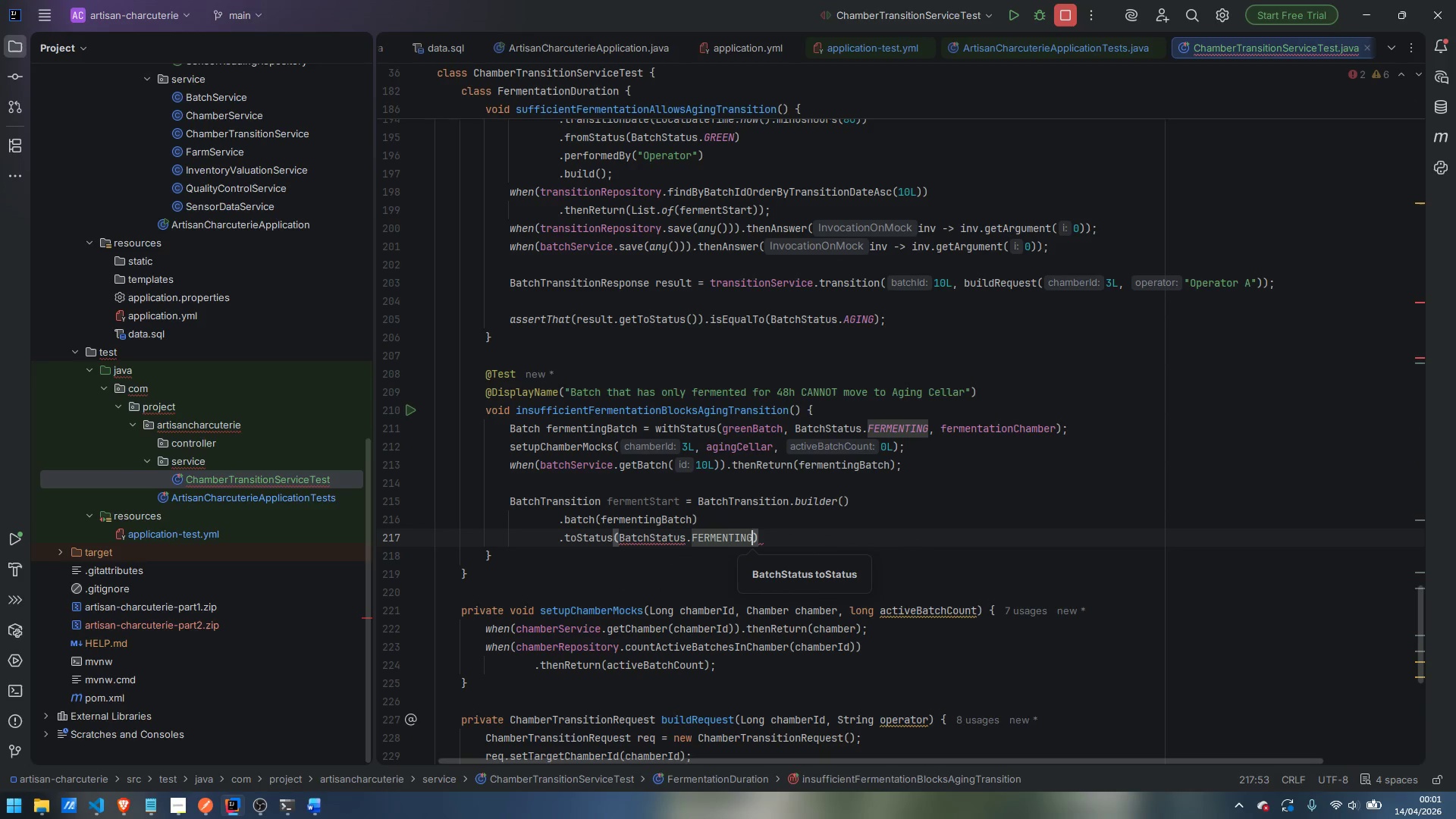 
 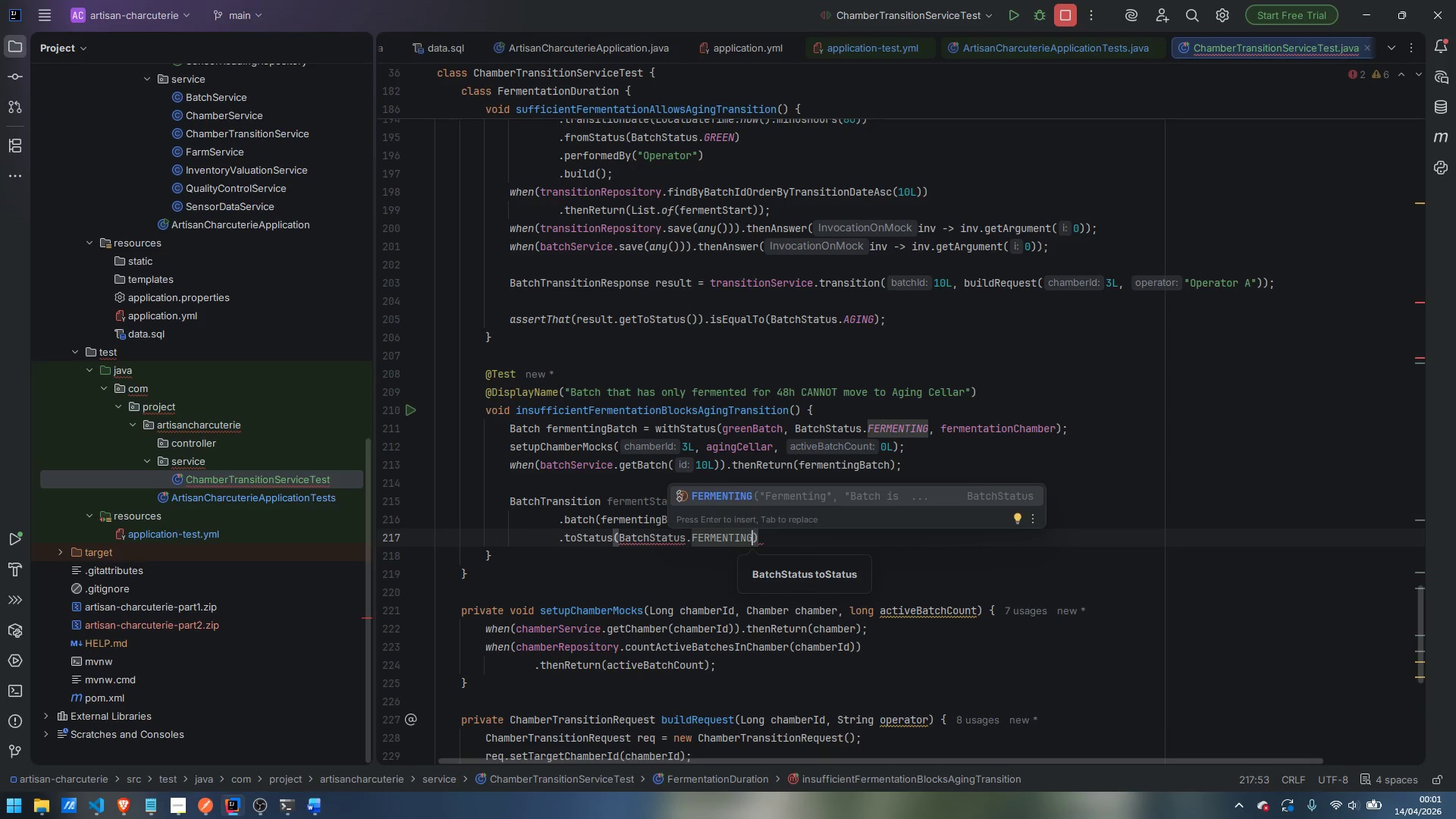 
key(Enter)
 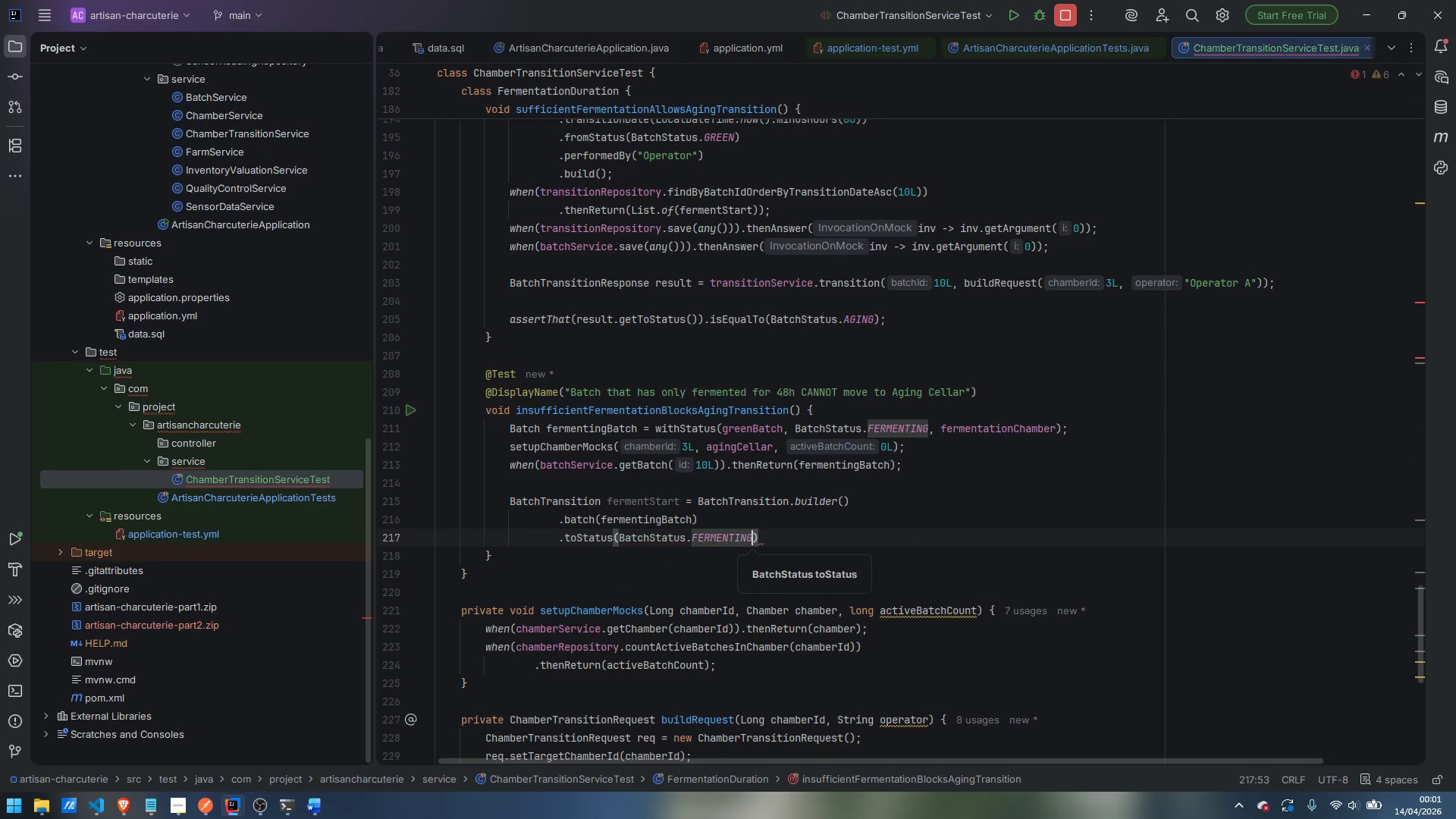 
key(ArrowRight)
 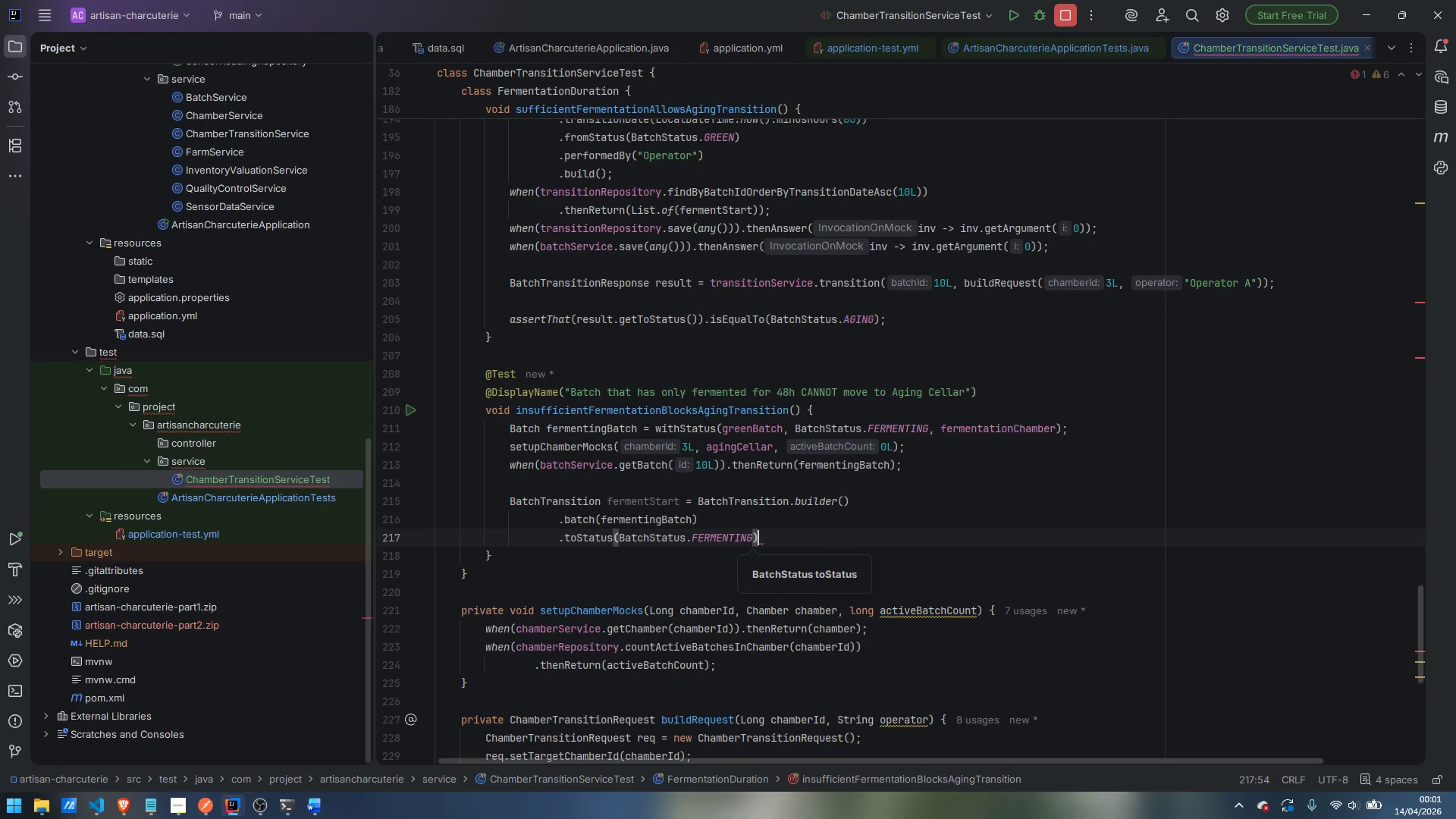 
key(Enter)
 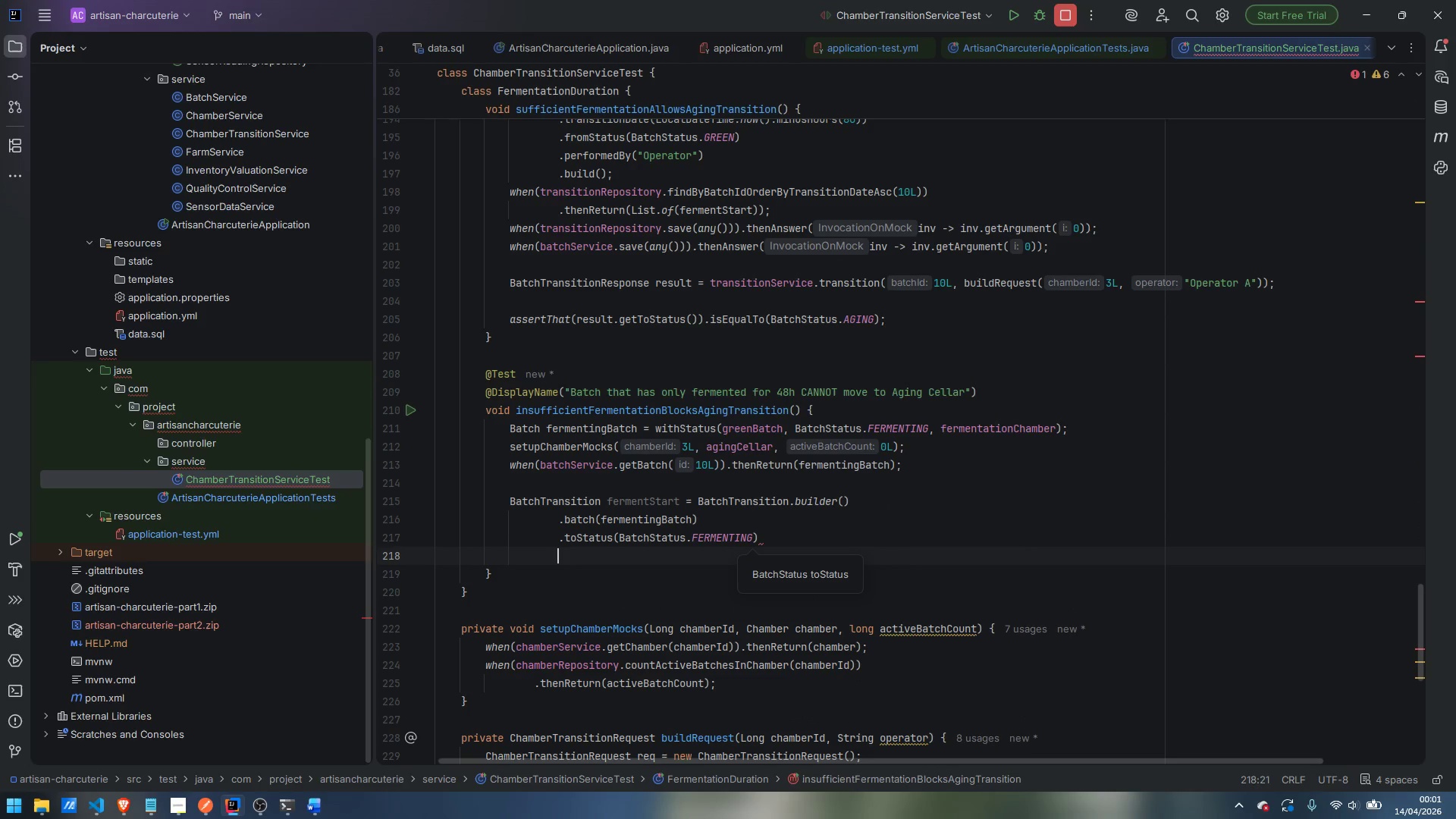 
type(.transitionDate)
 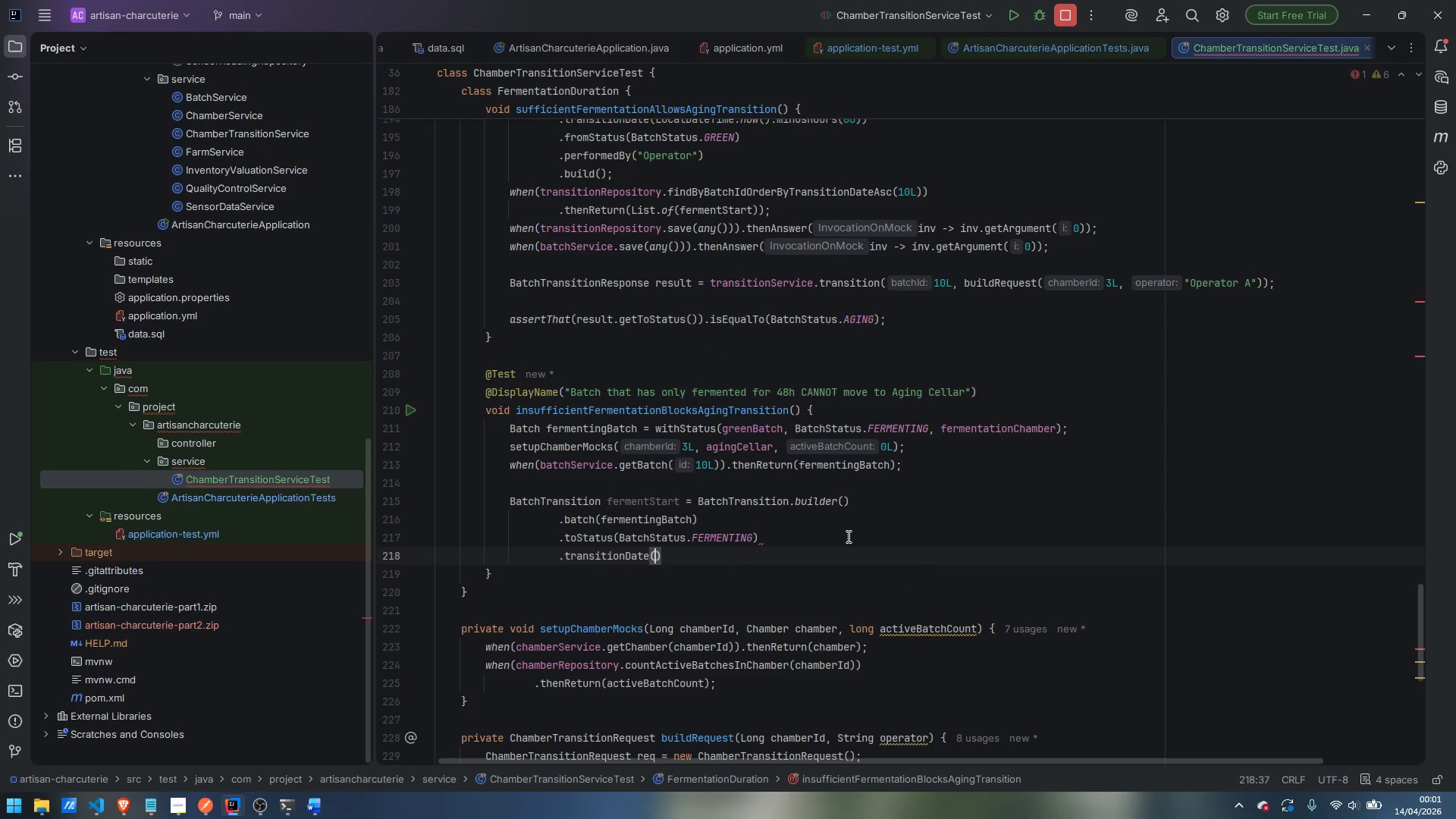 
 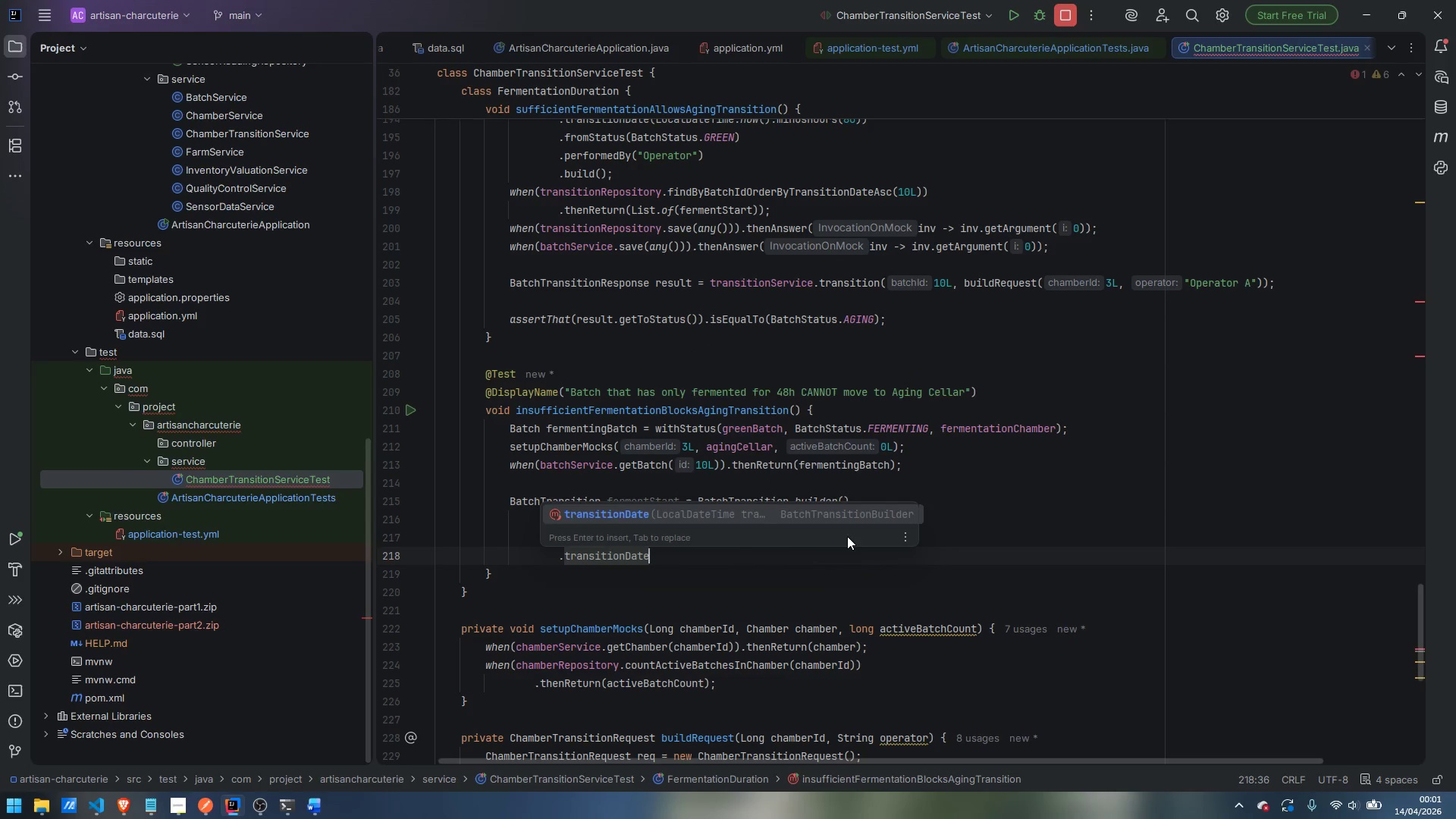 
key(Enter)
 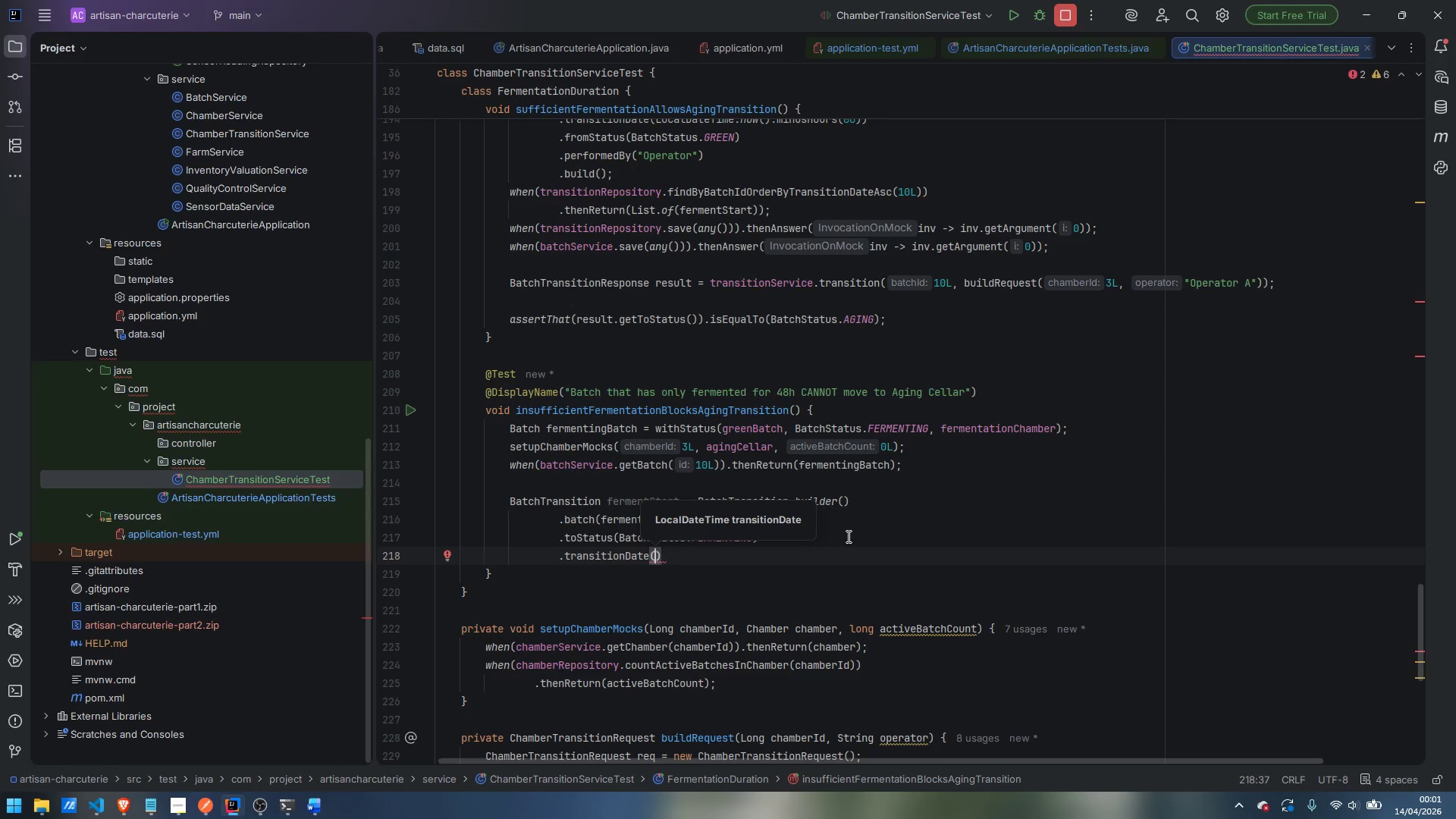 
wait(16.55)
 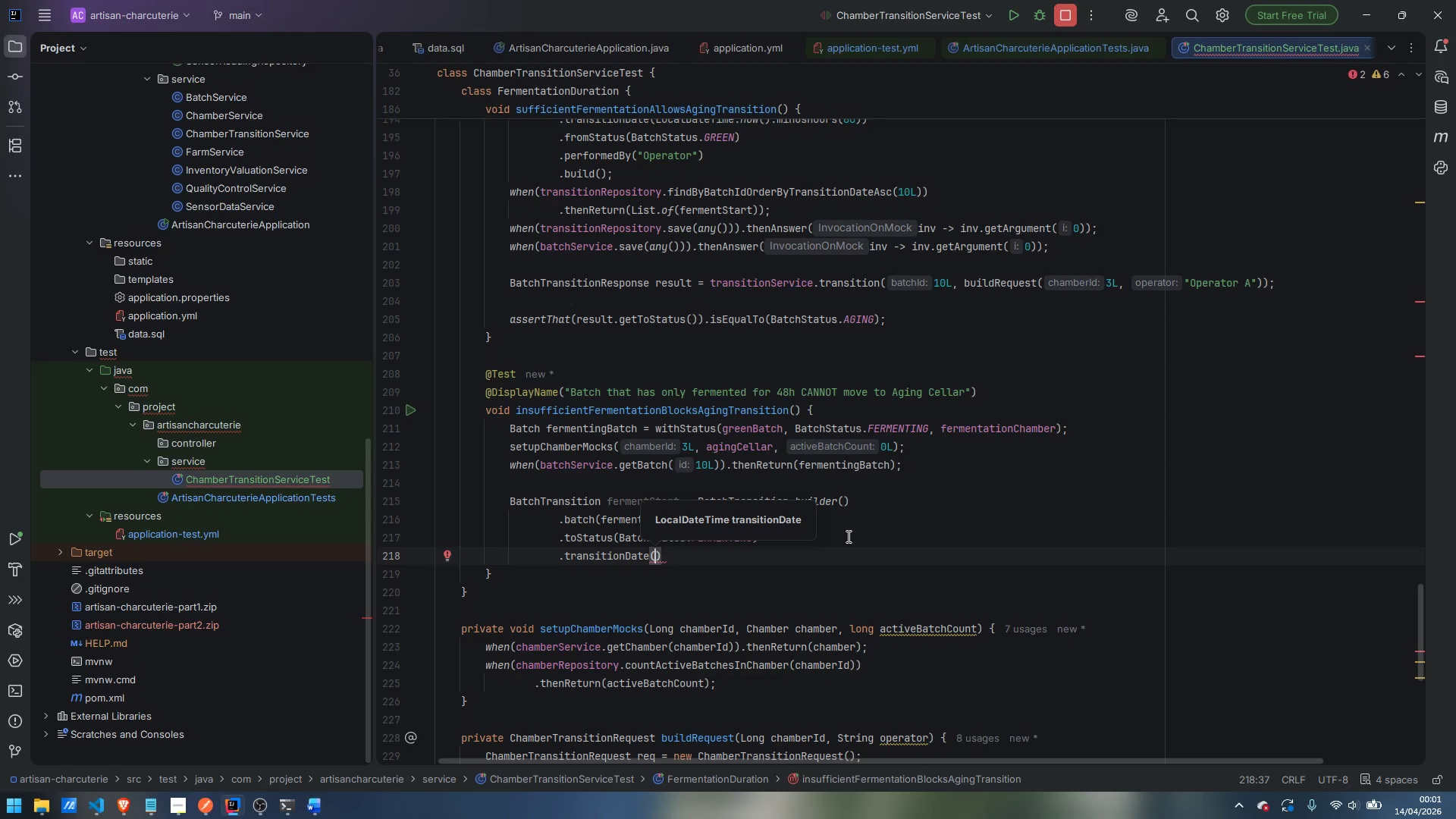 
key(Escape)
type(LocalDateTime)
 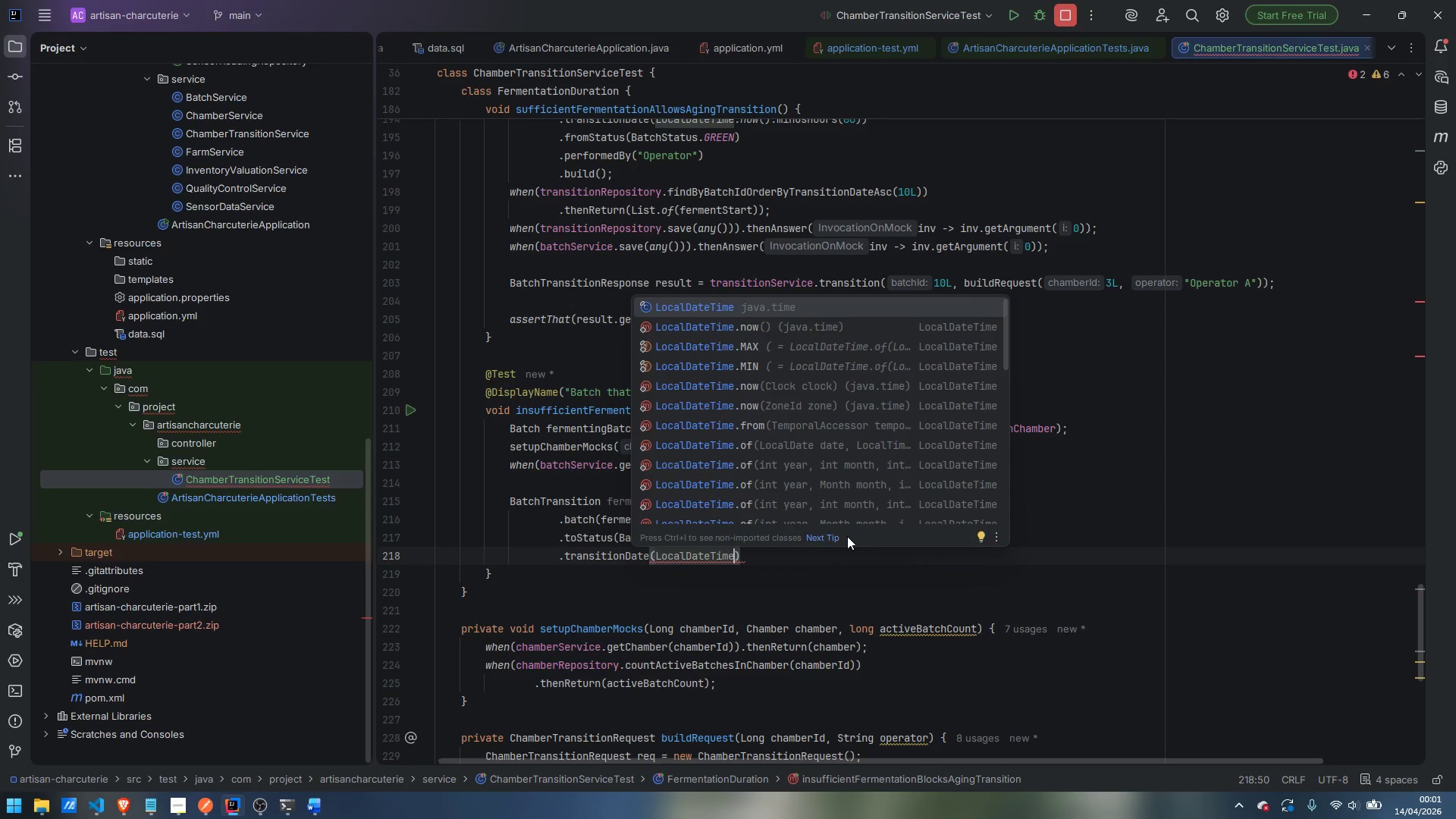 
key(Enter)
 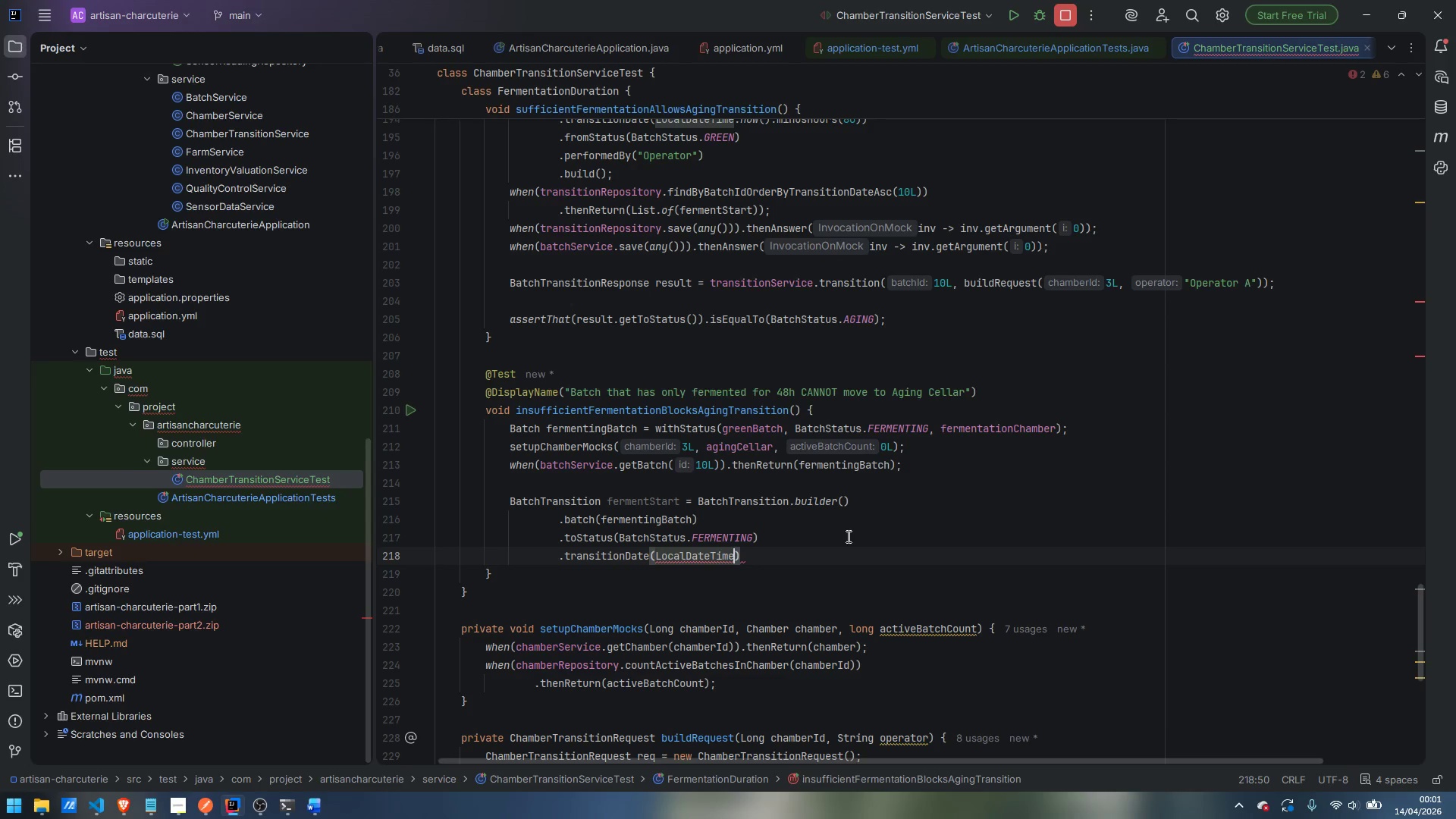 
type(.now)
 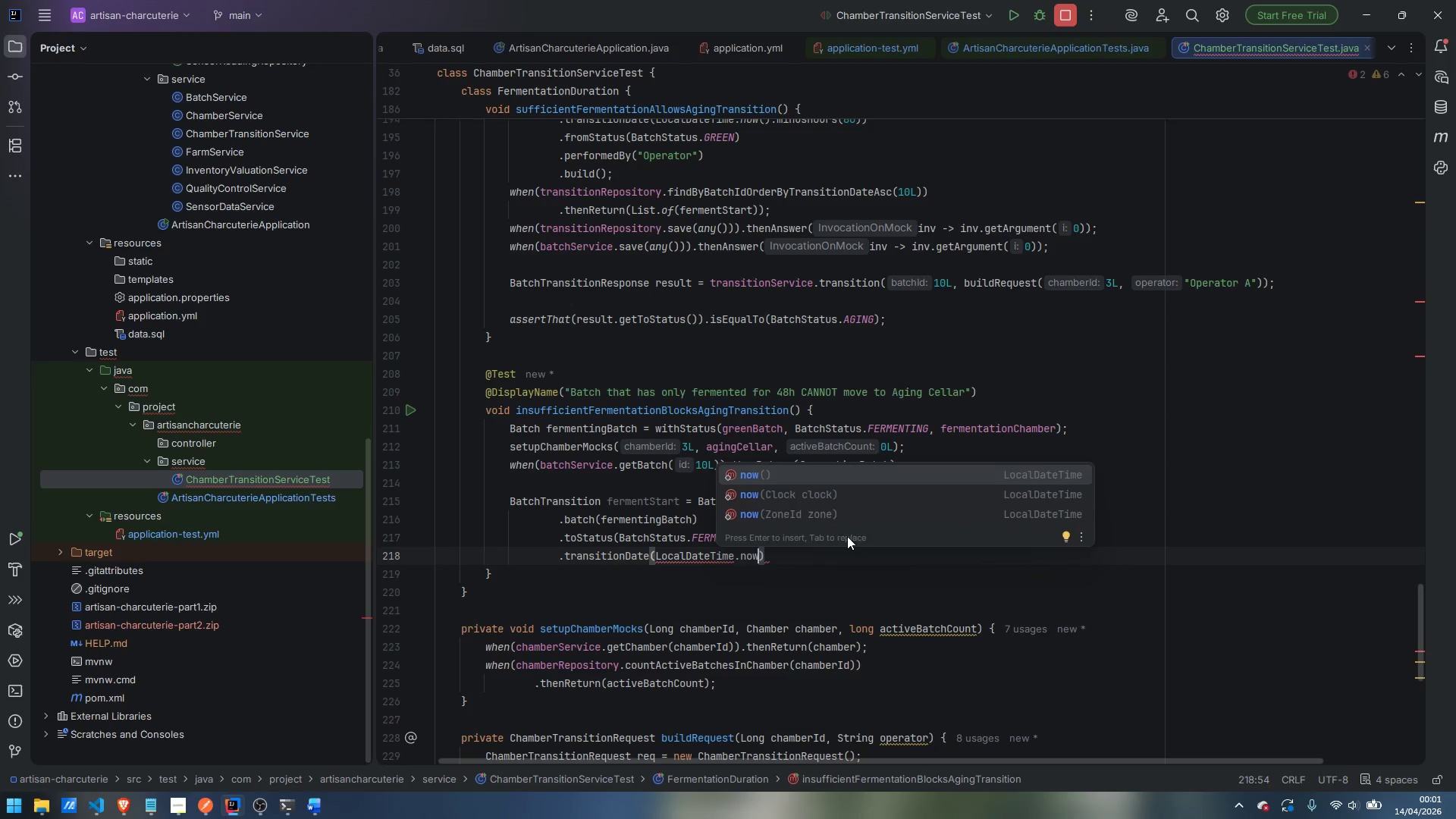 
key(Enter)
 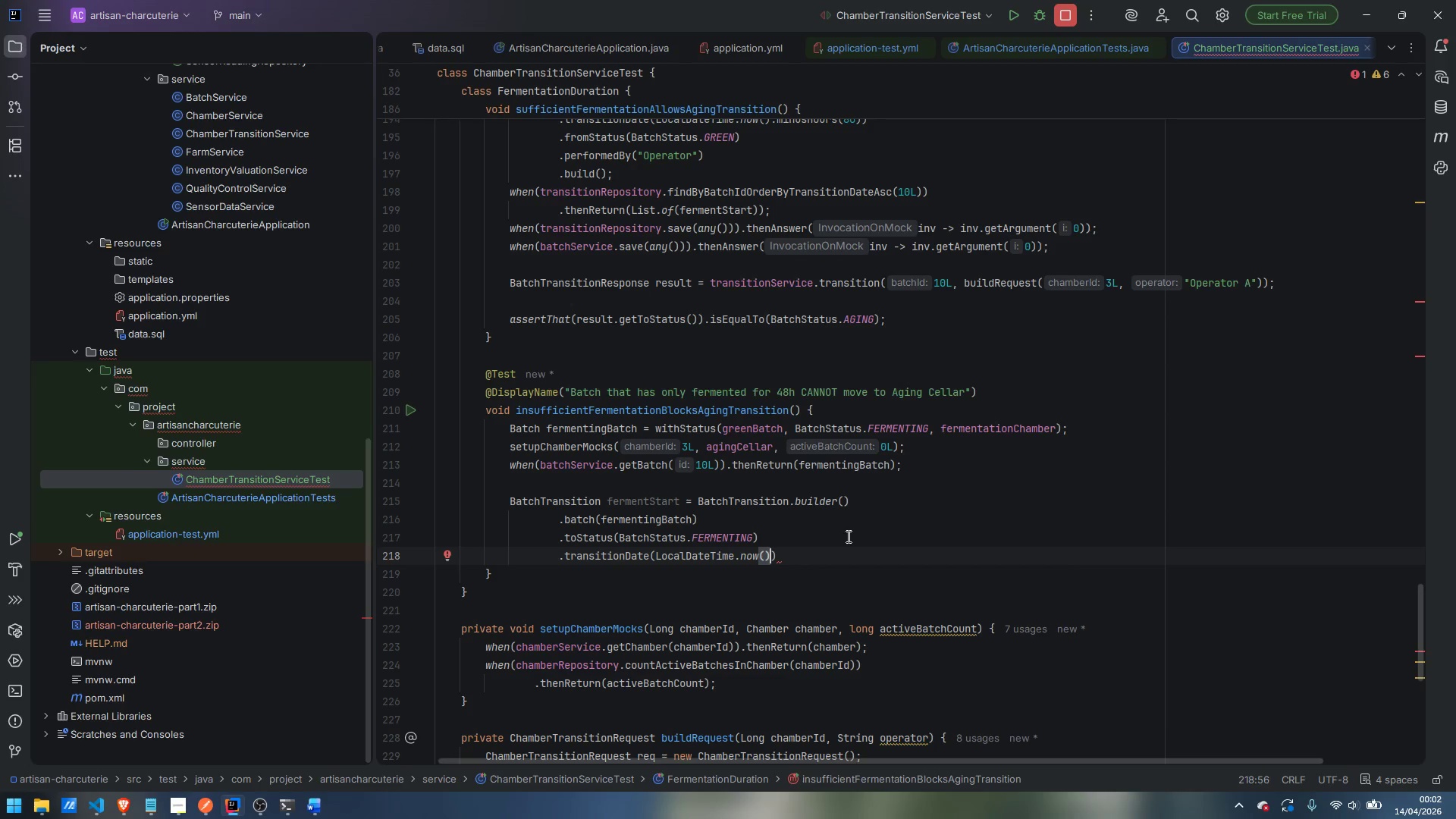 
key(ArrowRight)
 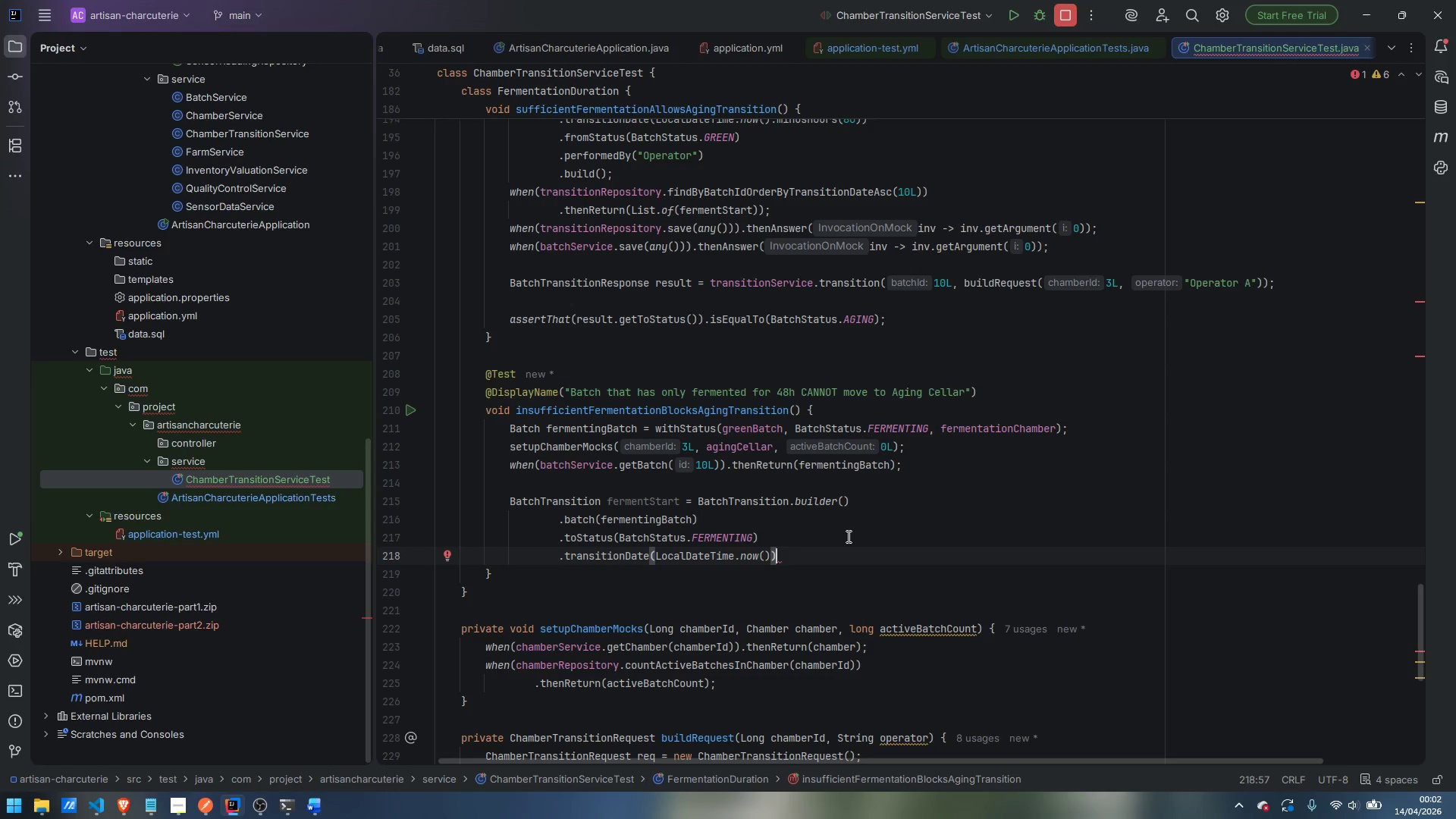 
key(ArrowLeft)
 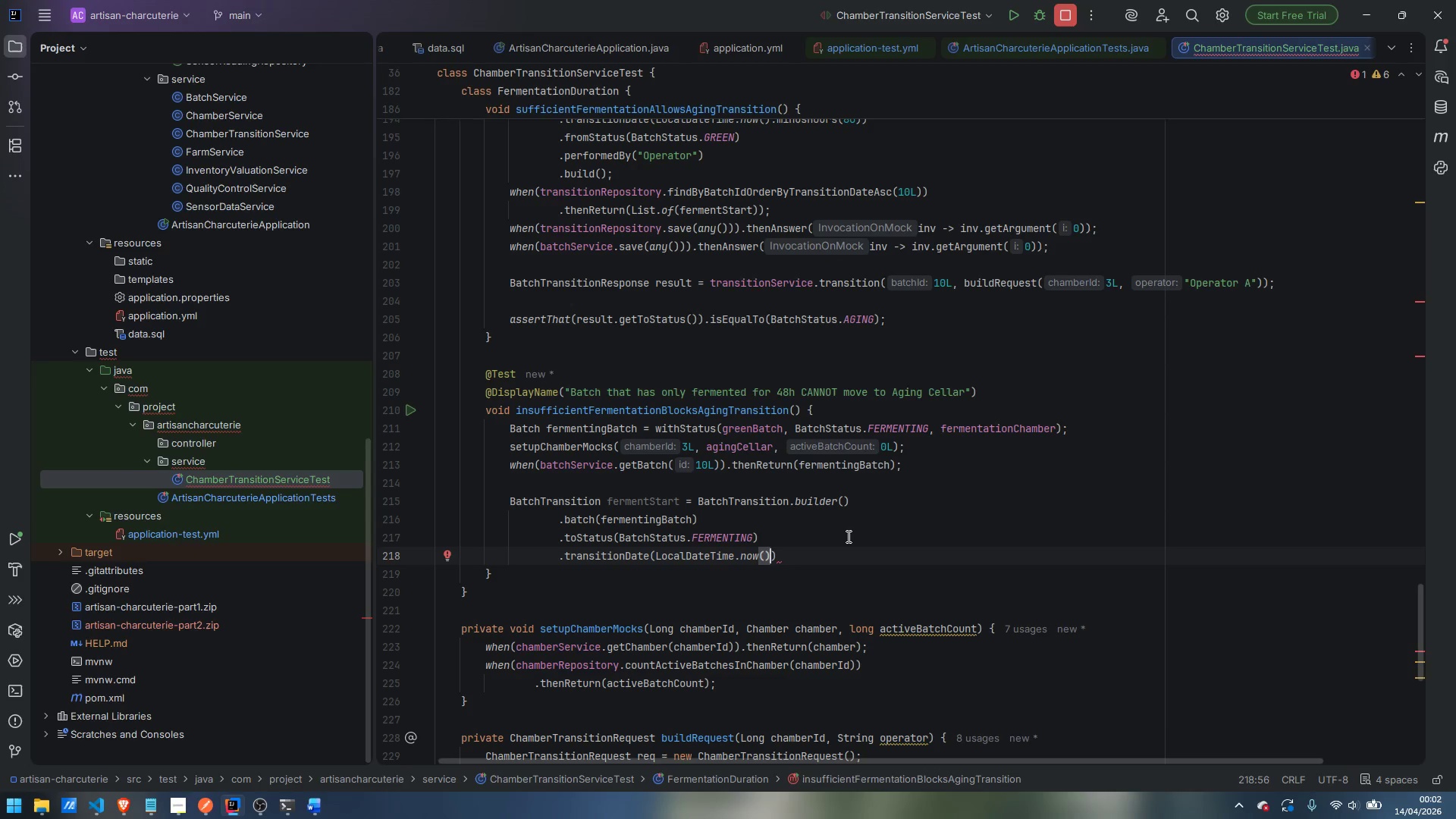 
type(.minusHour)
 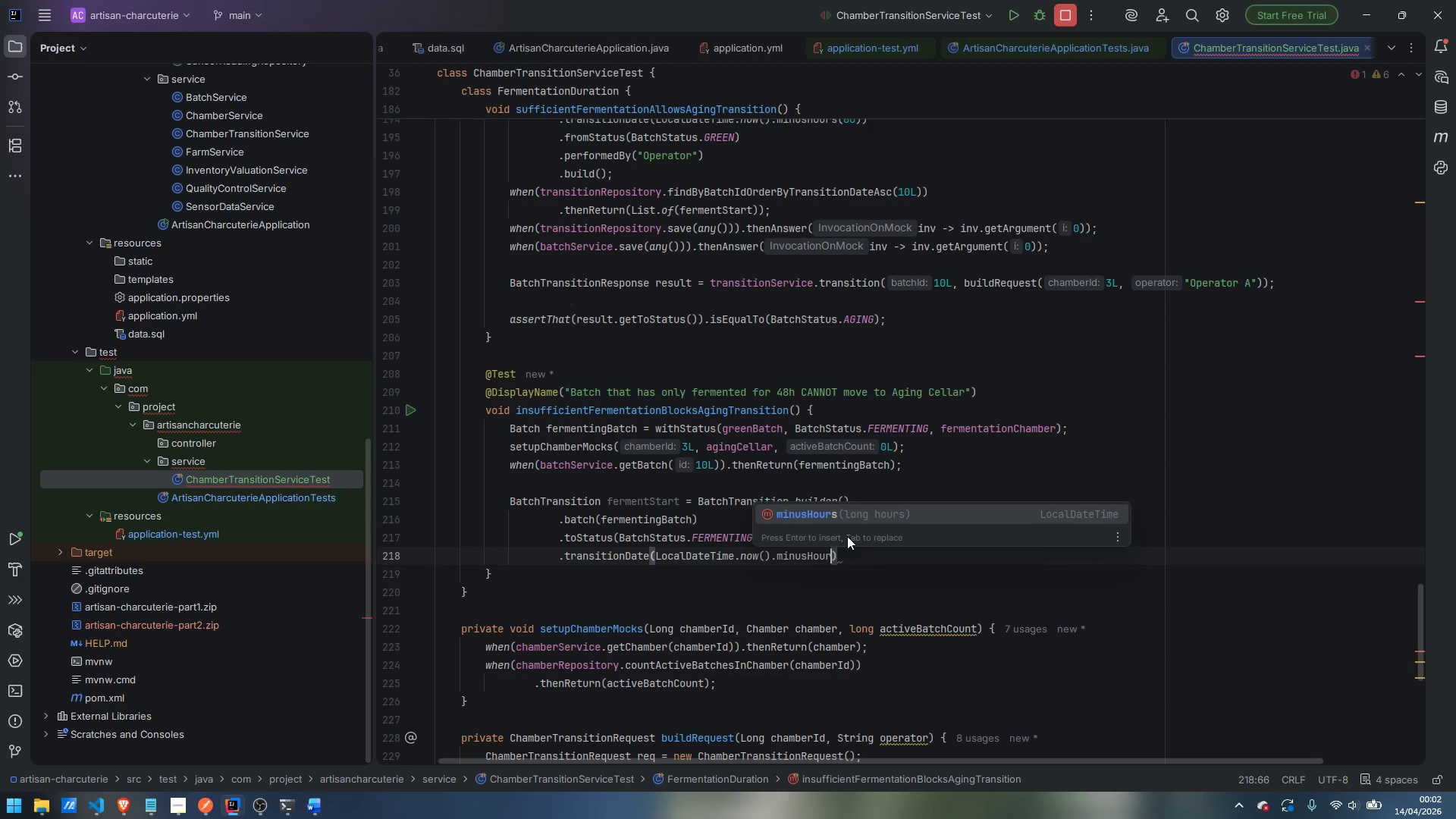 
key(Enter)
 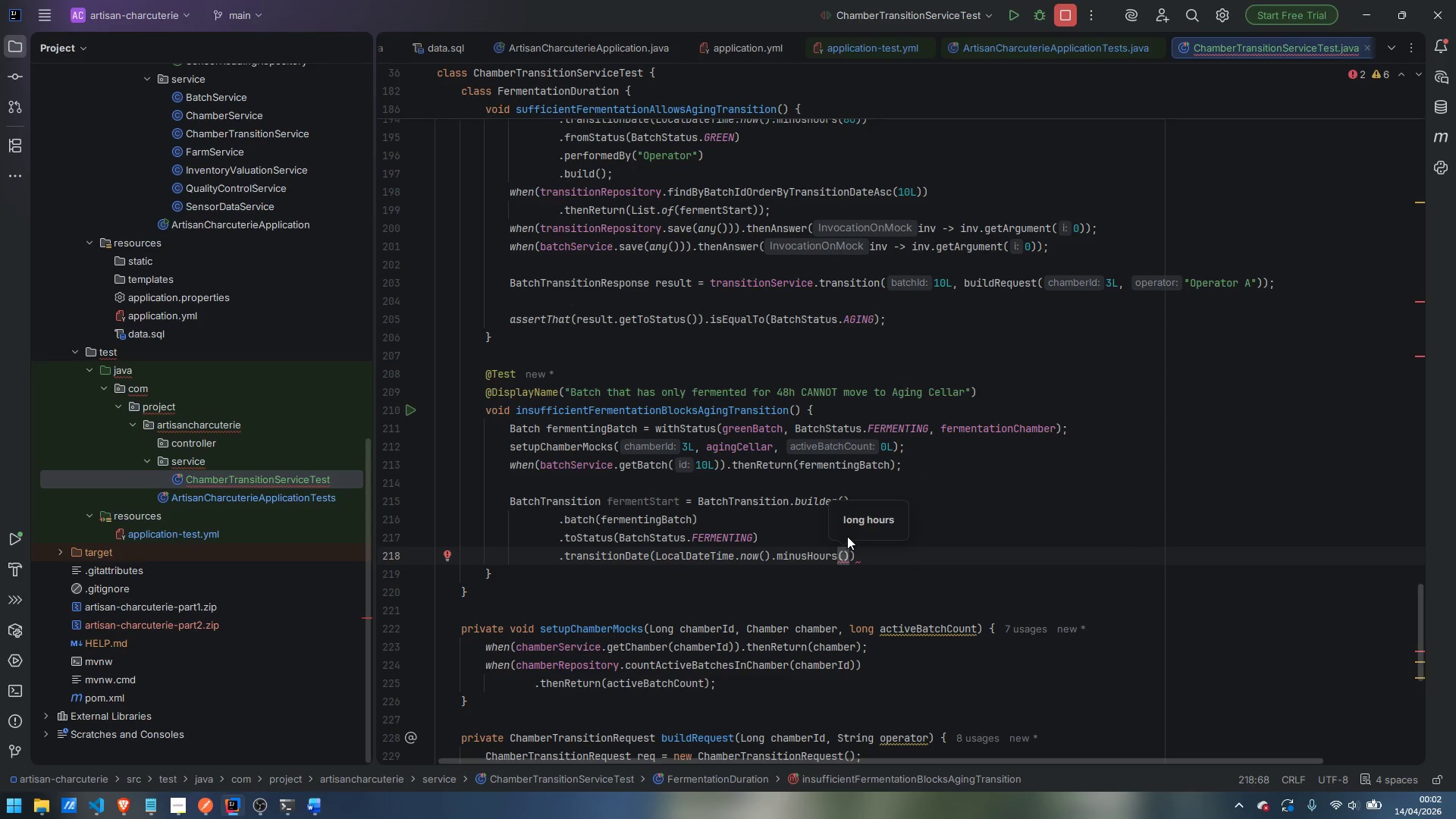 
type(48)
 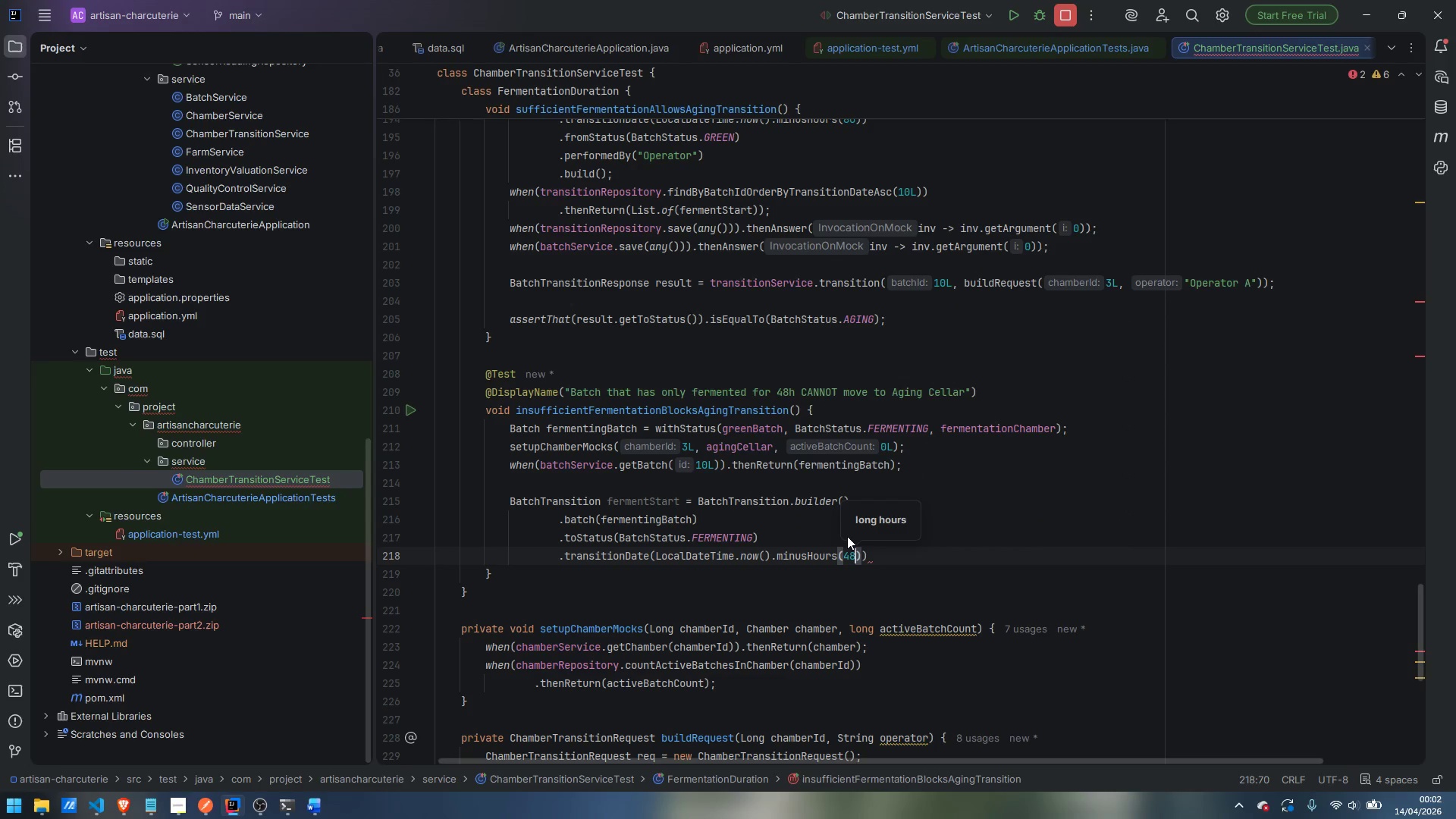 
key(ArrowRight)
 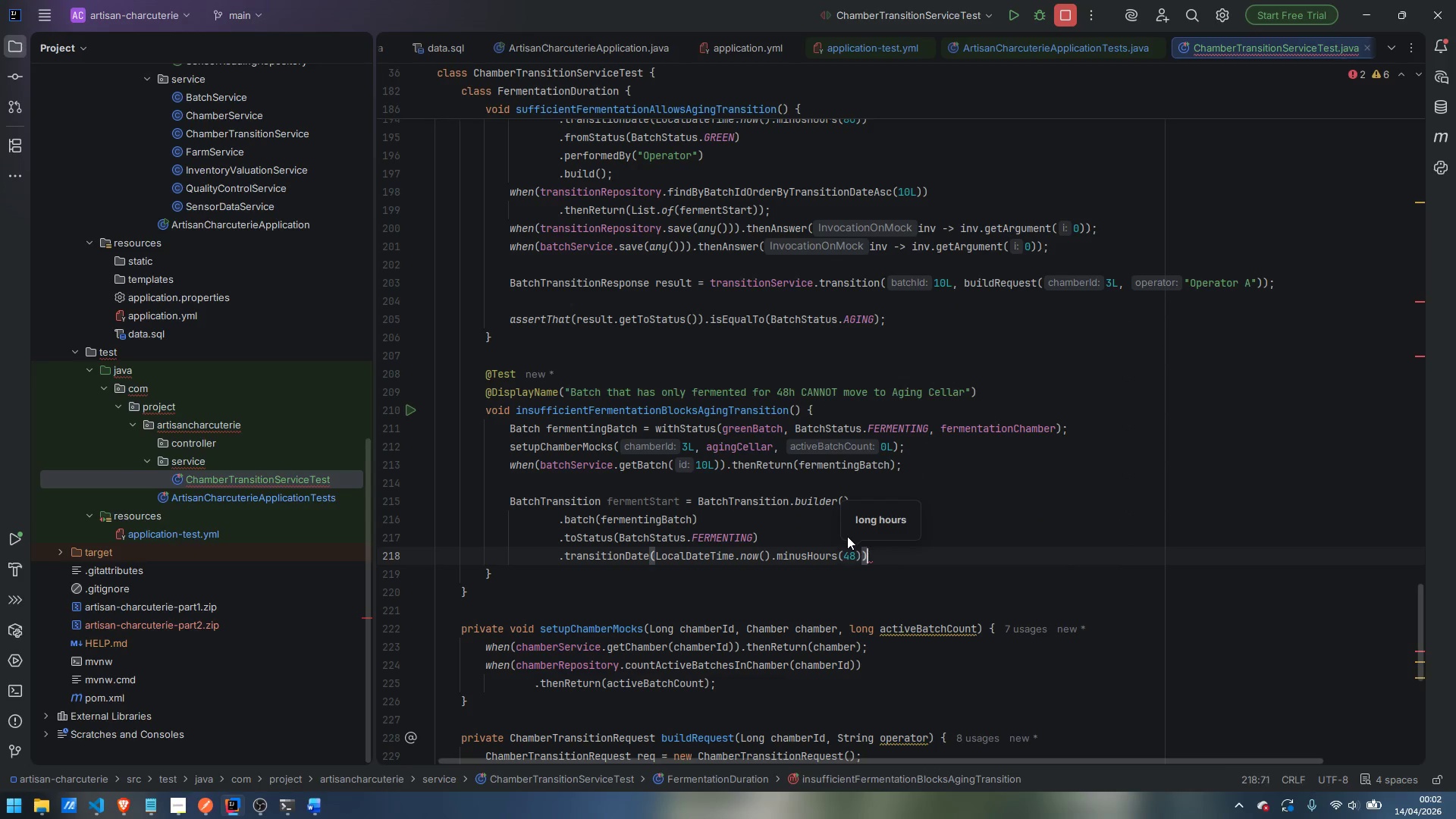 
key(ArrowRight)
 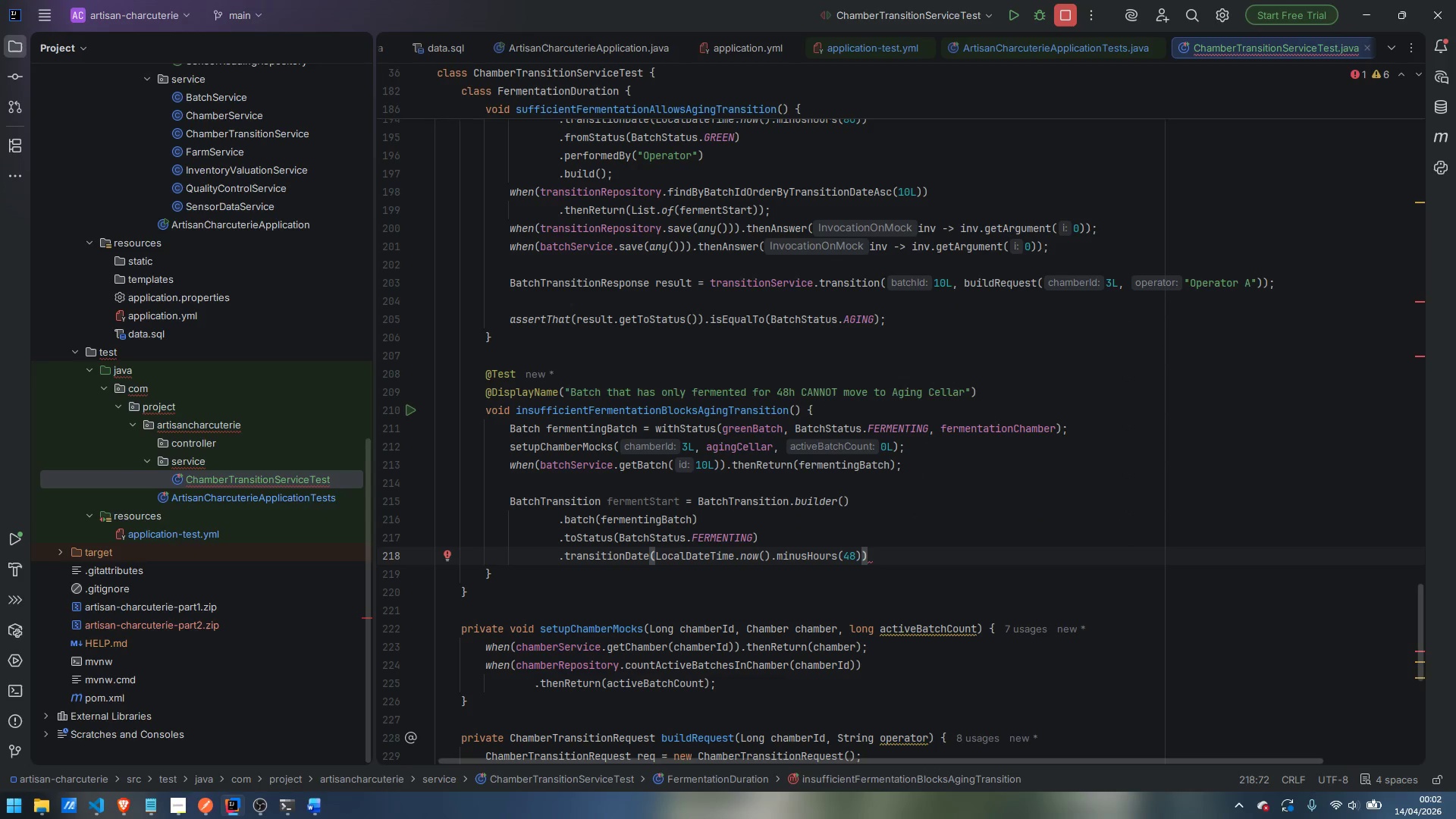 
key(Enter)
 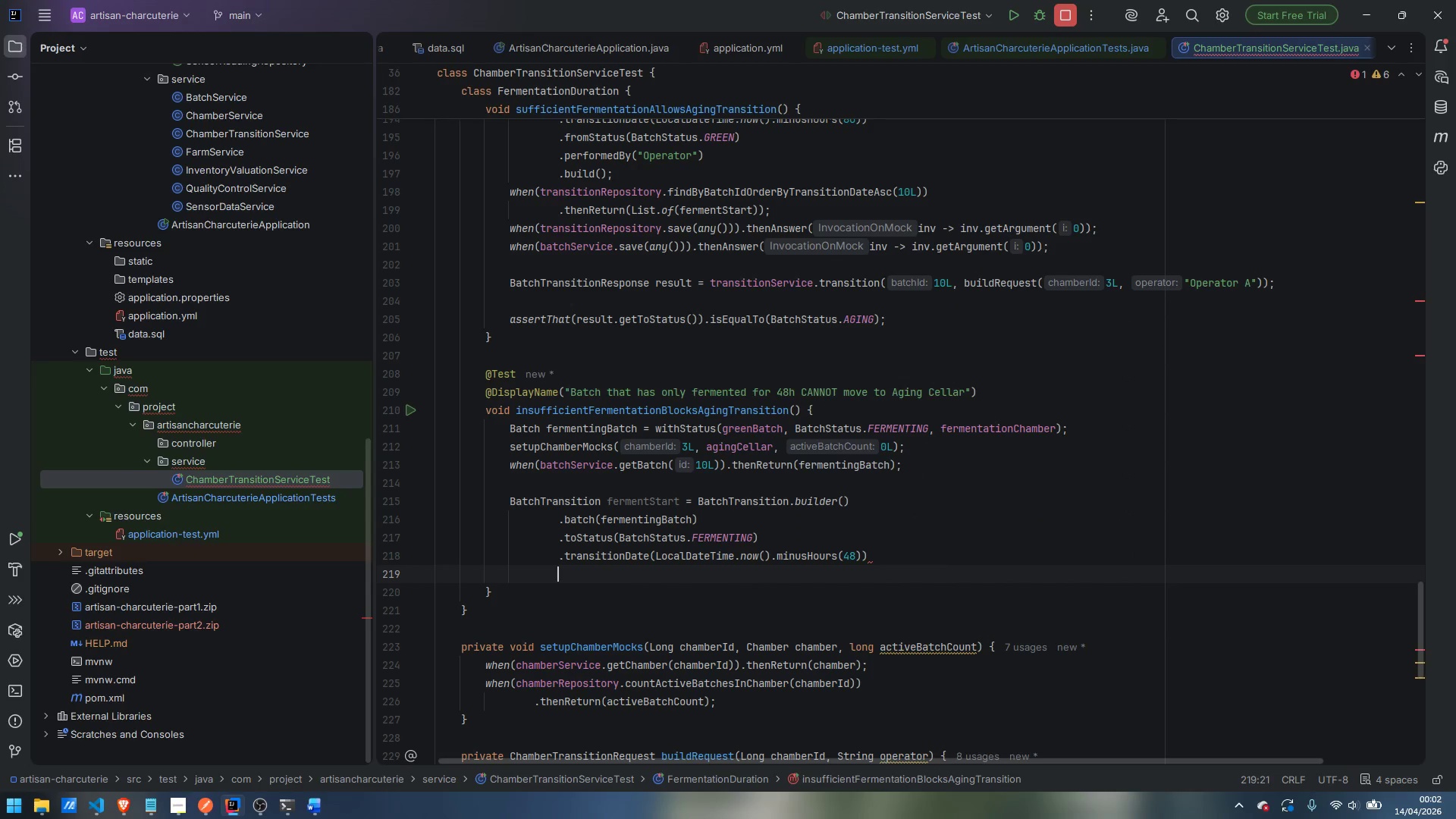 
type(.fromStatus)
 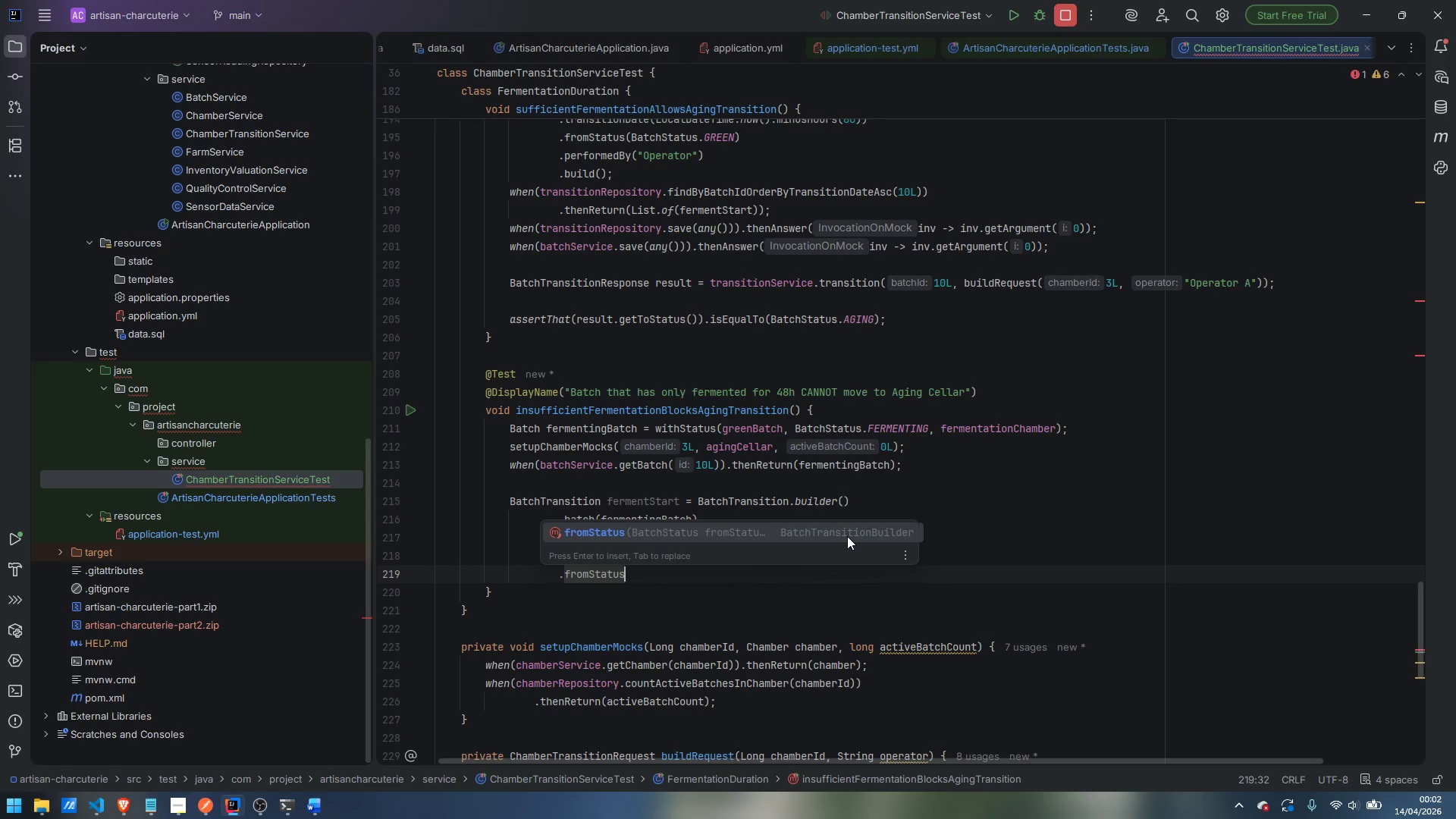 
key(Enter)
 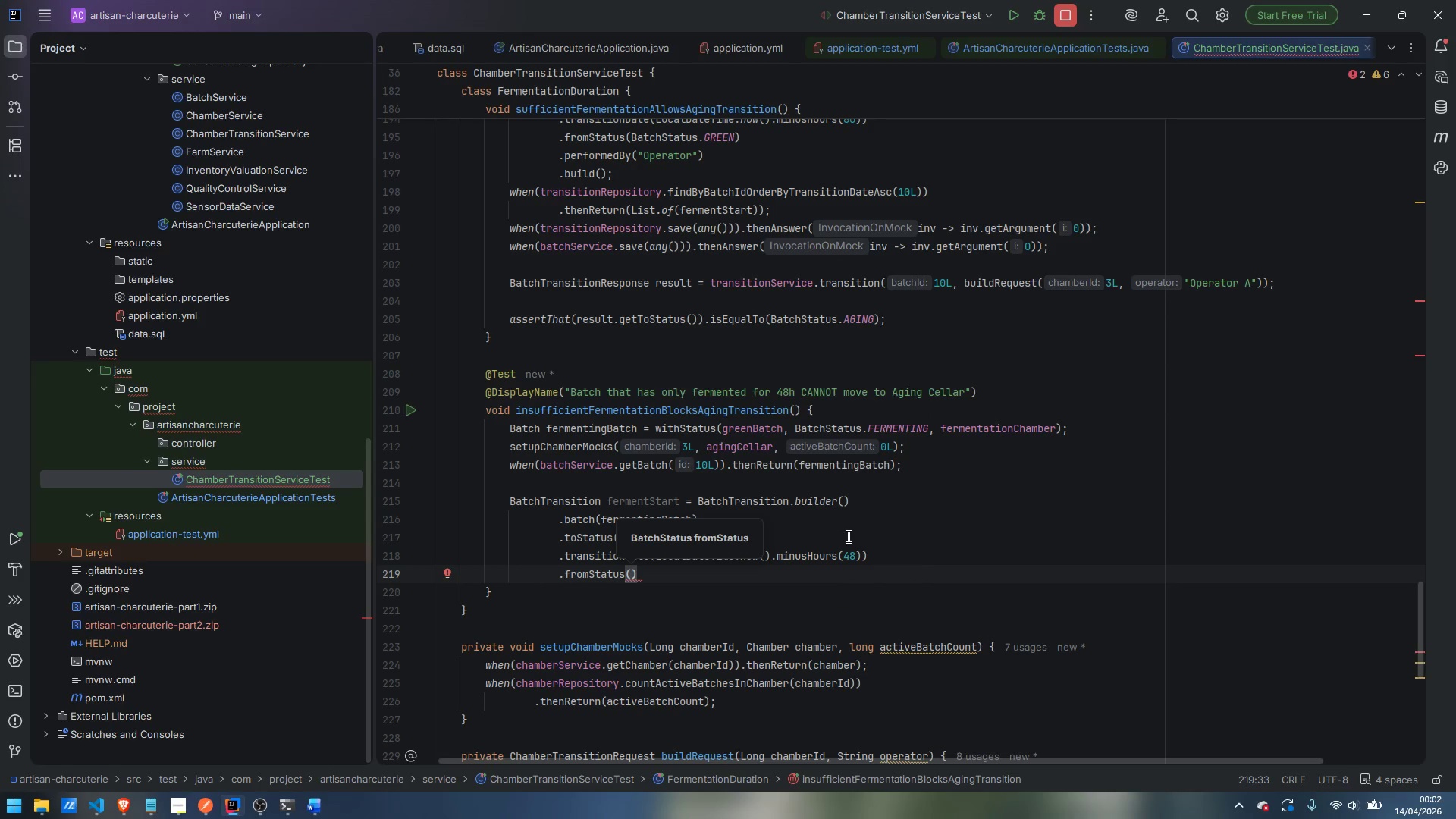 
type(G)
key(Backspace)
type(GREEN)
 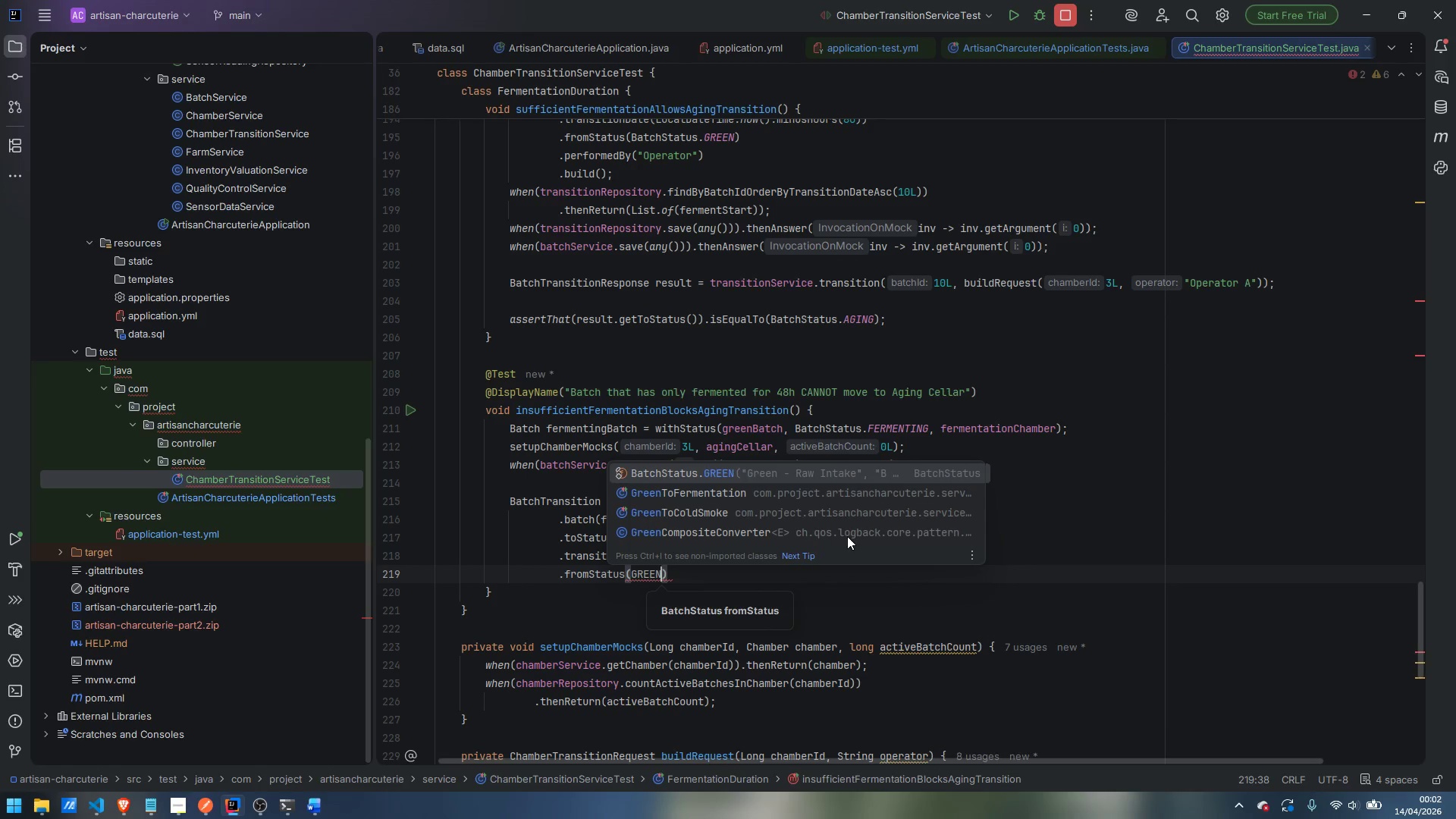 
key(Enter)
 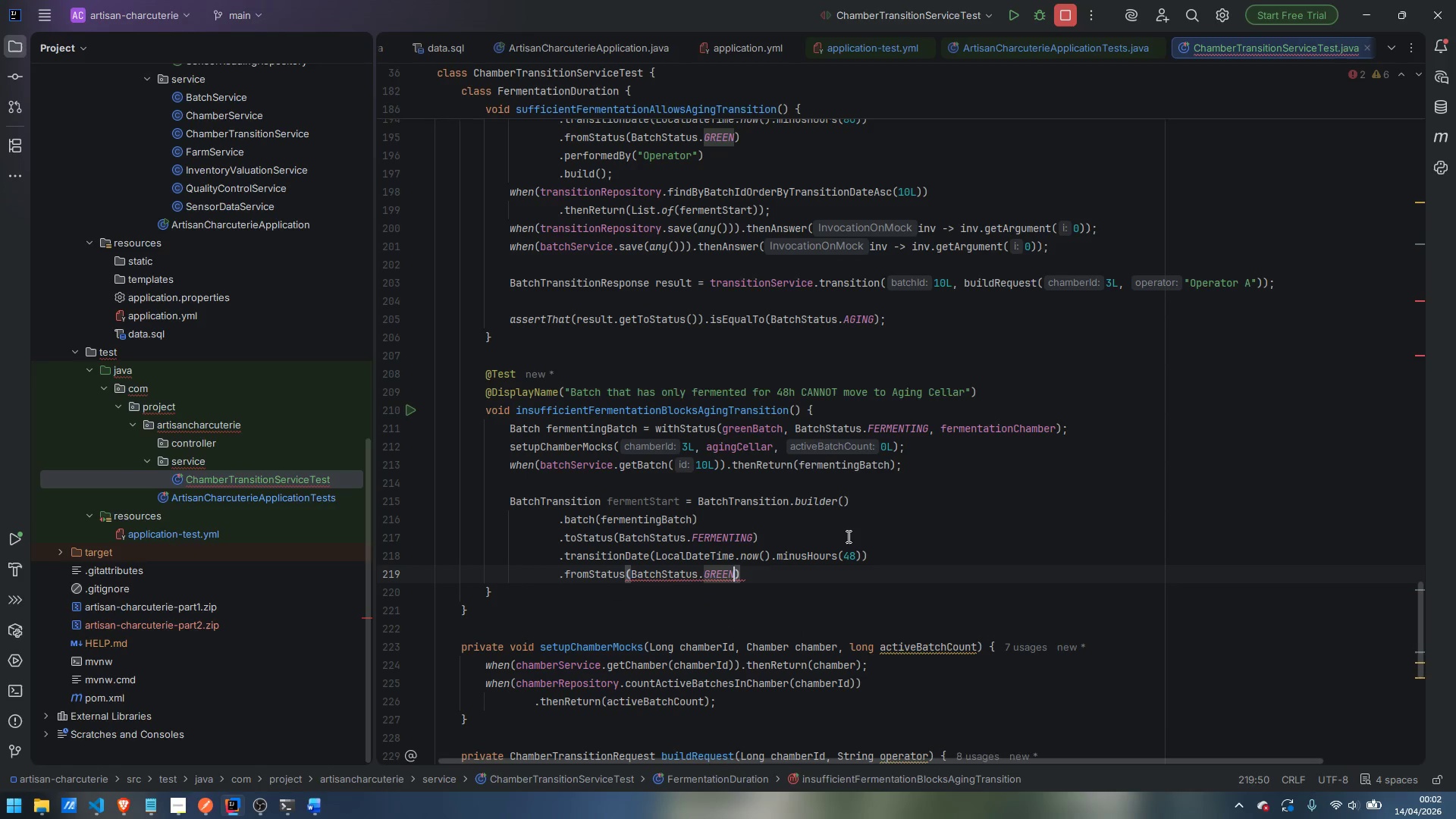 
key(ArrowRight)
 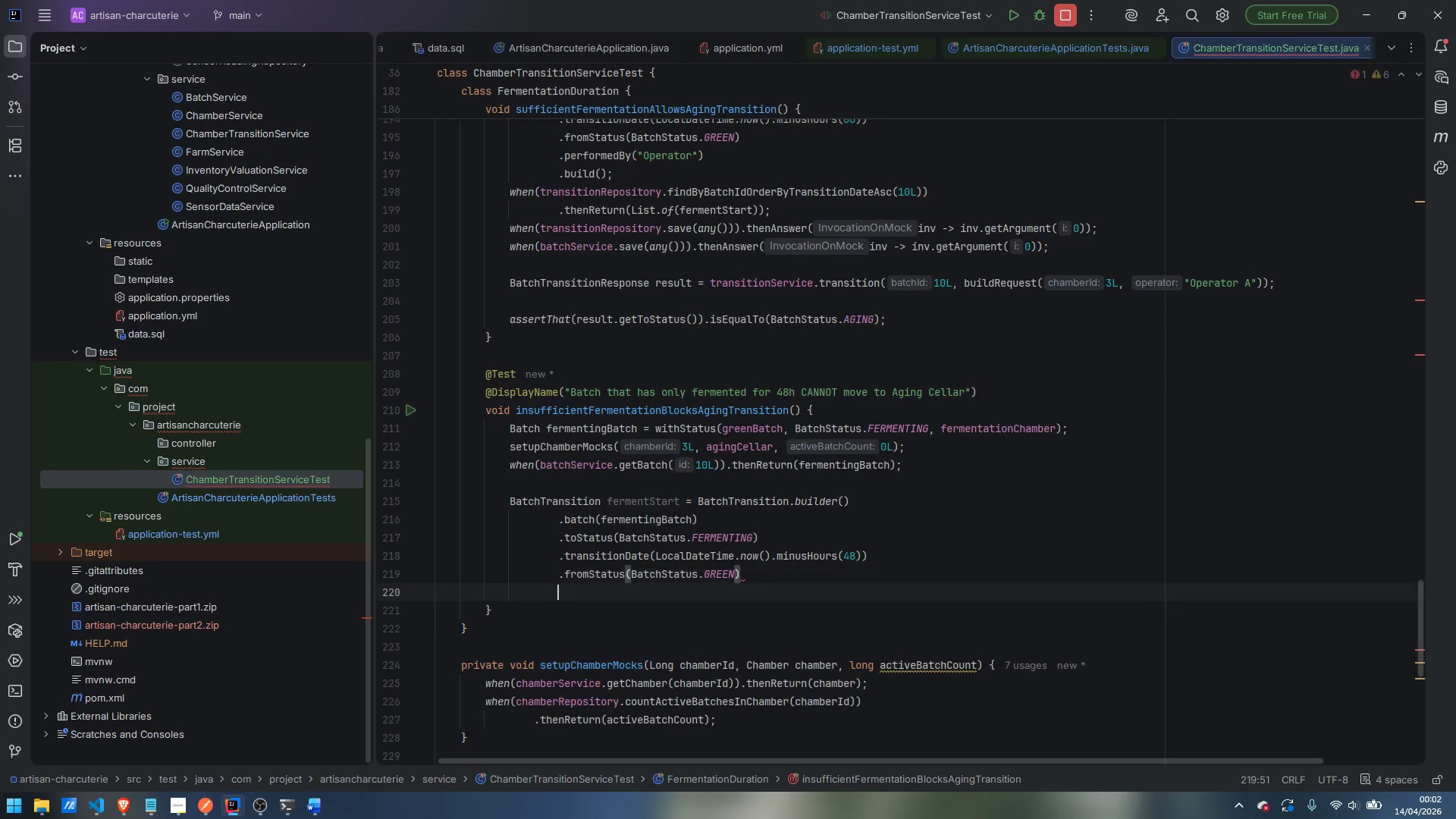 
key(Enter)
 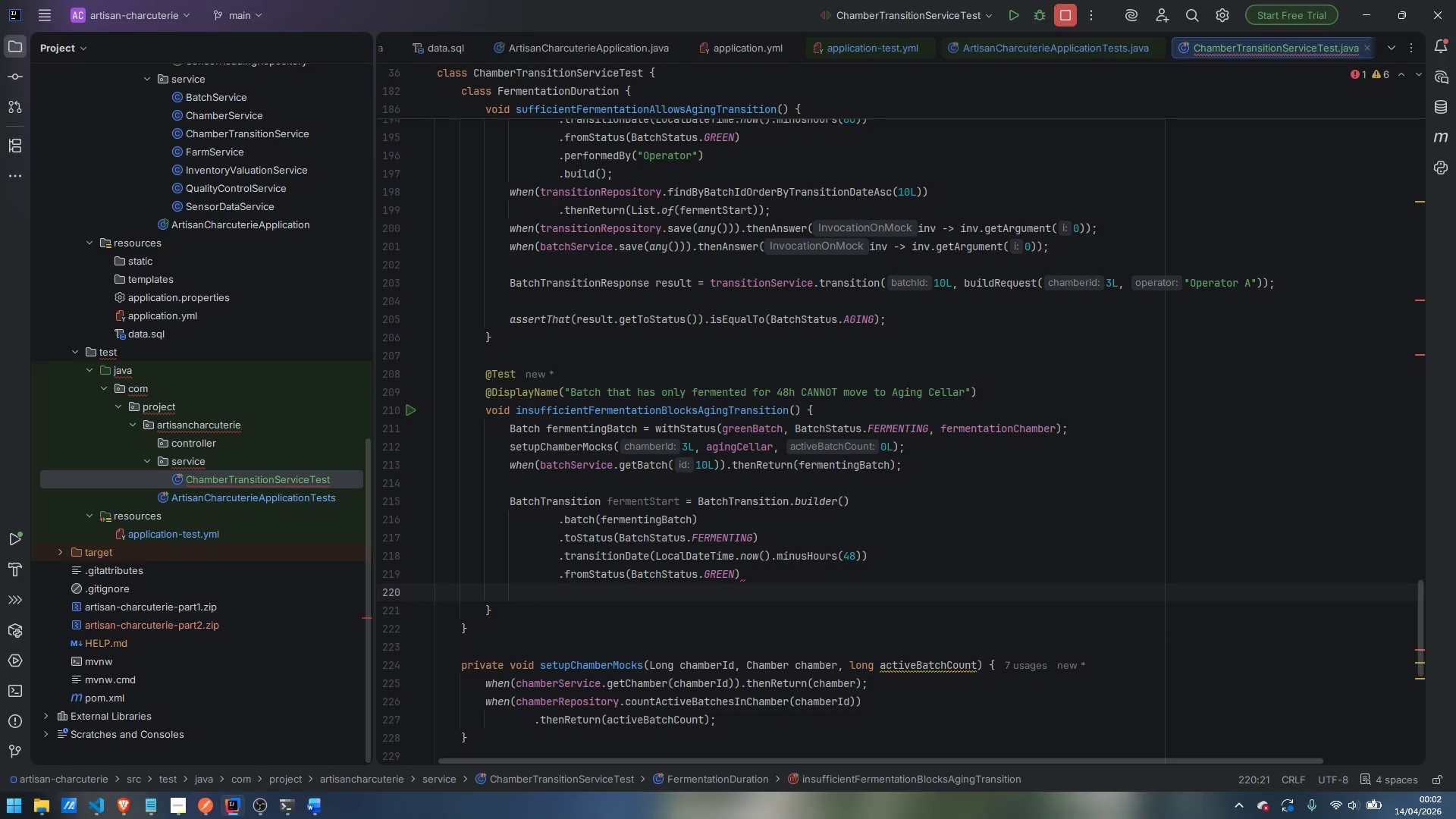 
type(.per)
 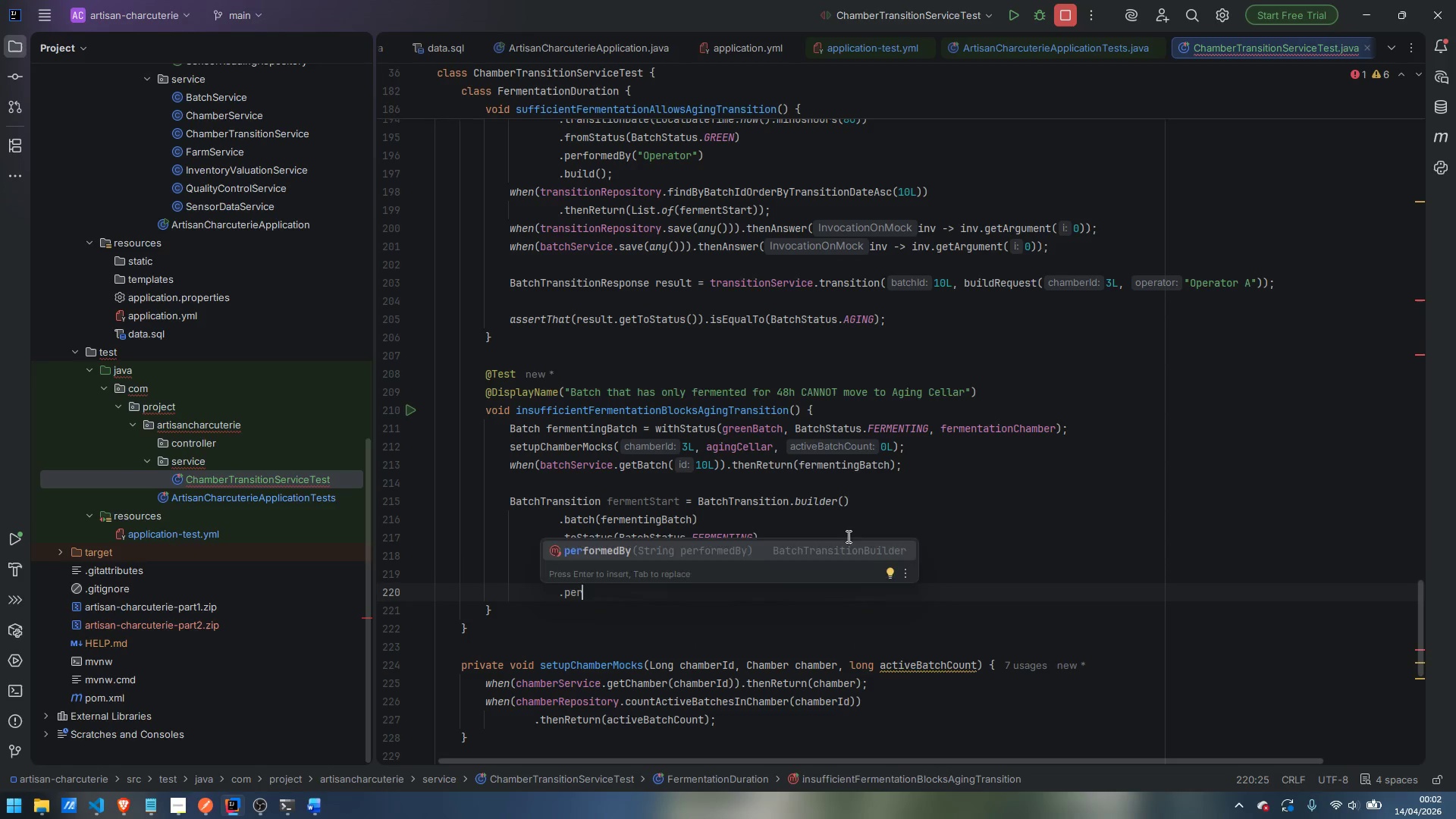 
key(Enter)
 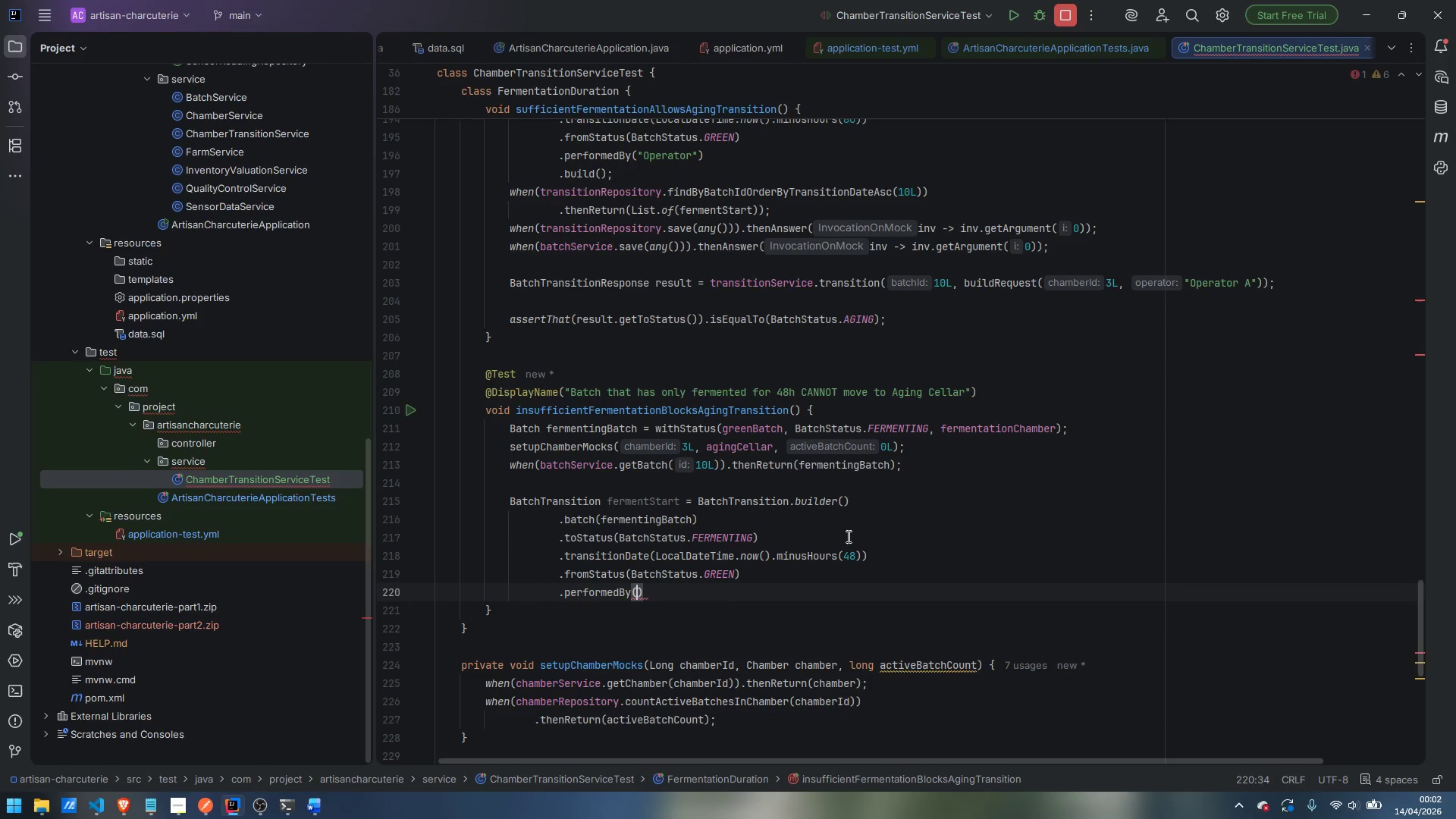 
type("Operator)
 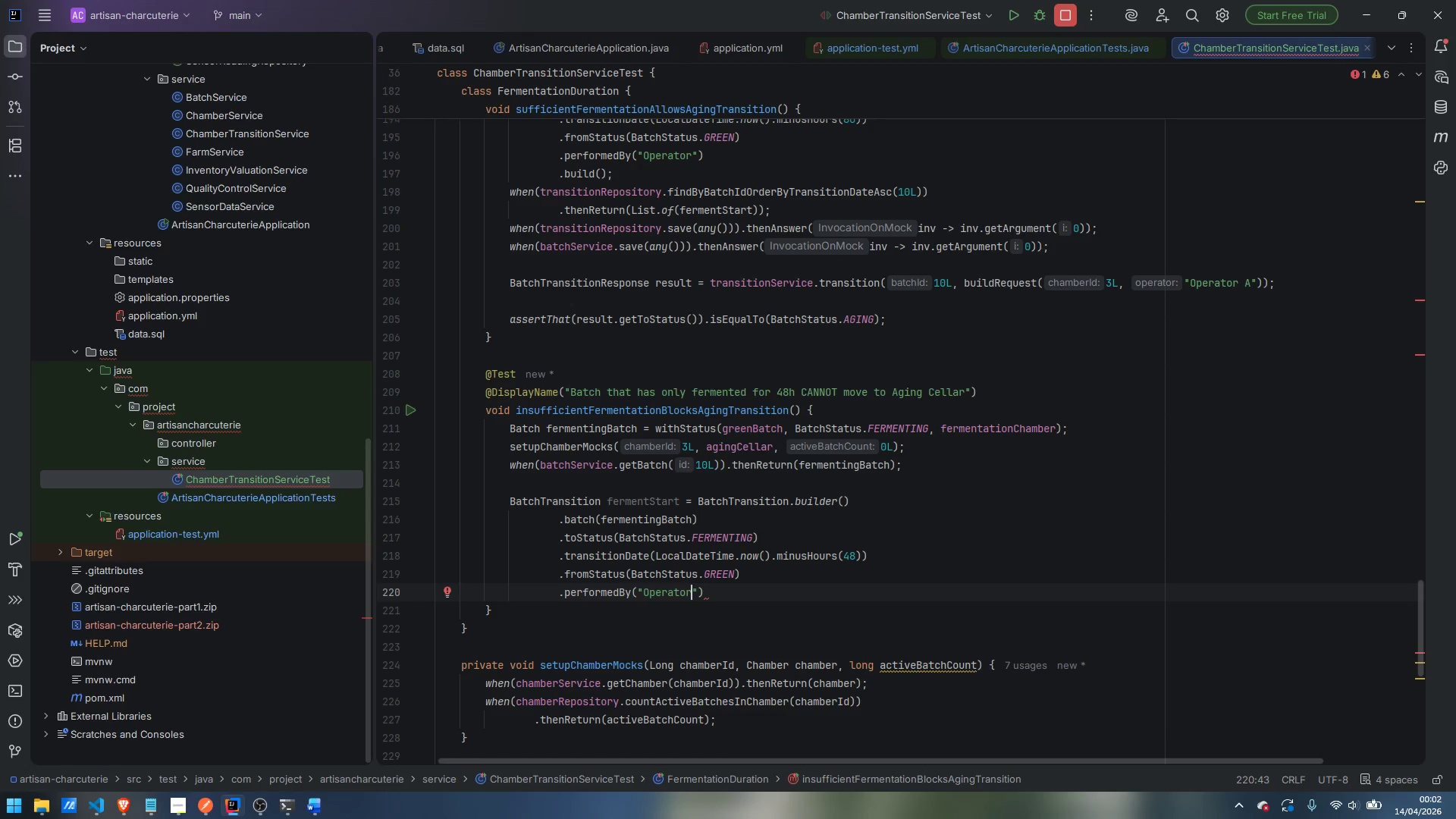 
key(ArrowRight)
 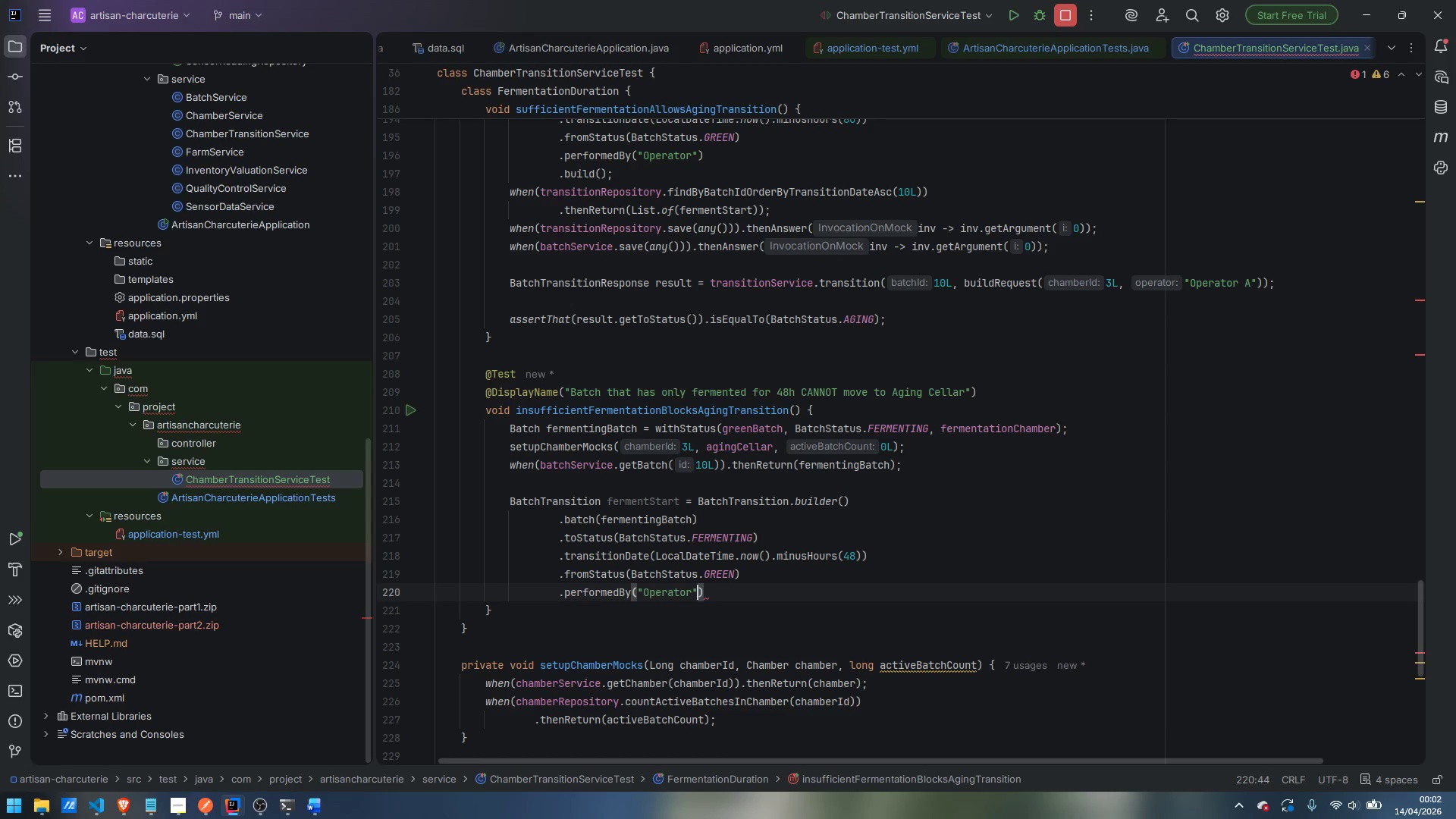 
key(ArrowRight)
 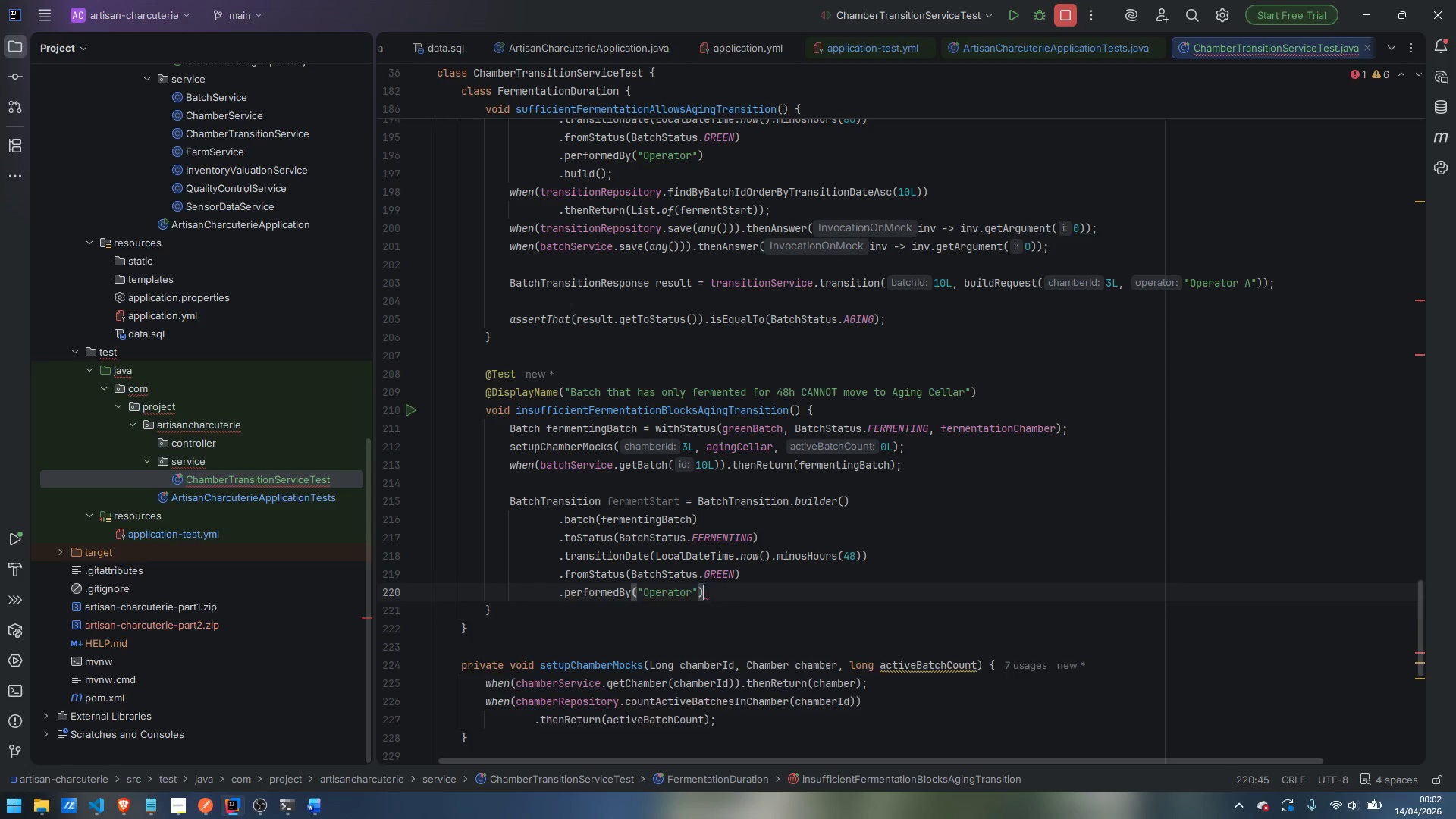 
key(Enter)
 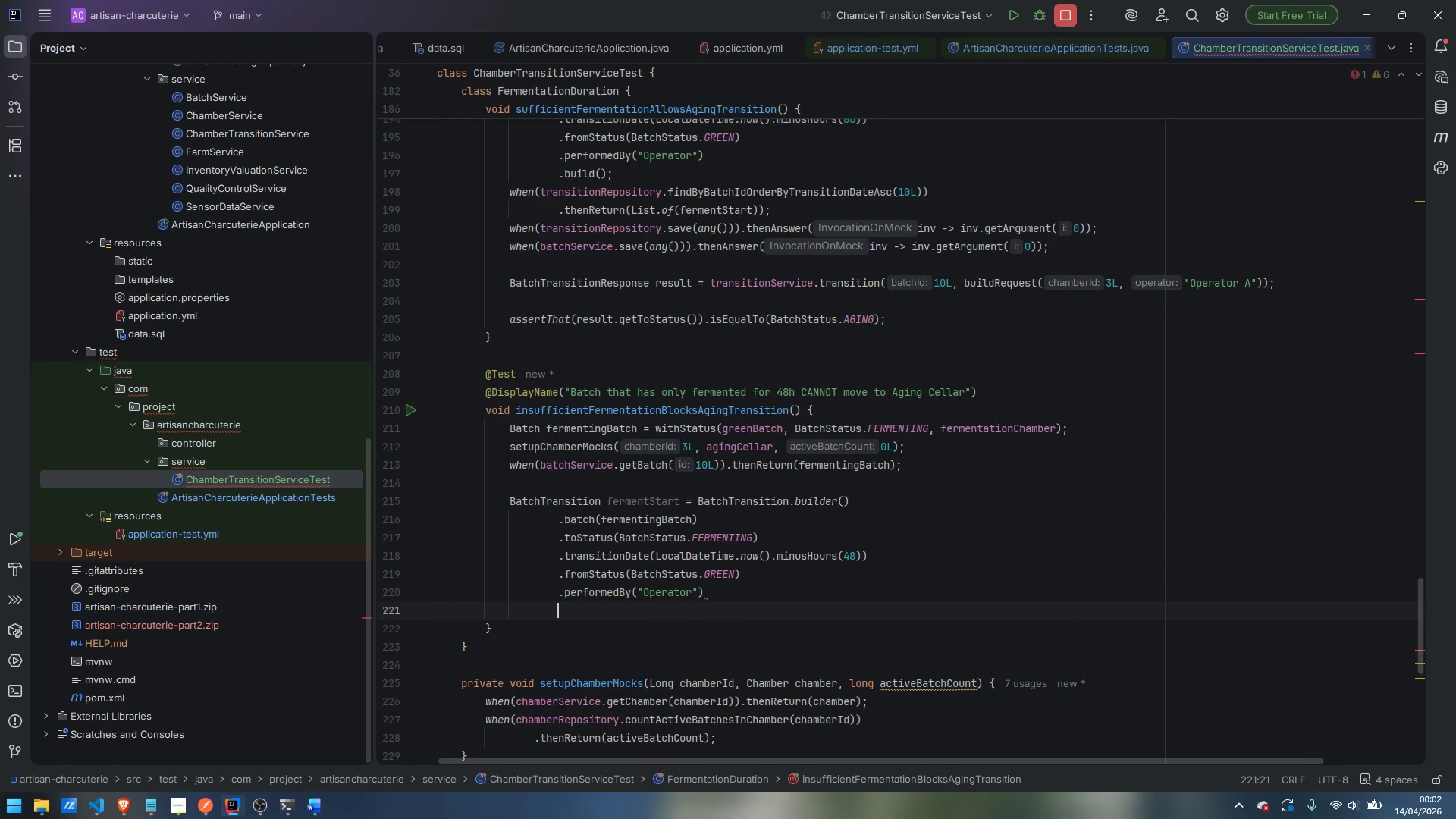 
type(.bui)
 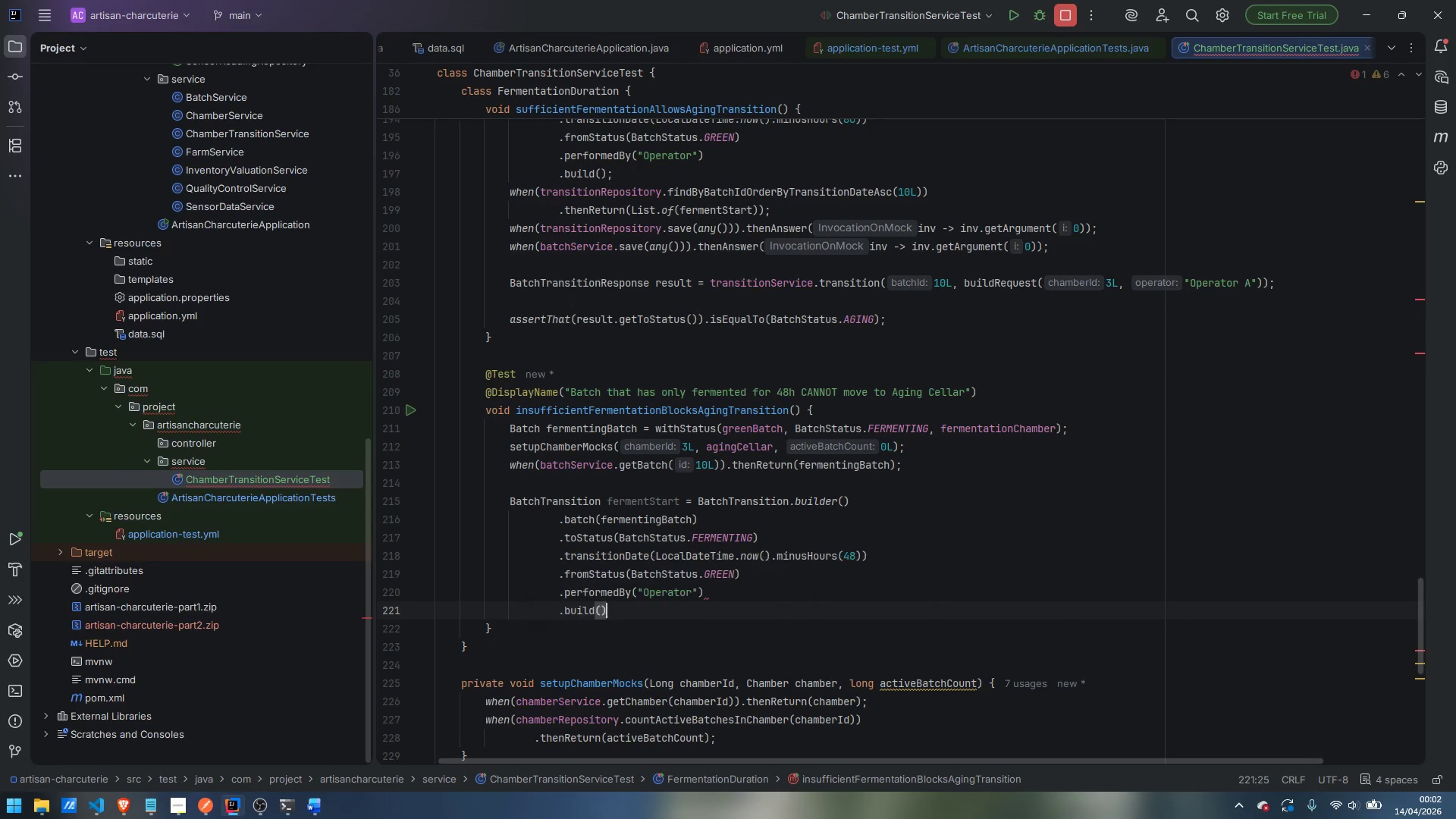 
key(Enter)
 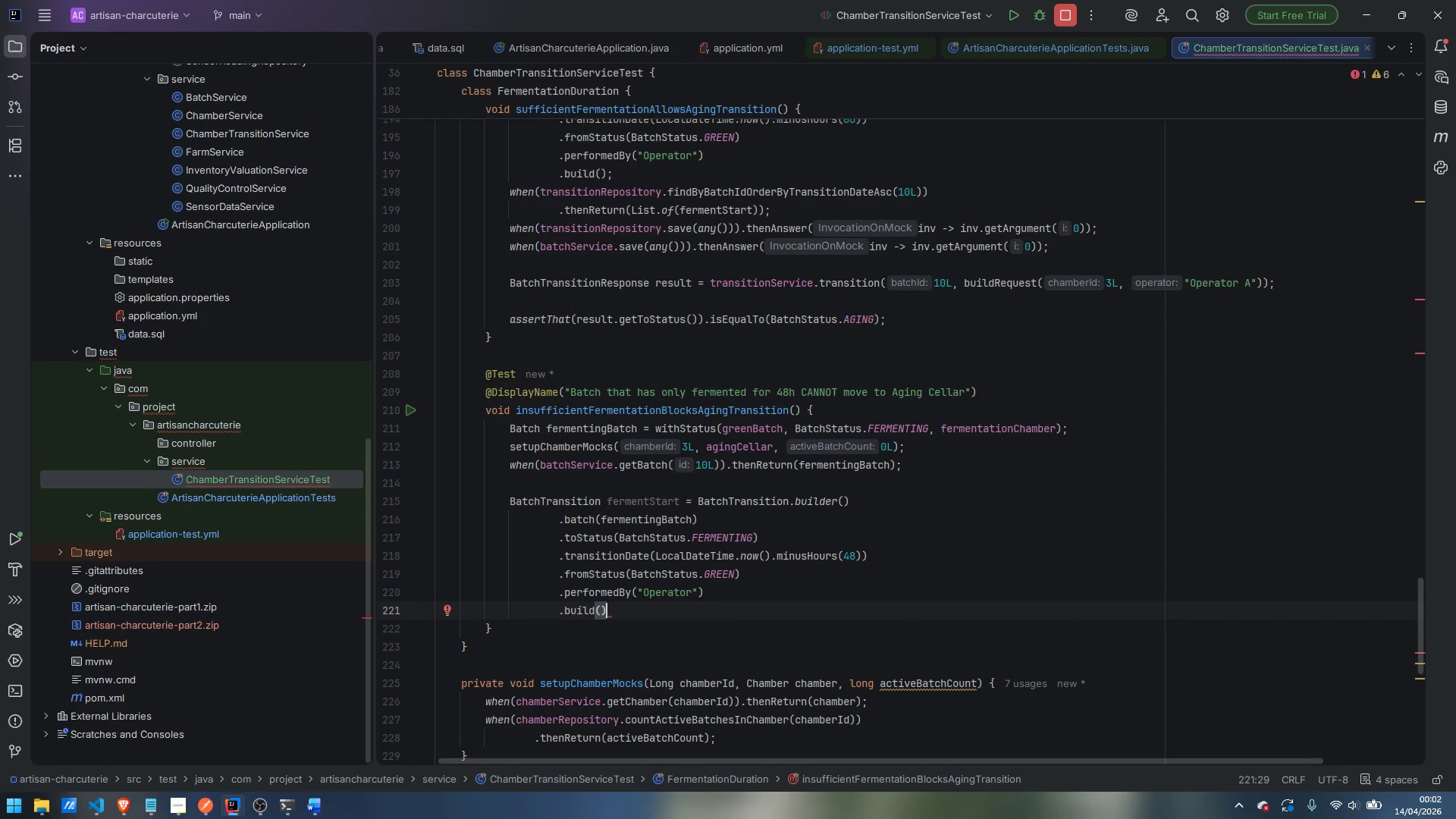 
key(Semicolon)
 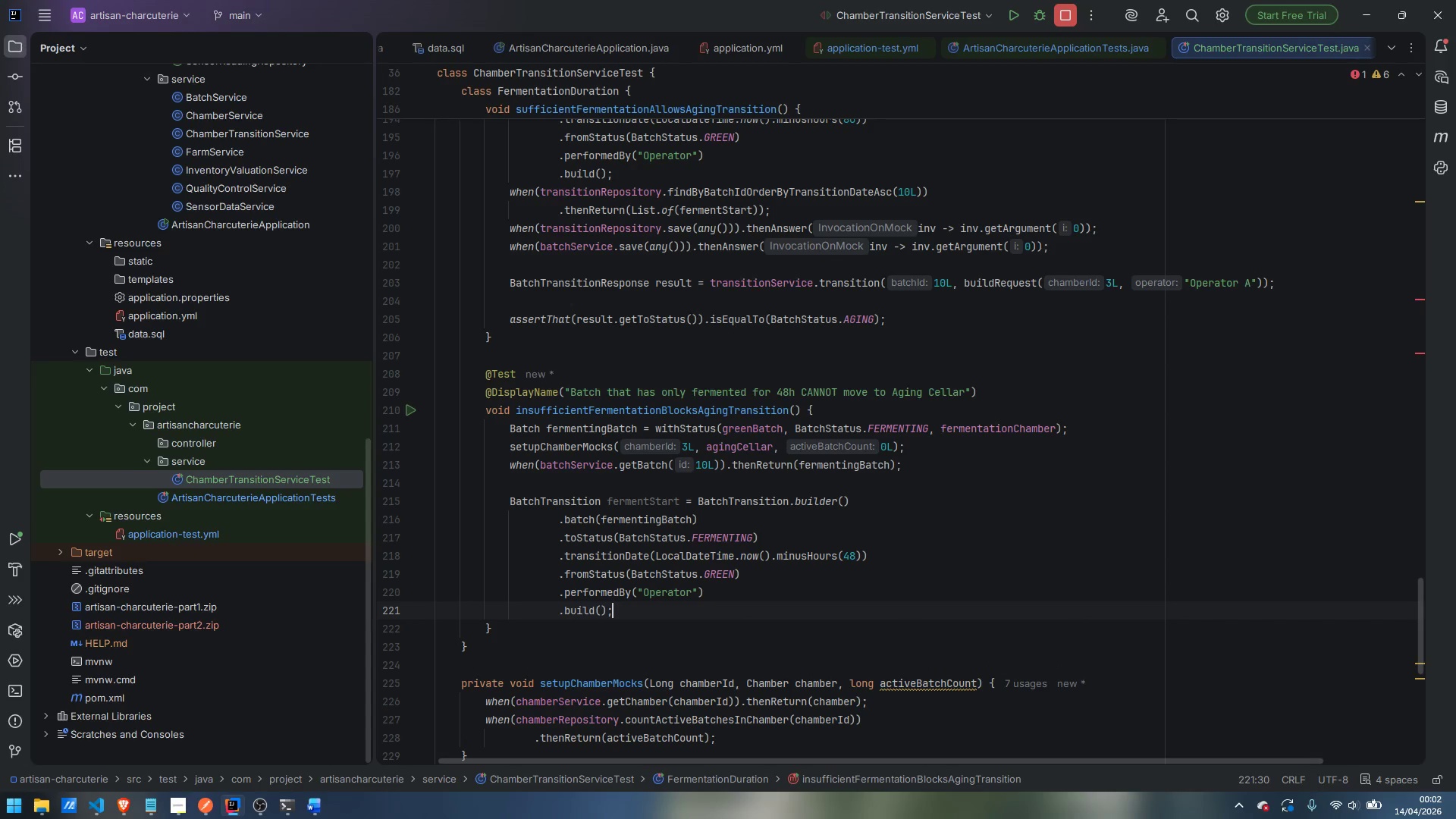 
key(Enter)
 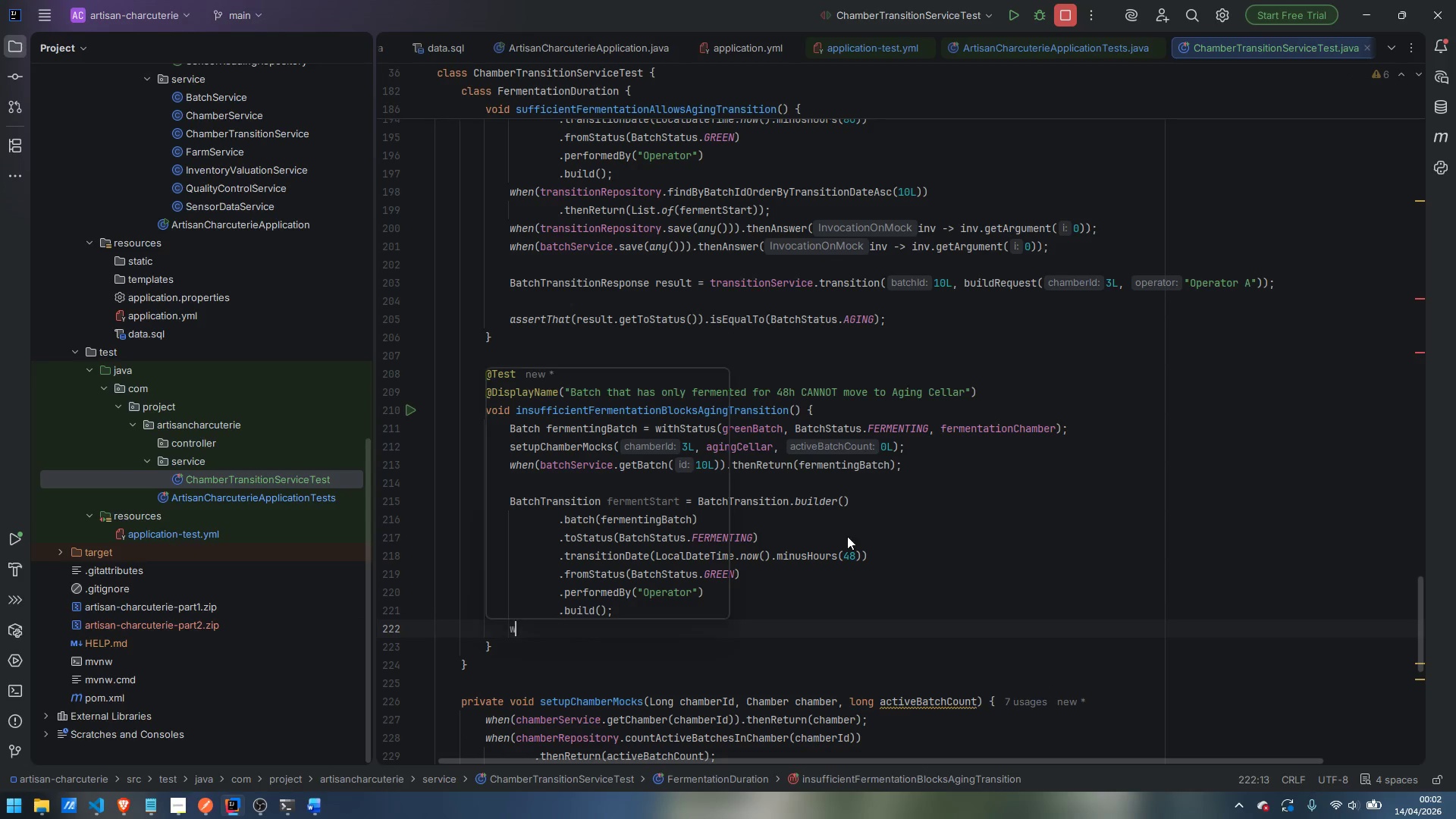 
type(when)
 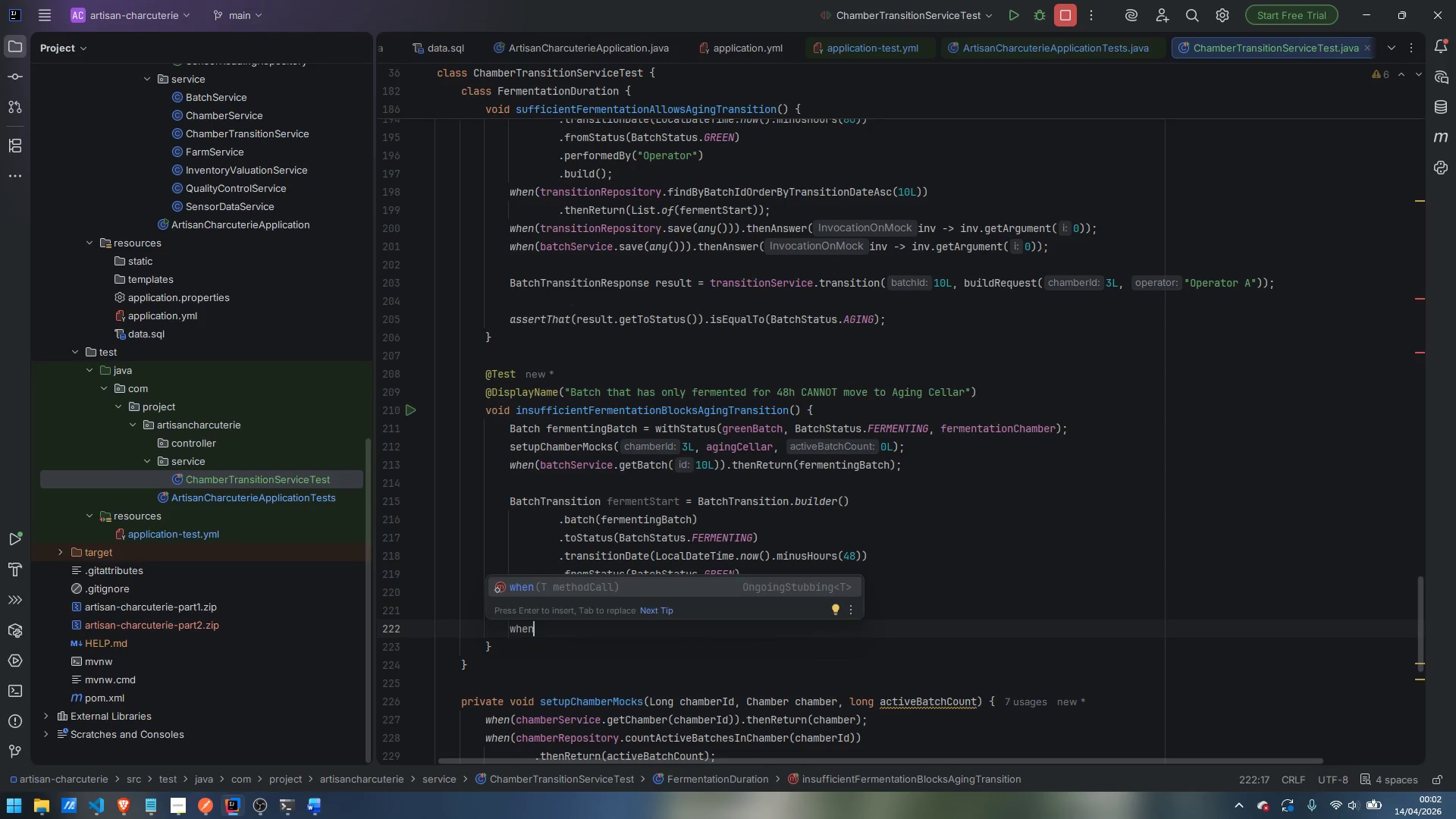 
key(Enter)
 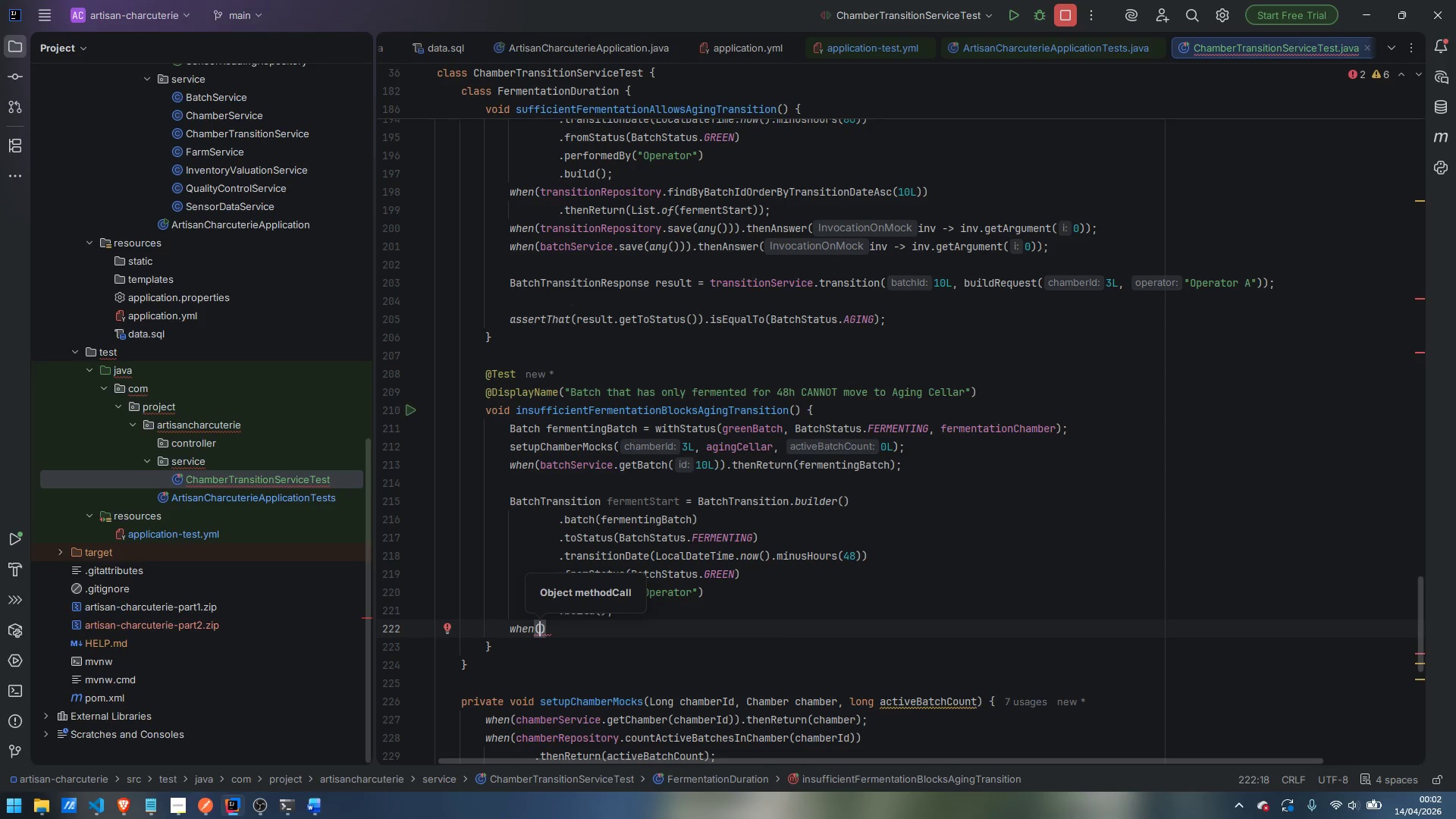 
type(transitionRepository)
 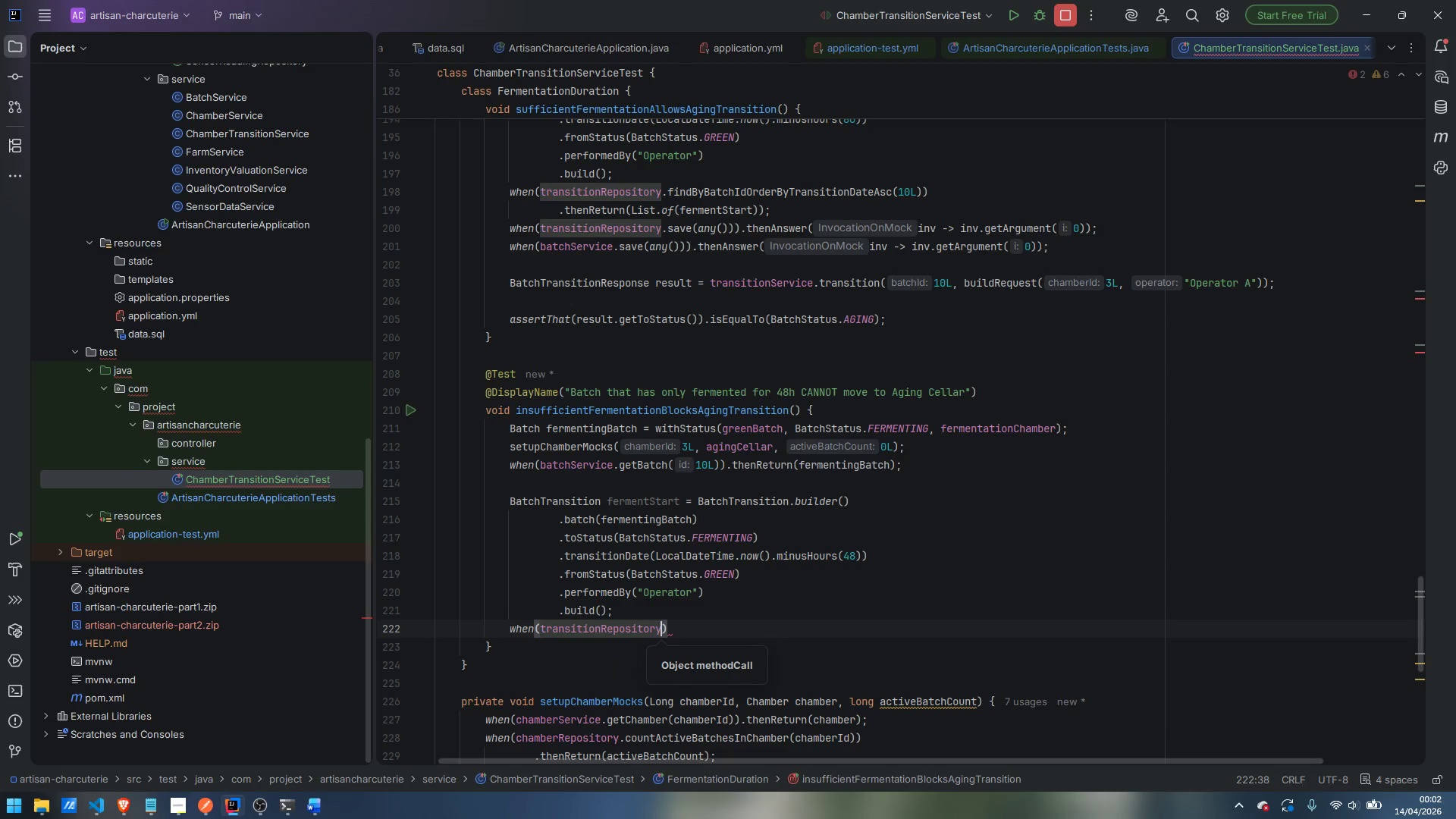 
type(.findByBa)
 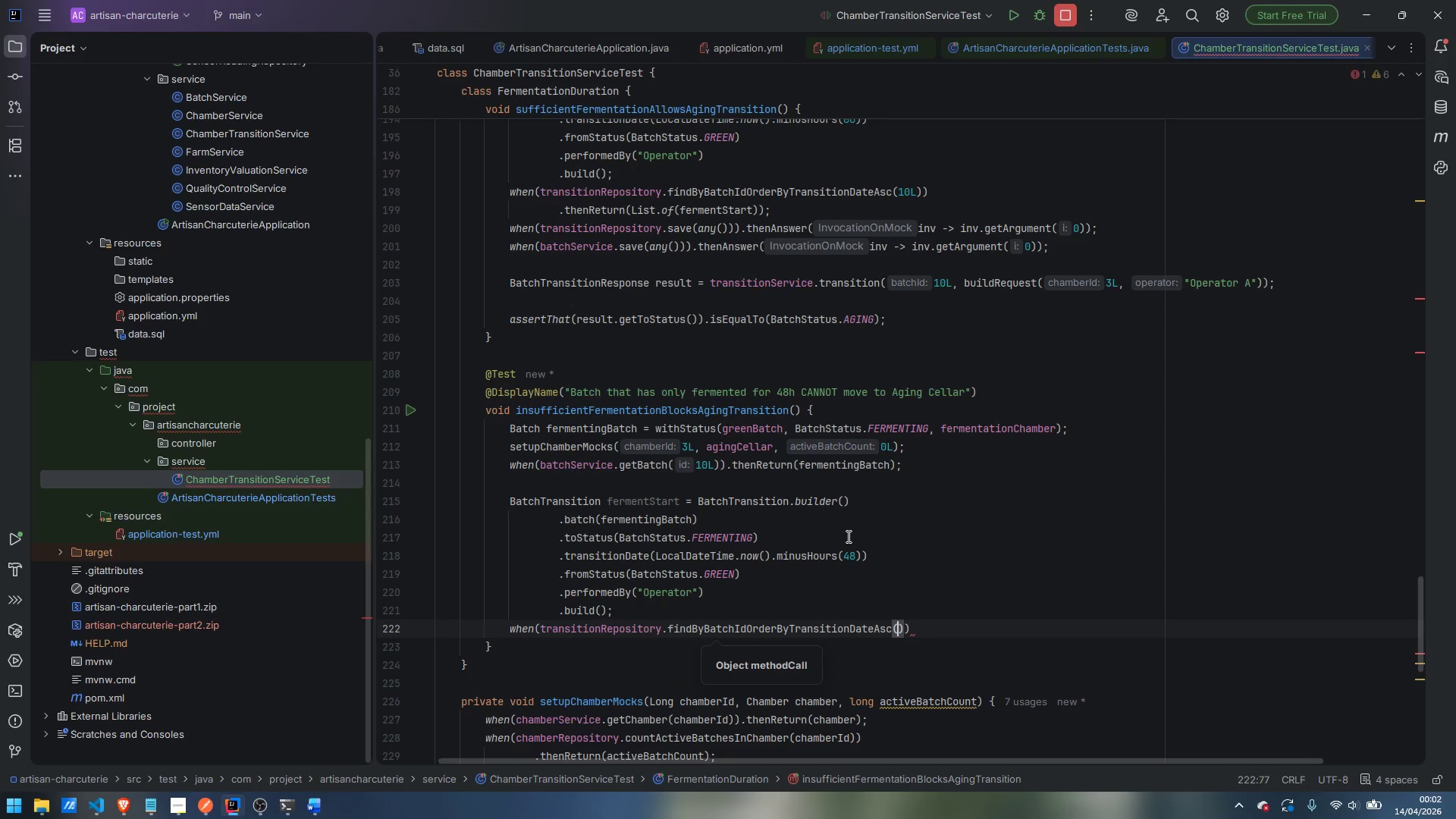 
 